 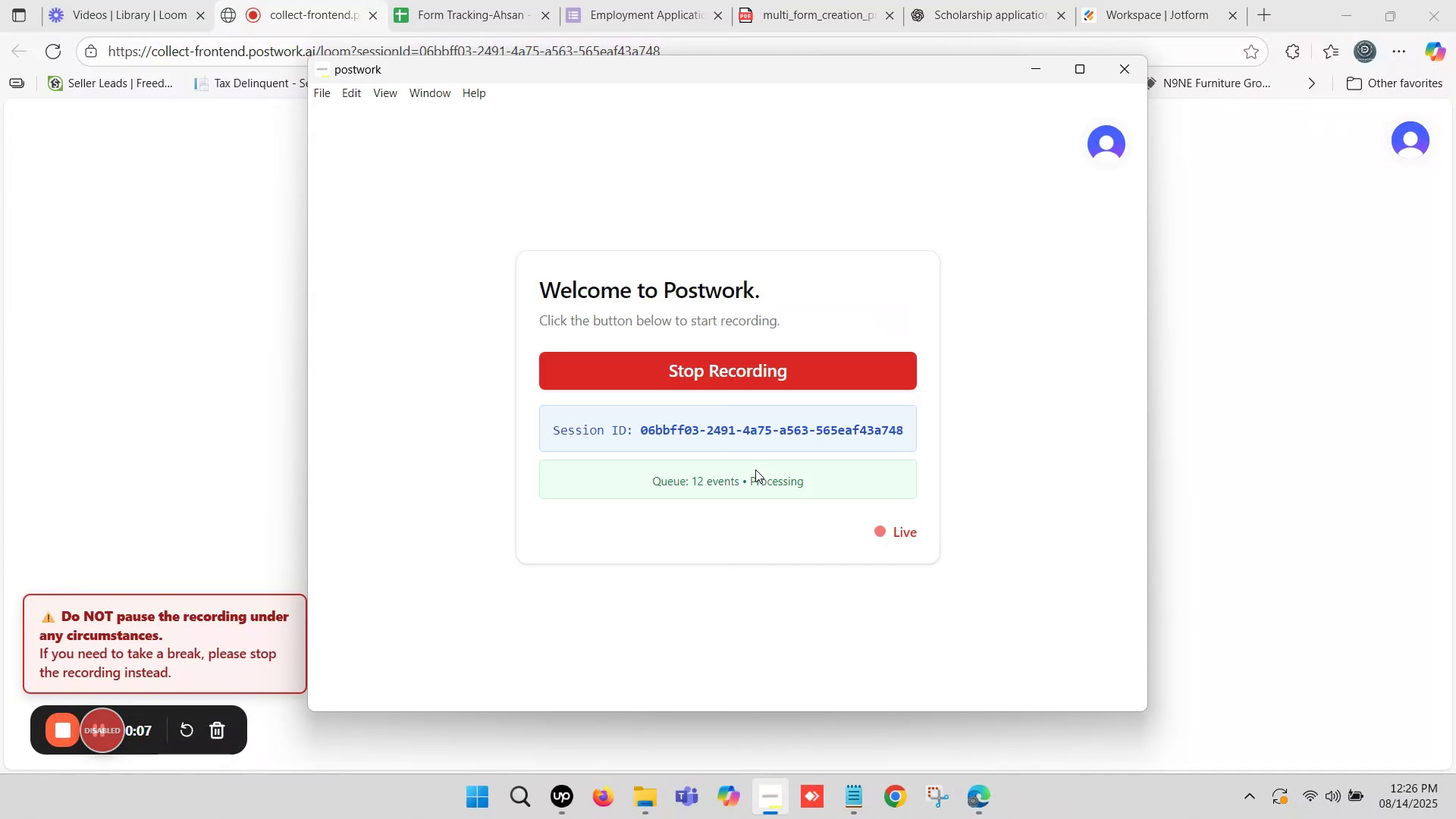 
left_click([1141, 0])
 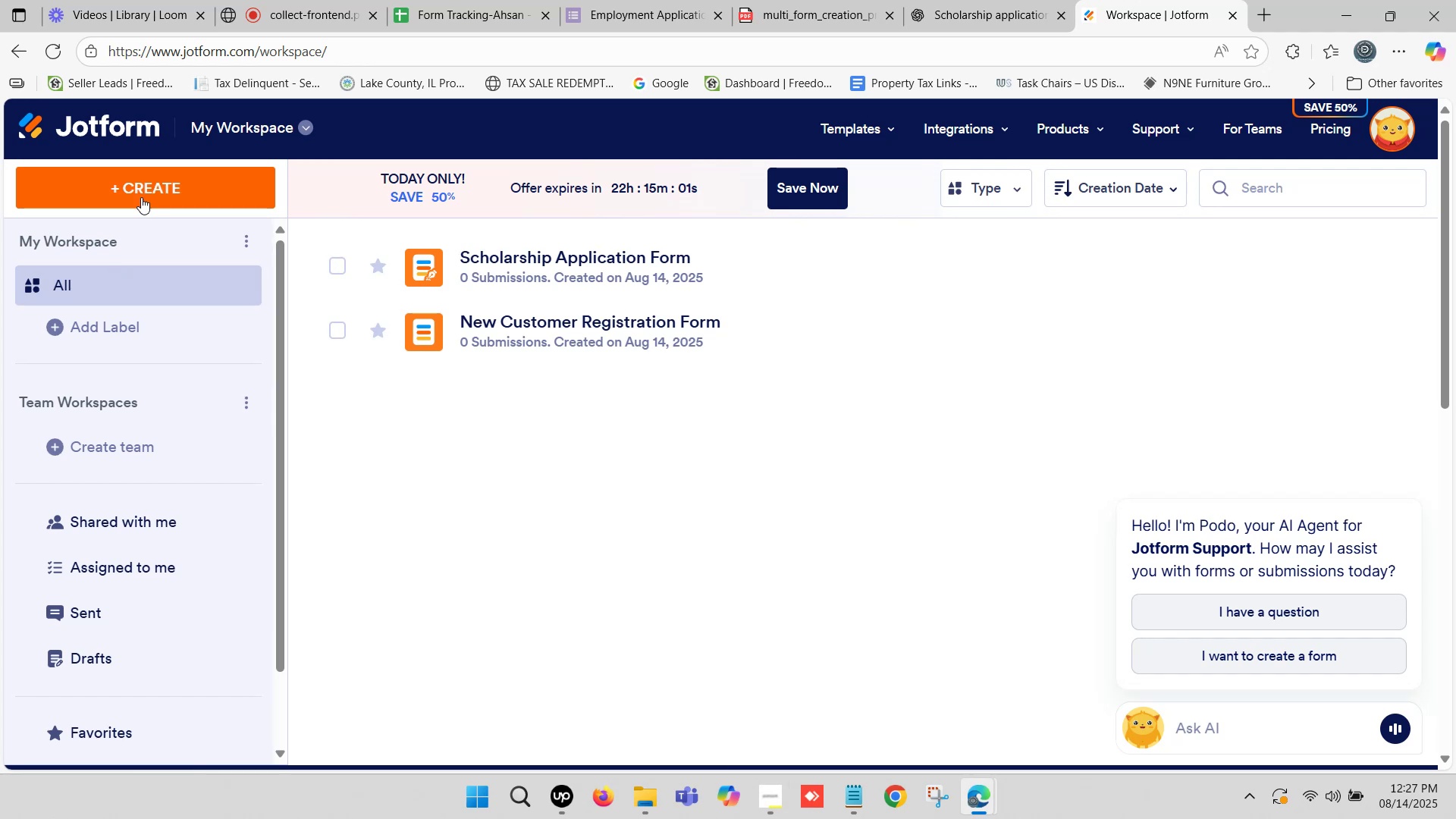 
left_click([143, 190])
 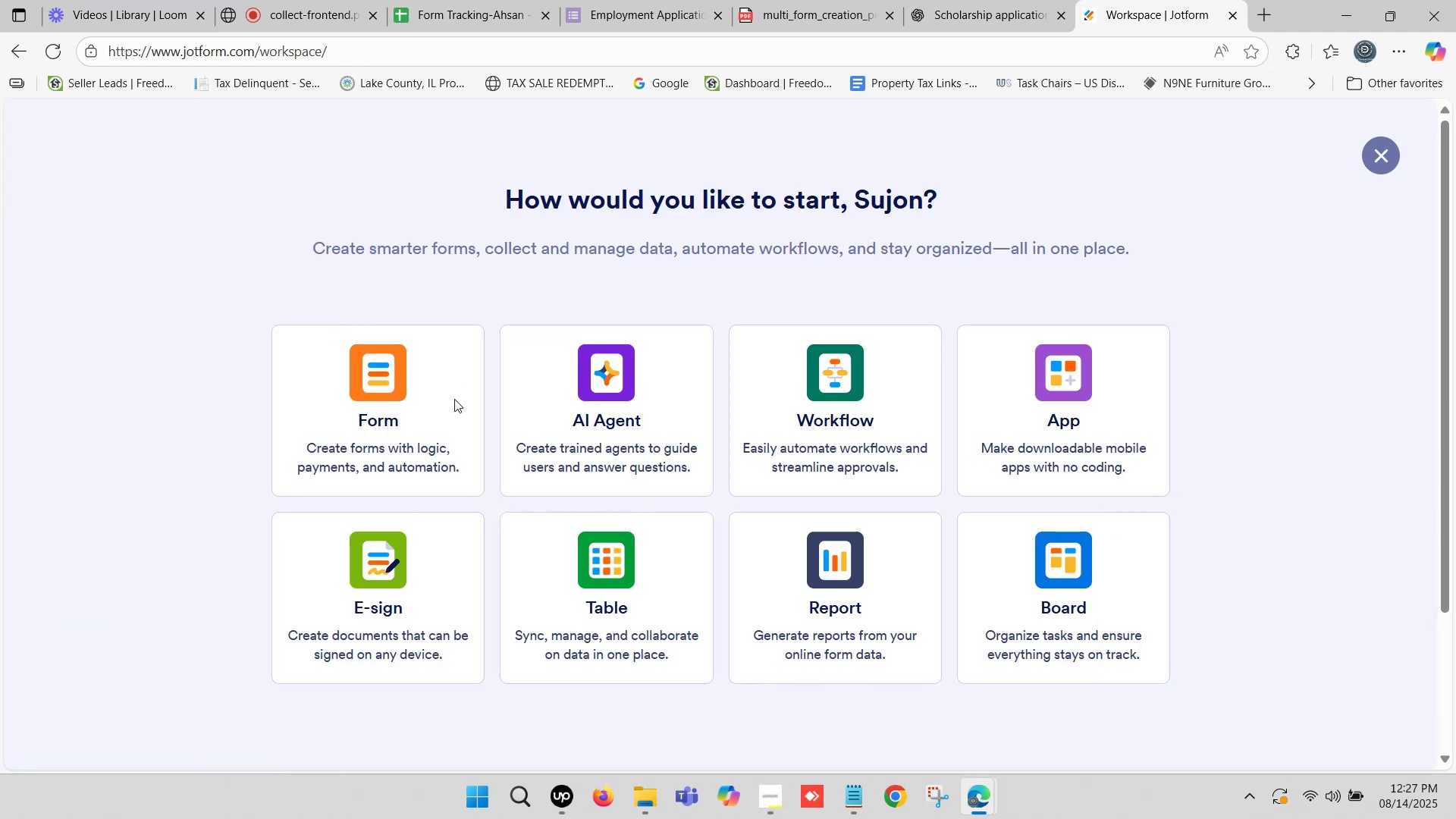 
left_click([405, 410])
 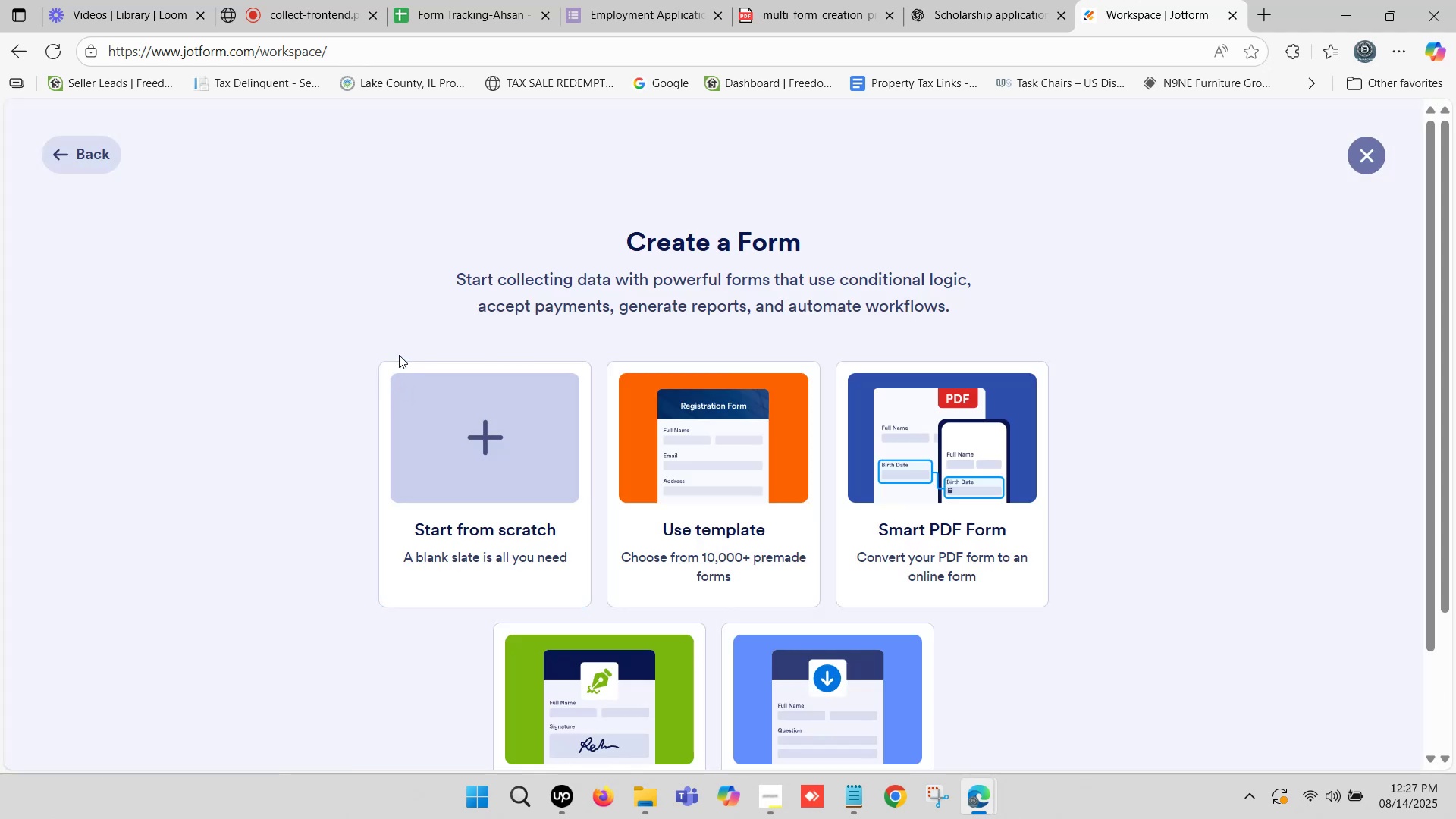 
left_click([516, 473])
 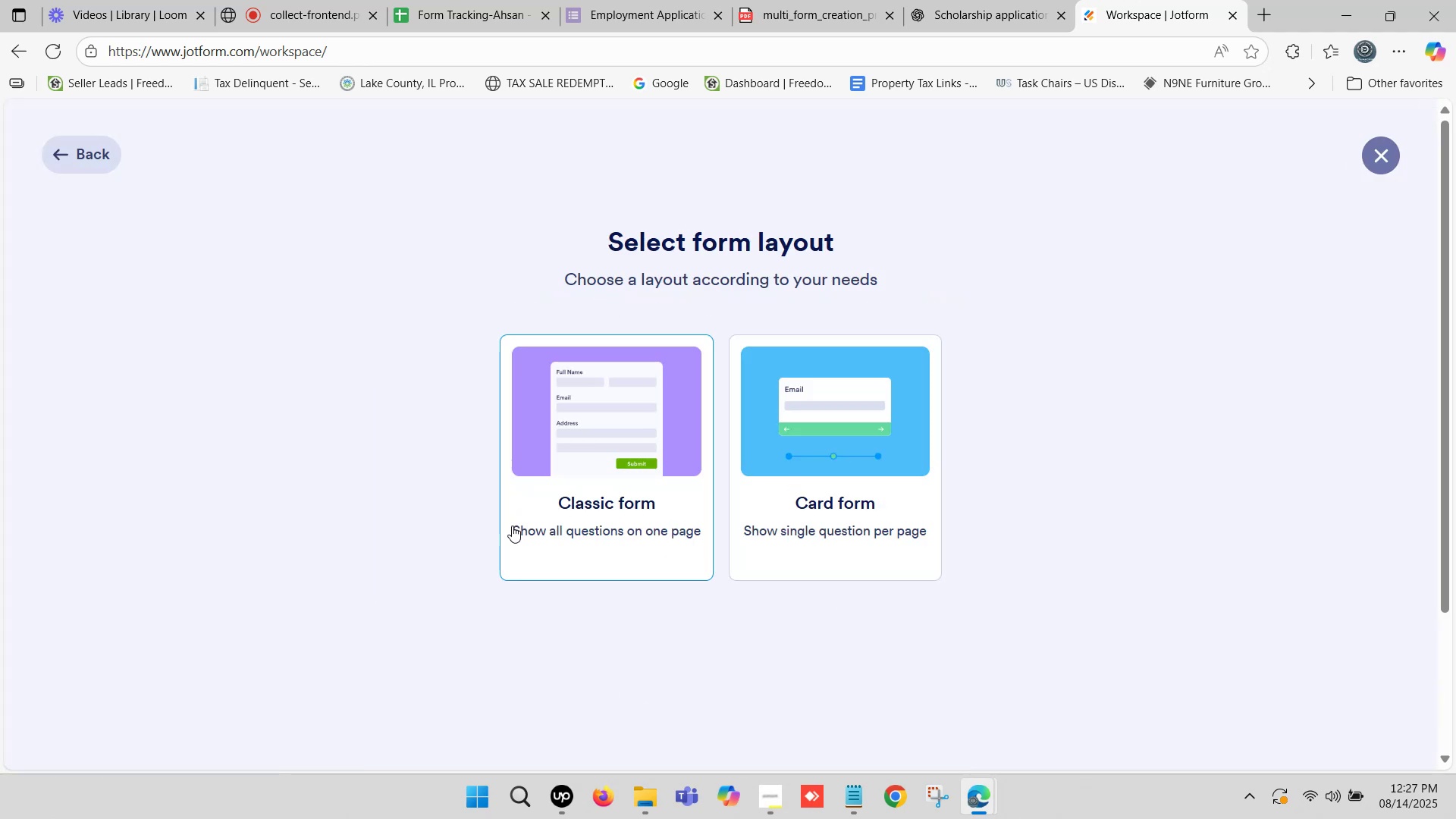 
left_click([567, 452])
 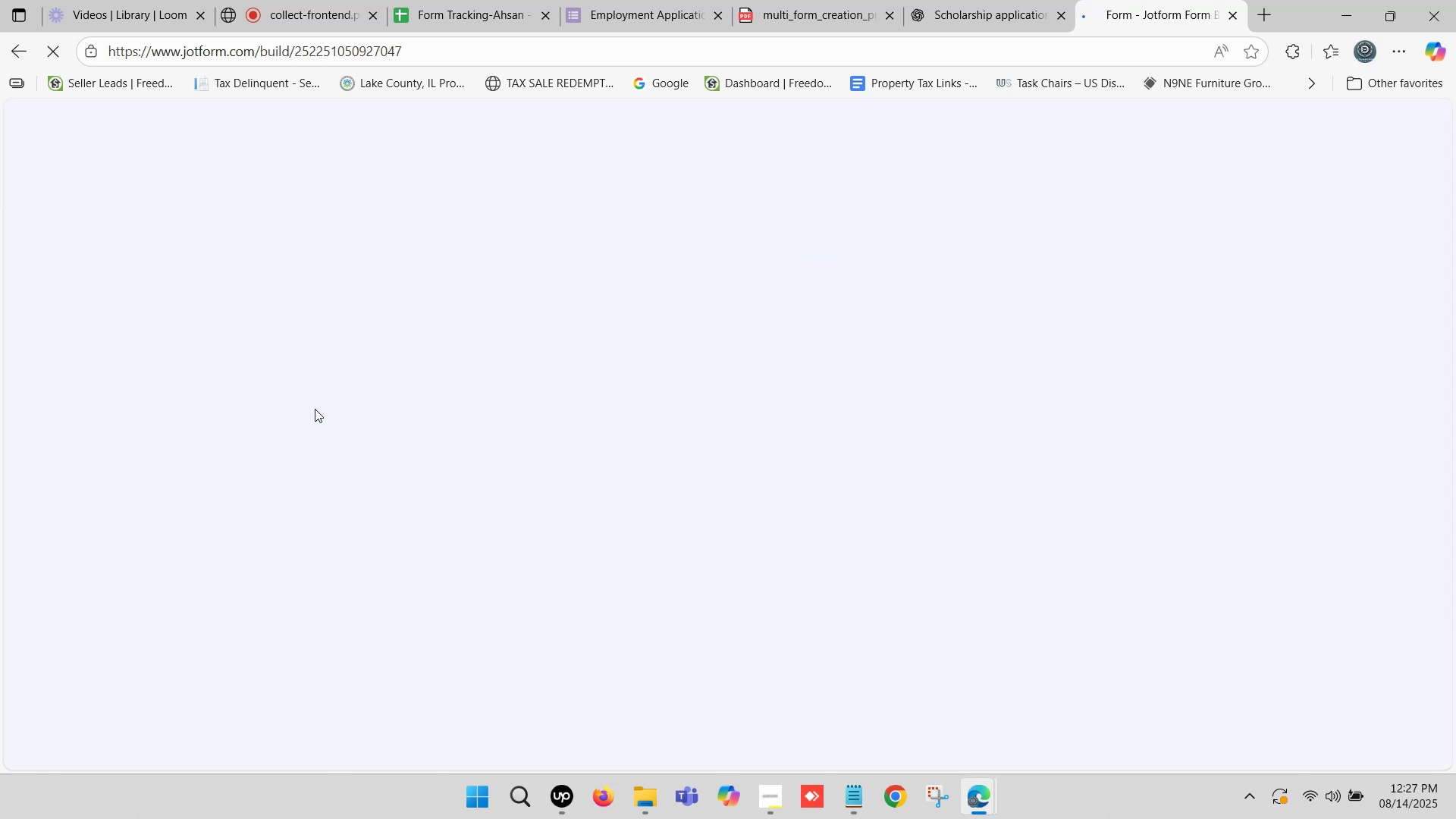 
wait(7.35)
 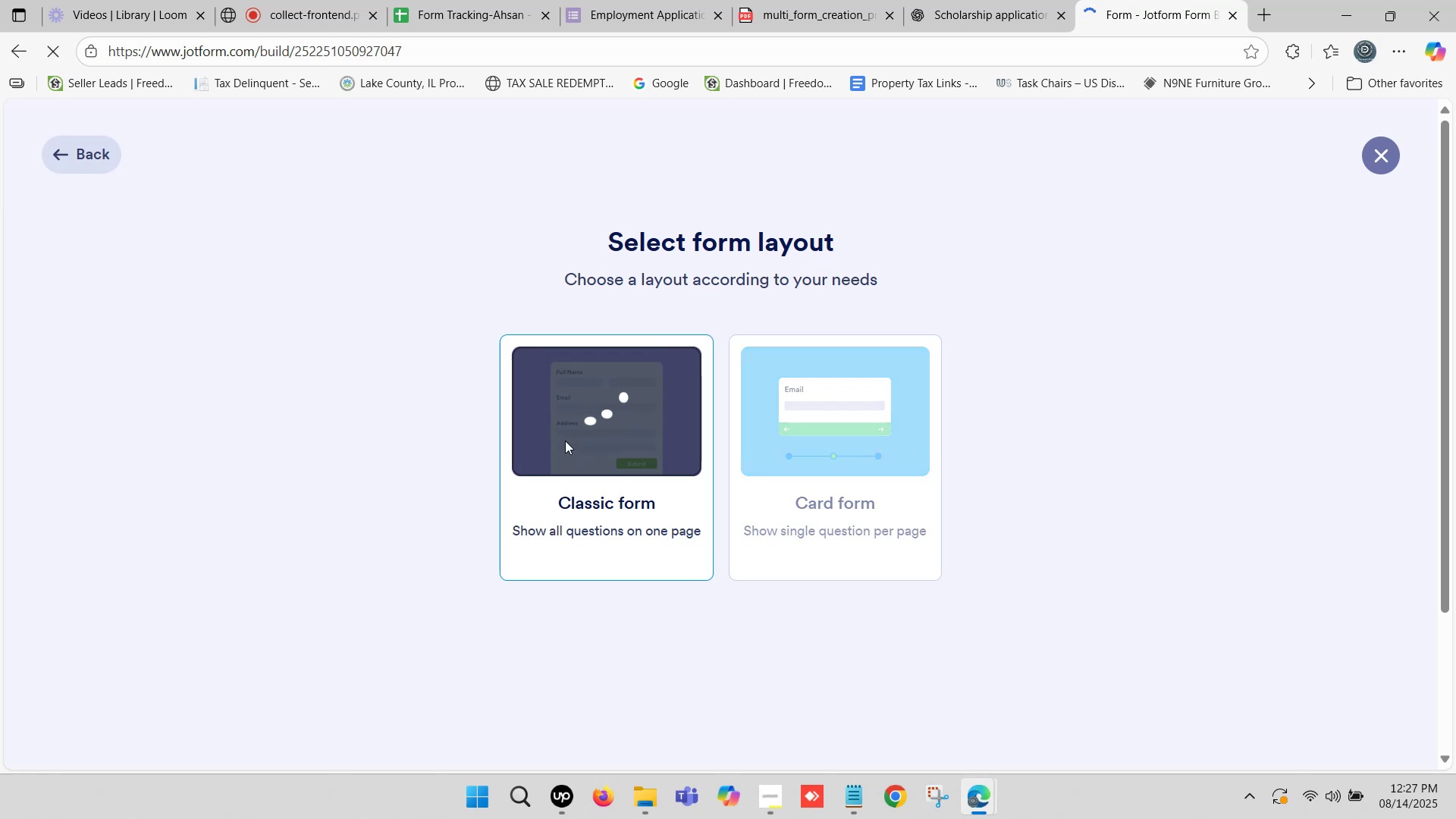 
left_click([109, 275])
 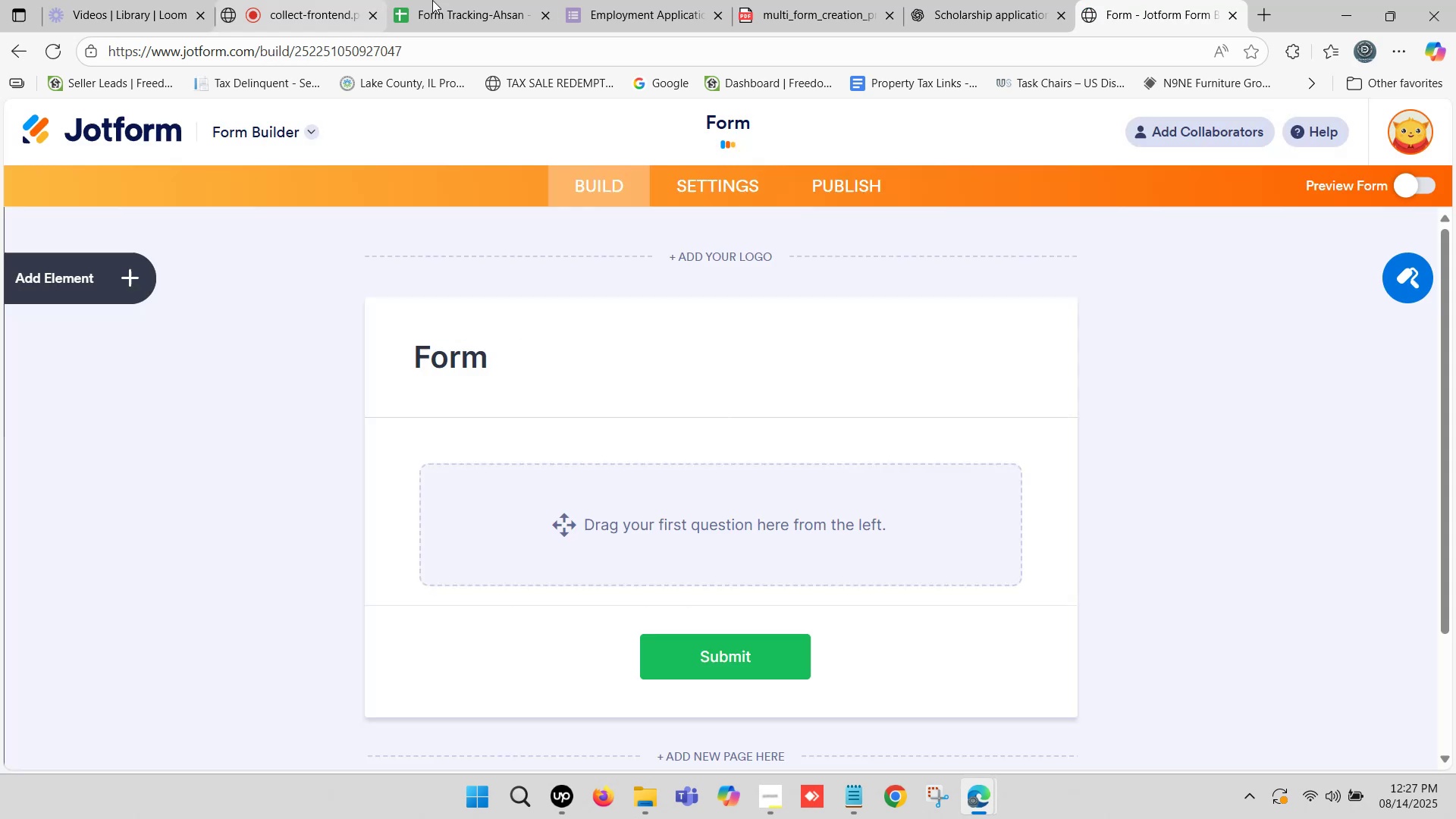 
left_click([479, 0])
 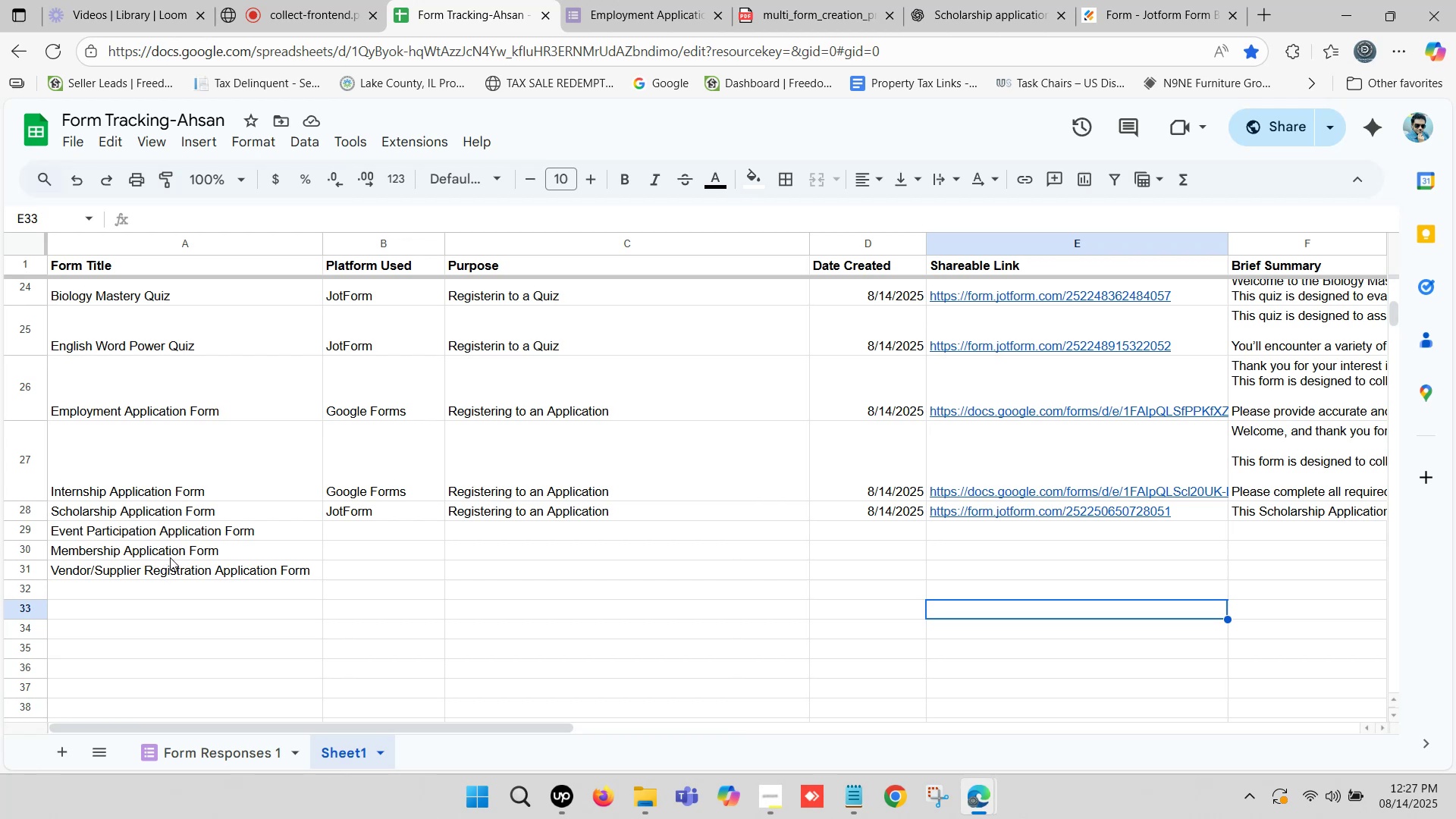 
wait(10.37)
 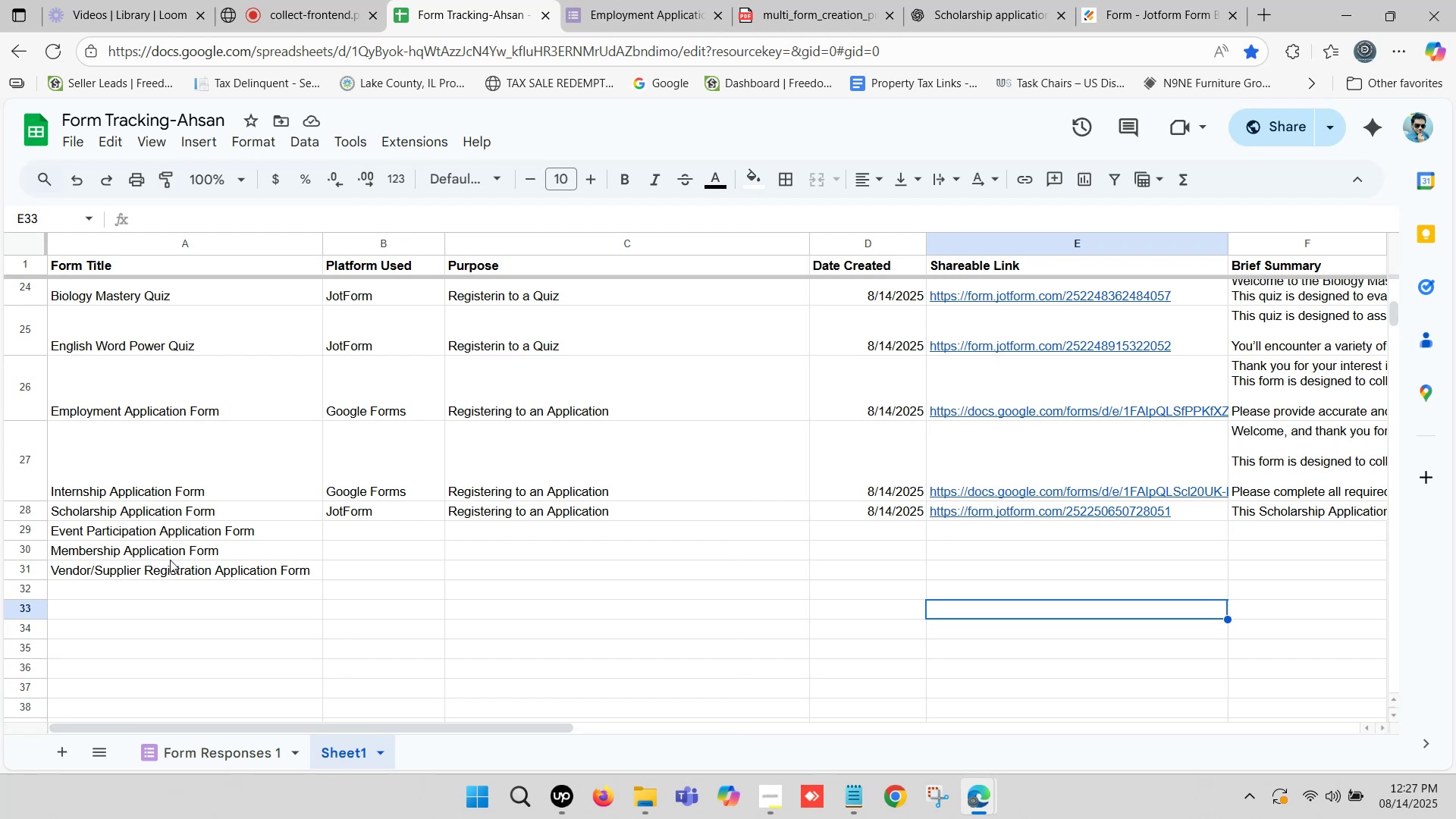 
key(Control+X)
 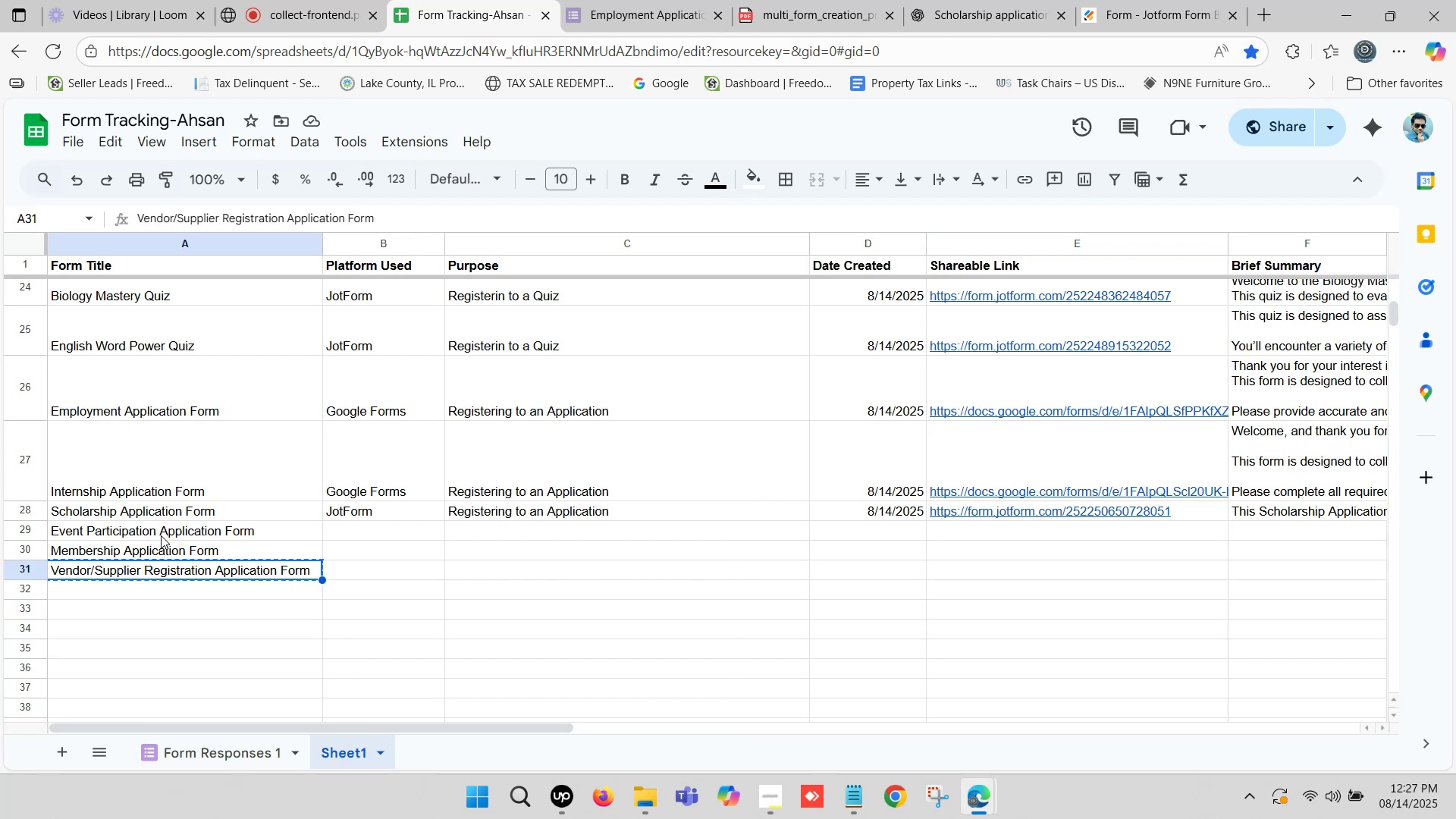 
key(Control+V)
 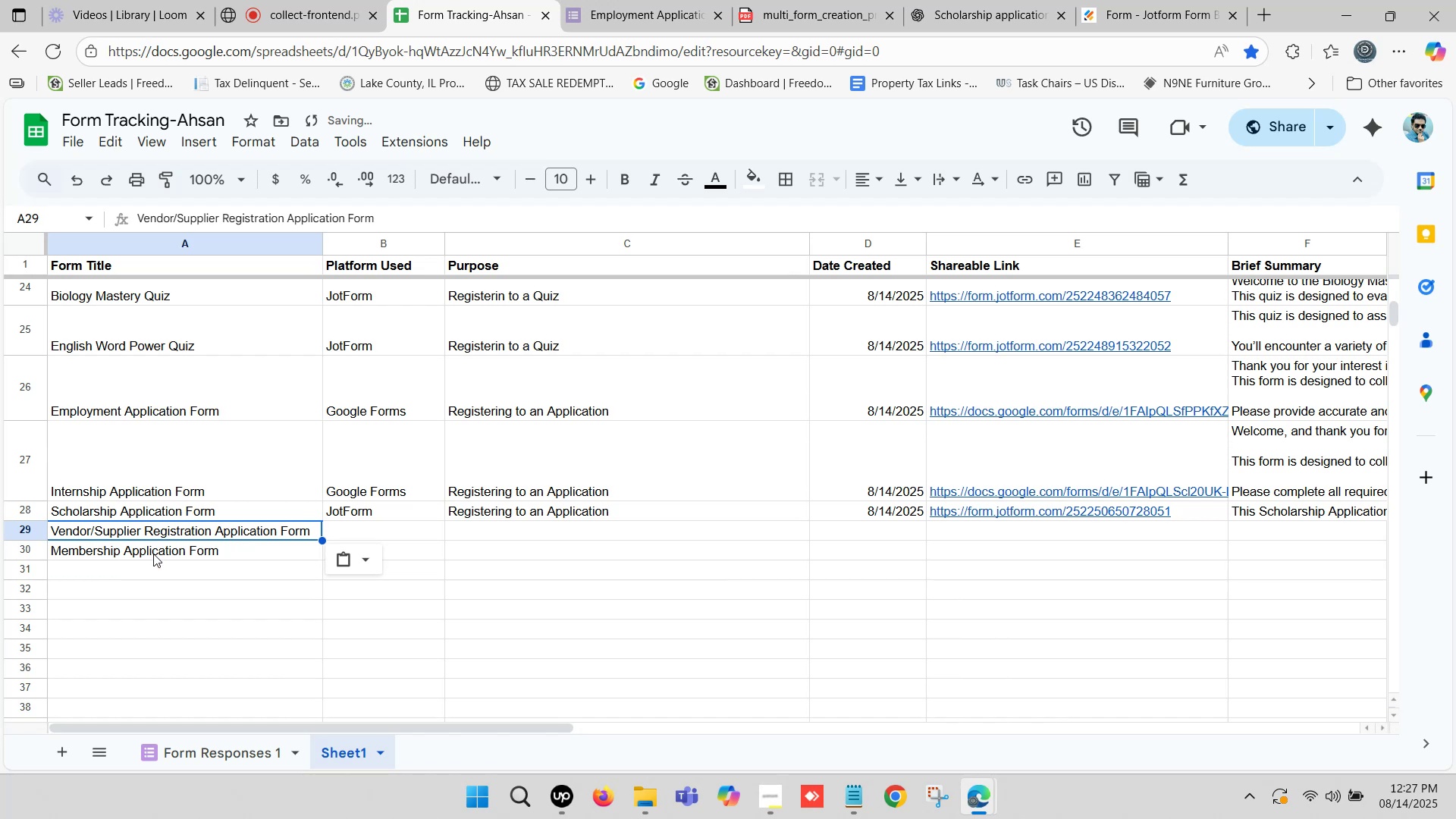 
left_click([153, 554])
 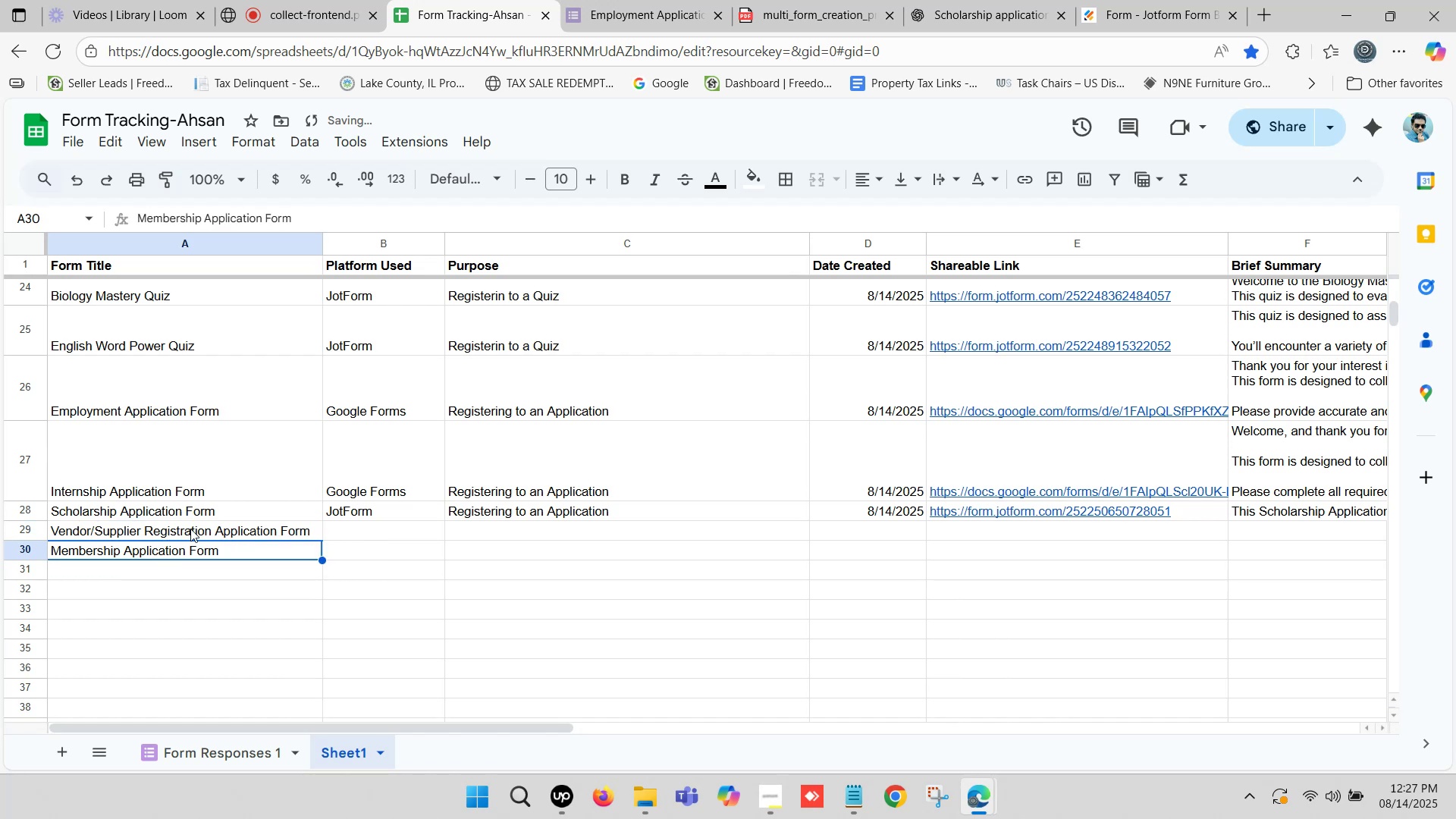 
left_click([190, 529])
 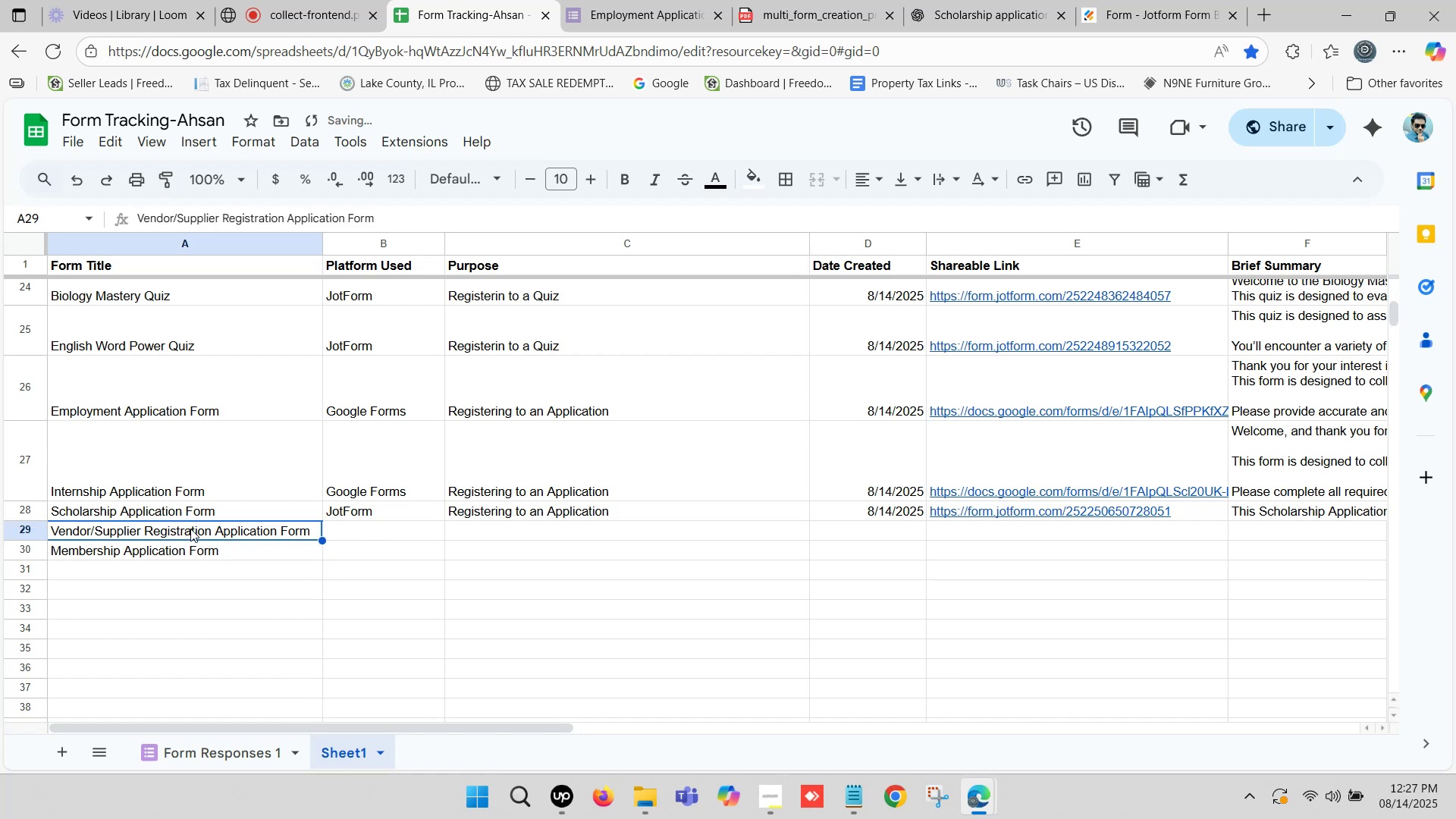 
key(Control+C)
 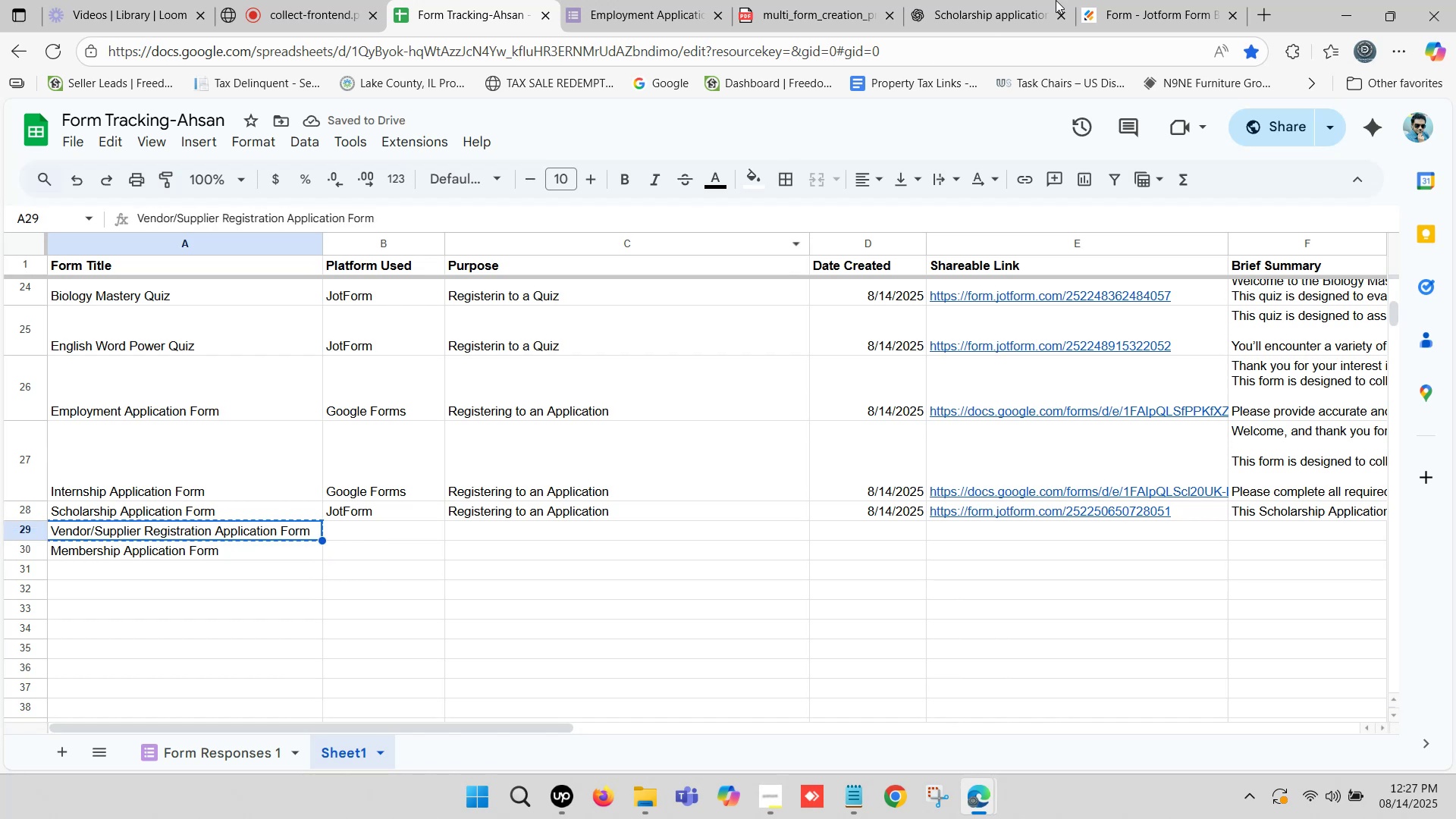 
left_click([1105, 0])
 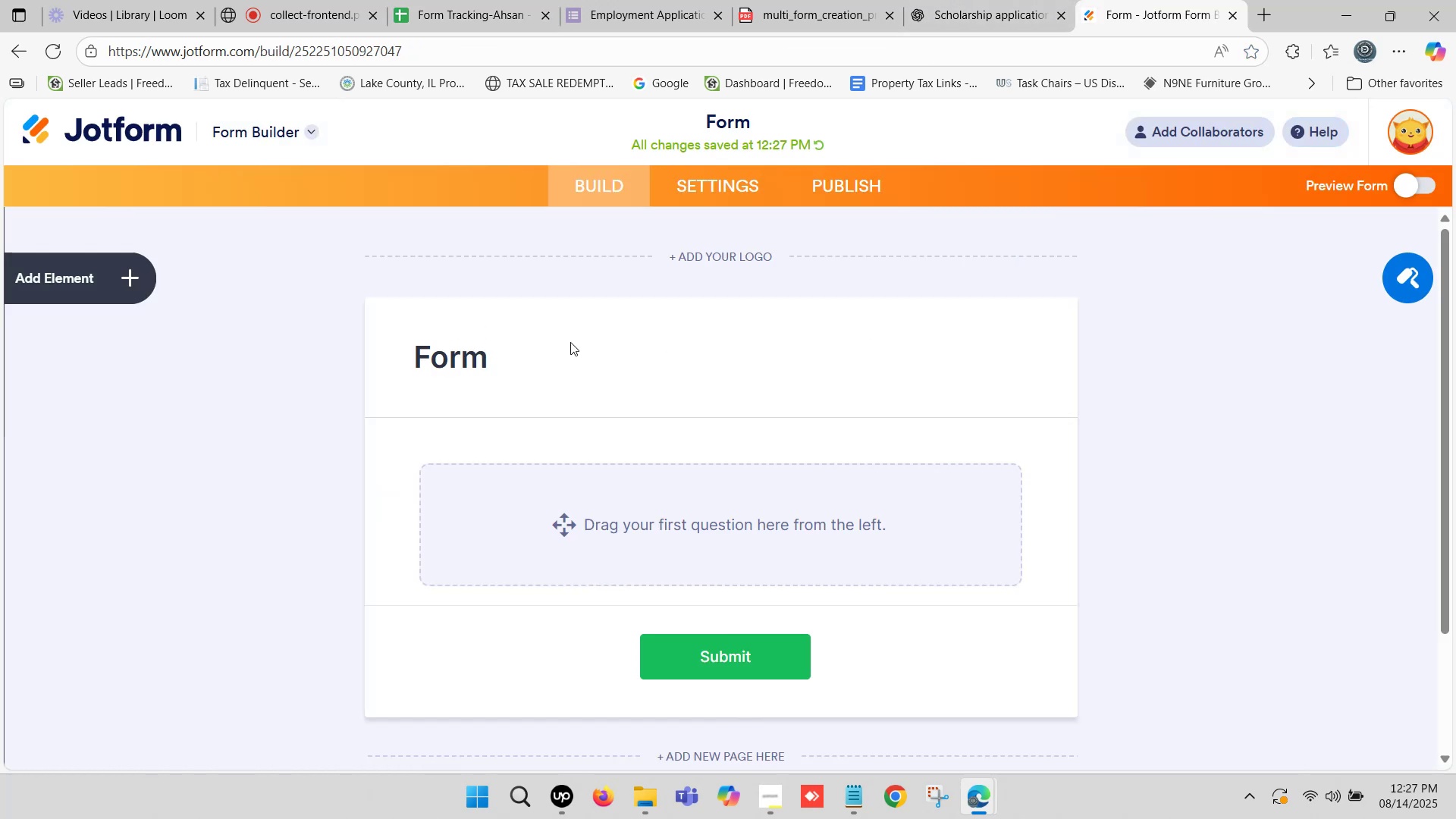 
left_click([723, 118])
 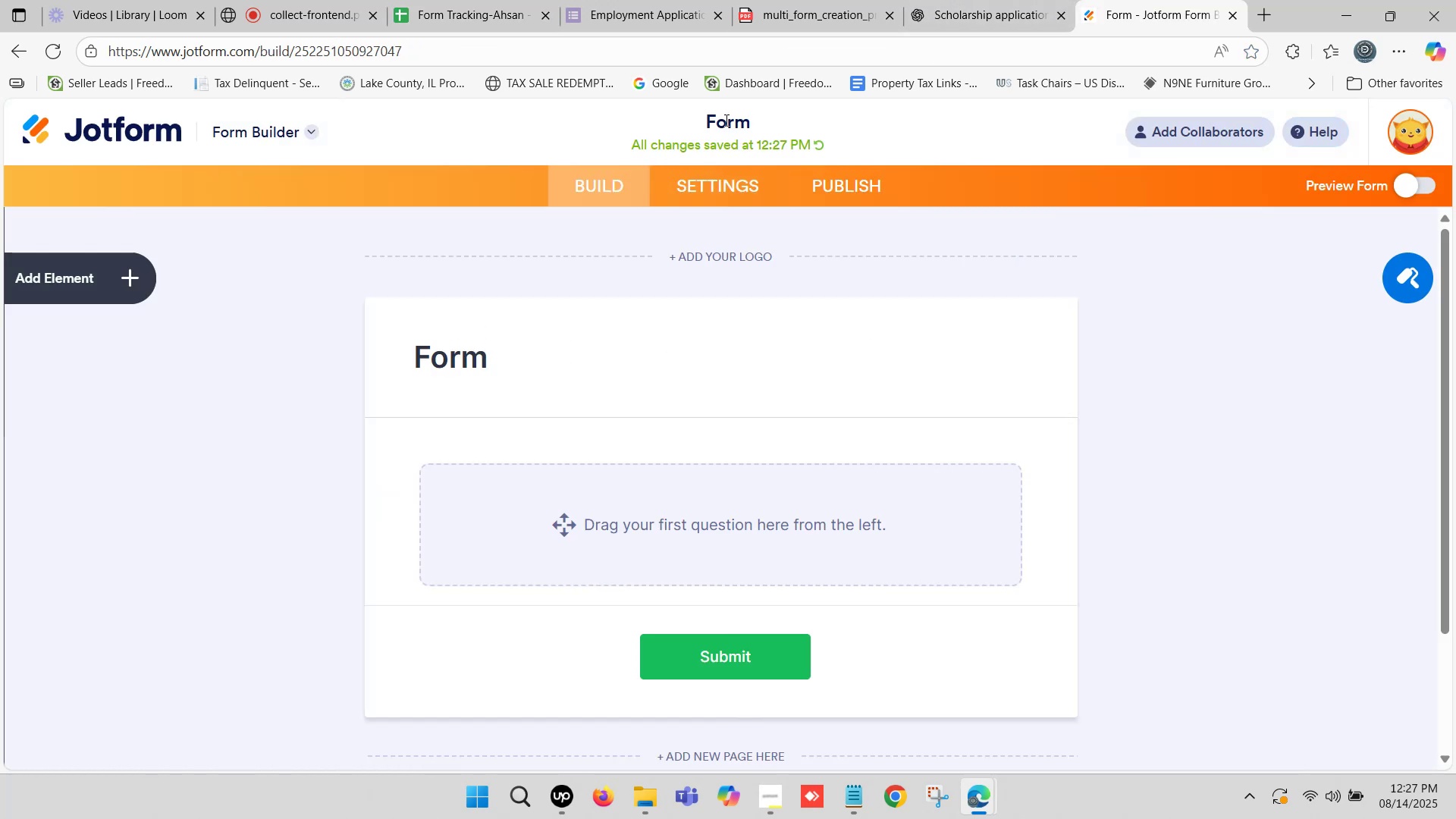 
key(Control+A)
 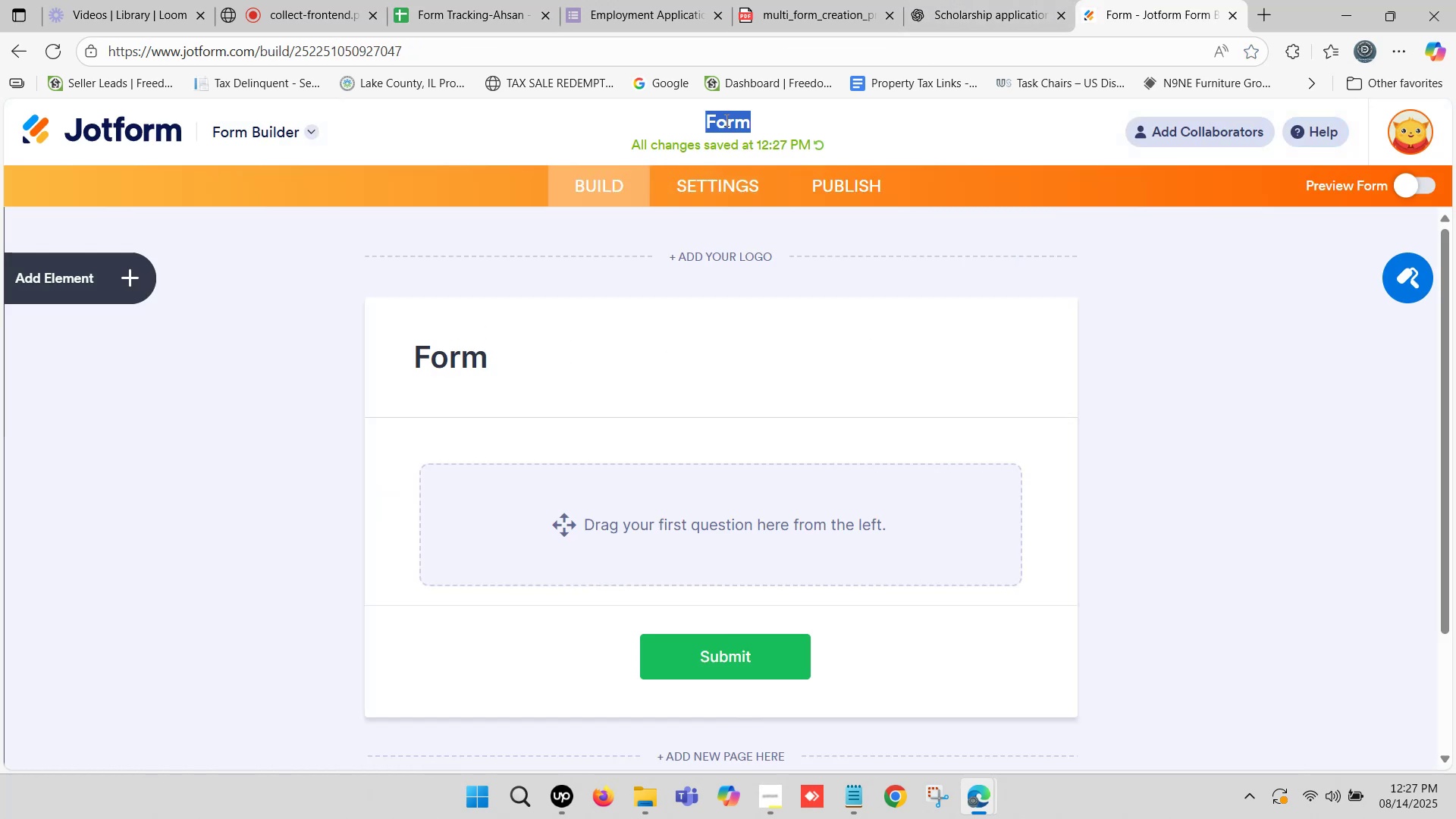 
key(Control+ControlLeft)
 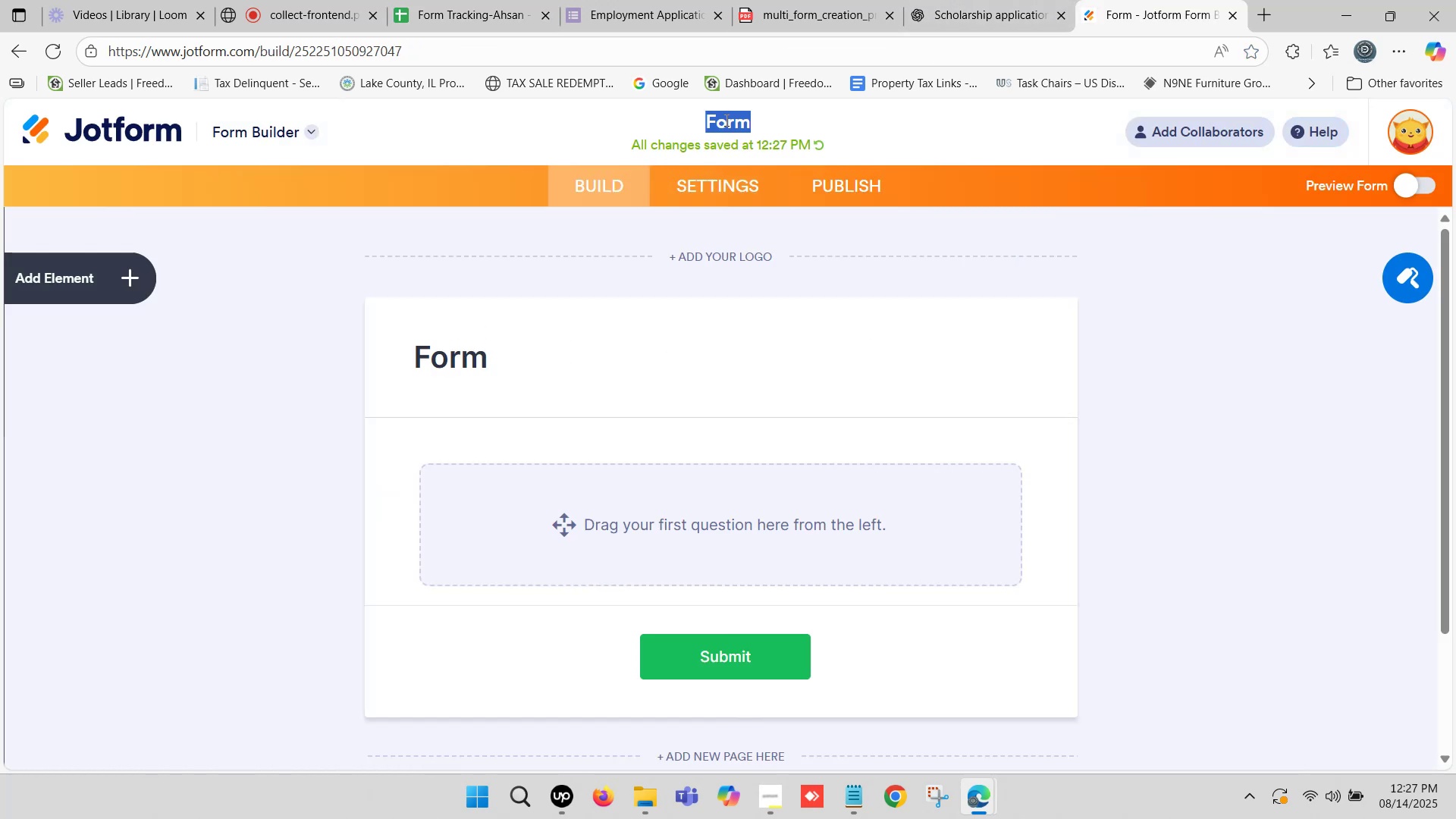 
key(Control+V)
 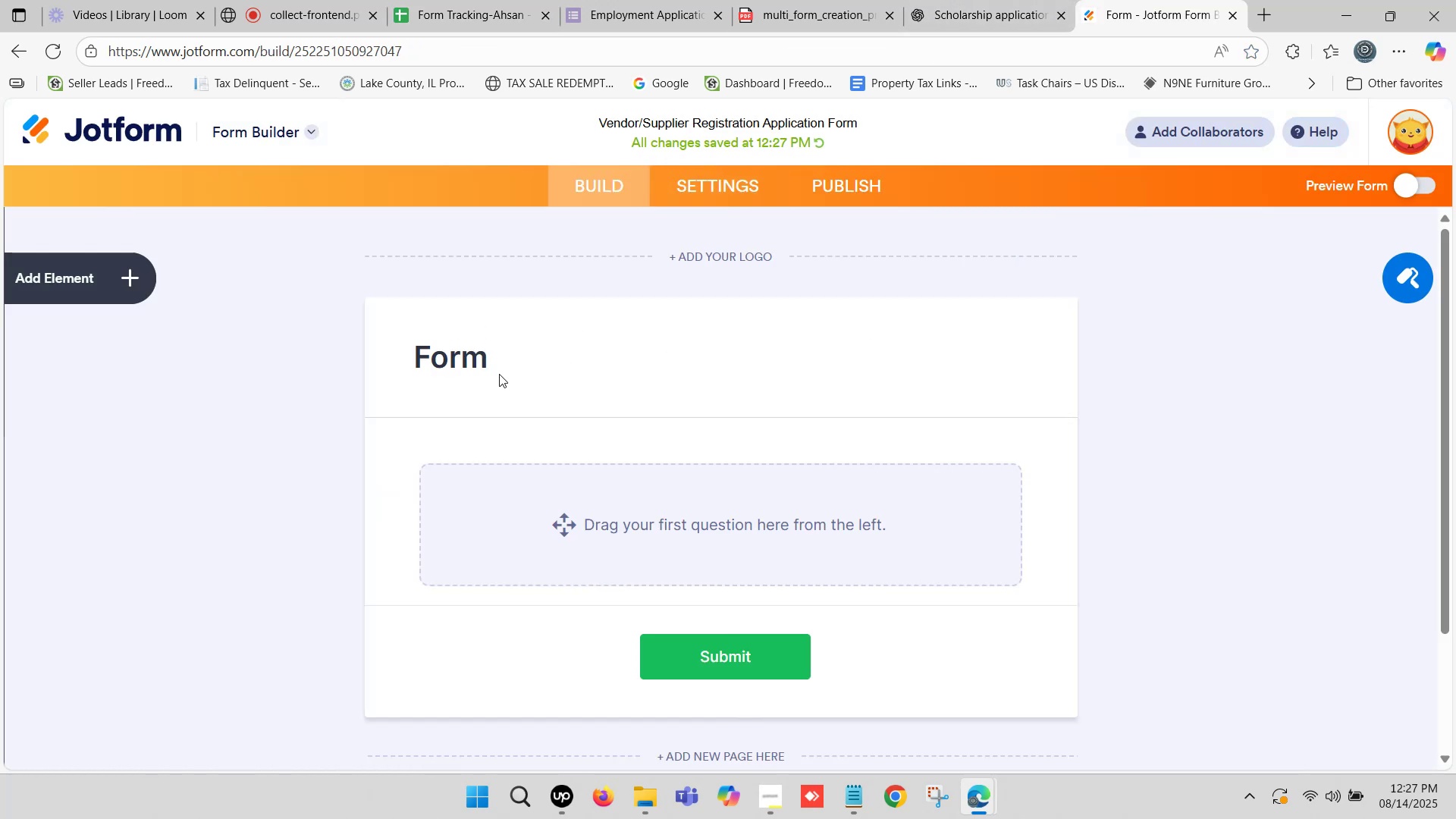 
left_click([457, 363])
 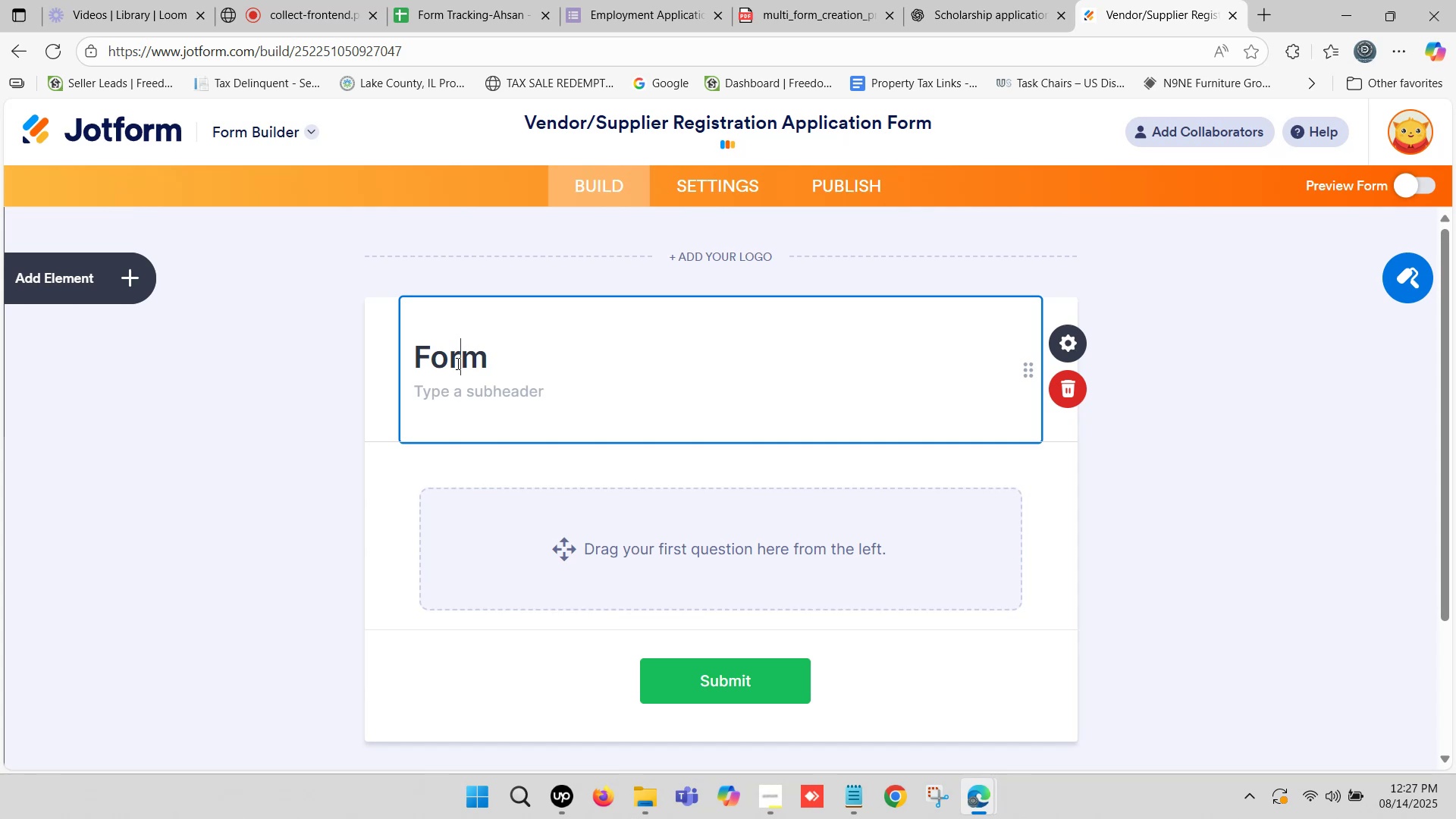 
key(Control+A)
 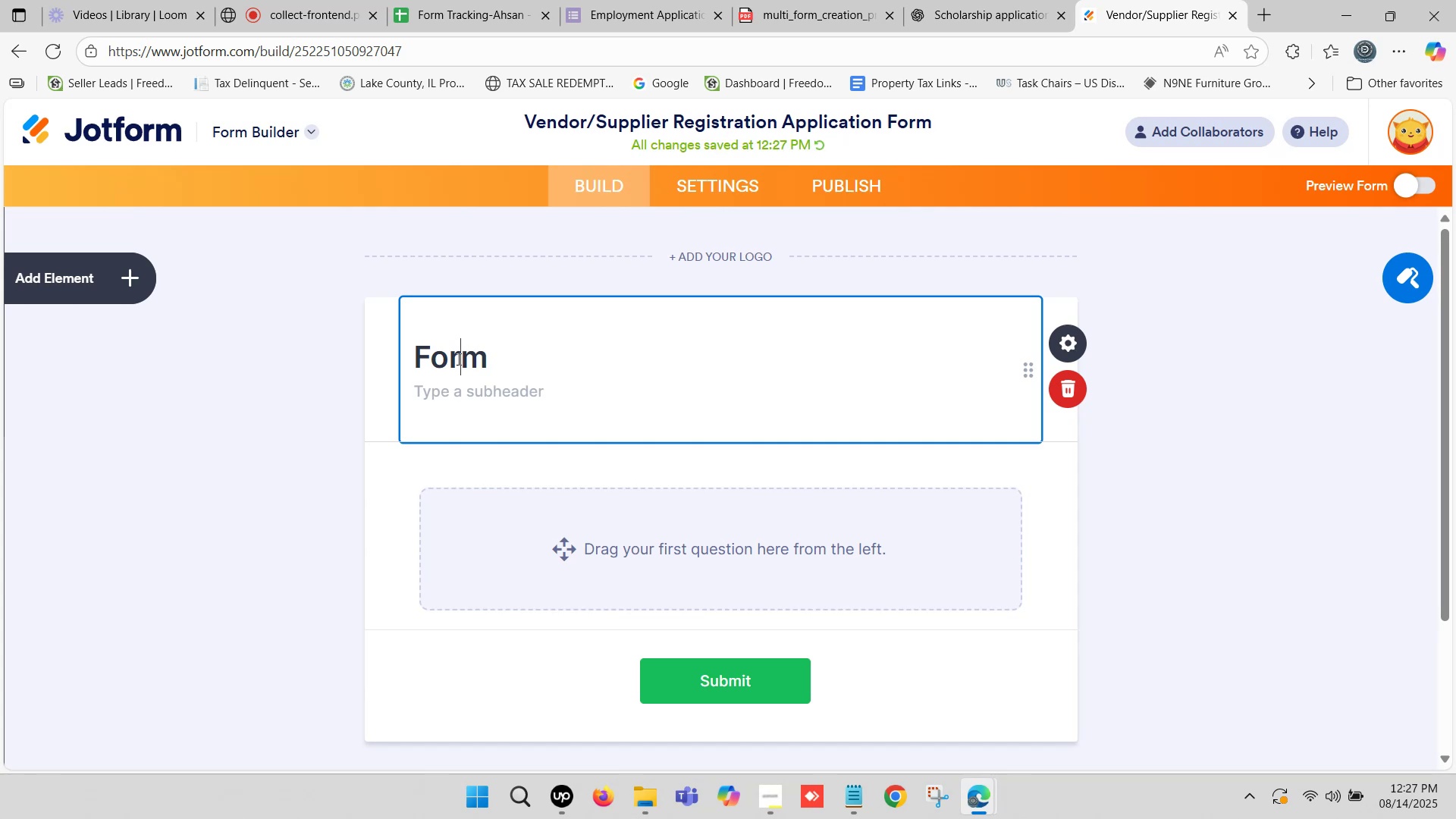 
key(Control+V)
 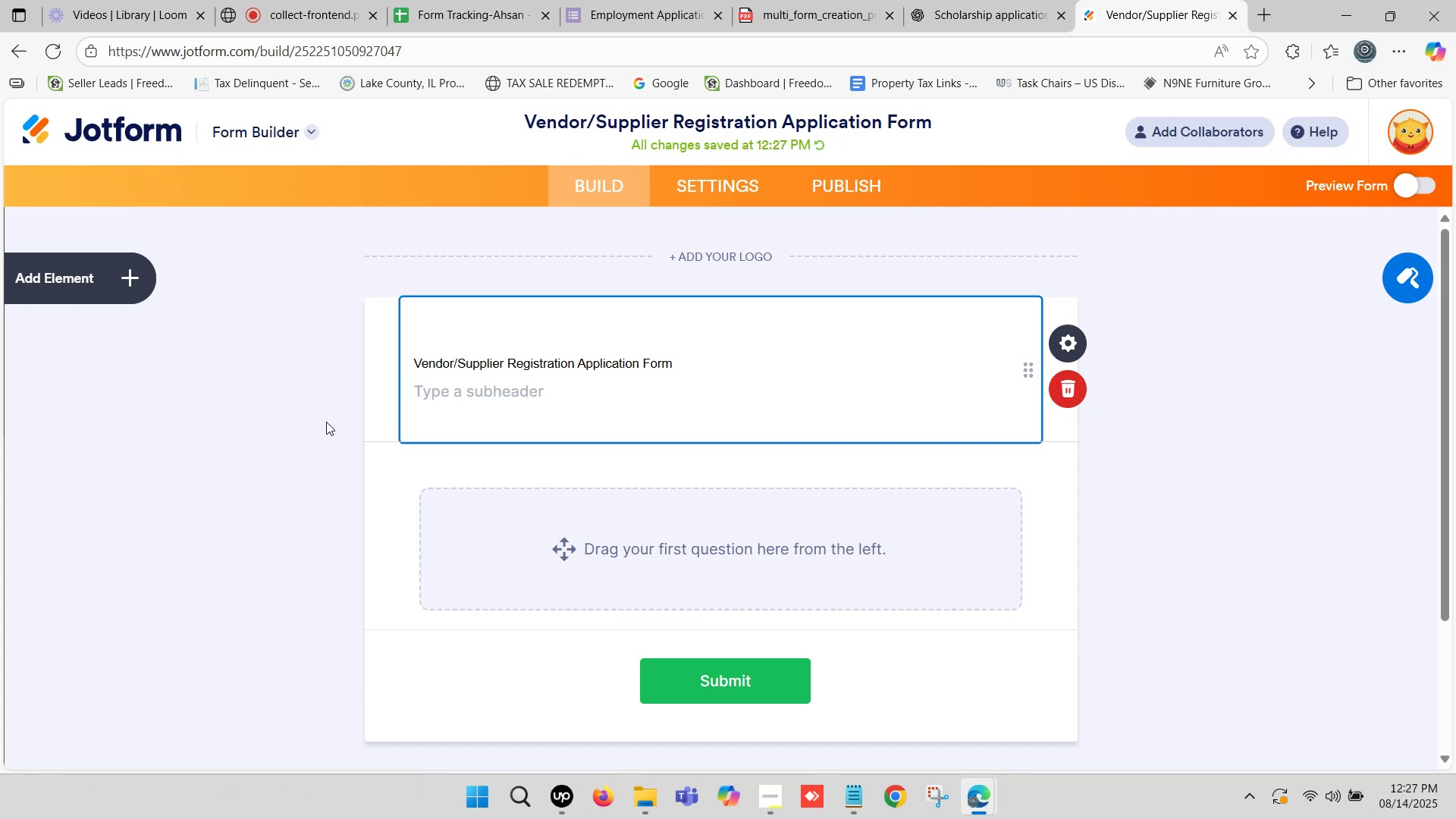 
left_click([319, 424])
 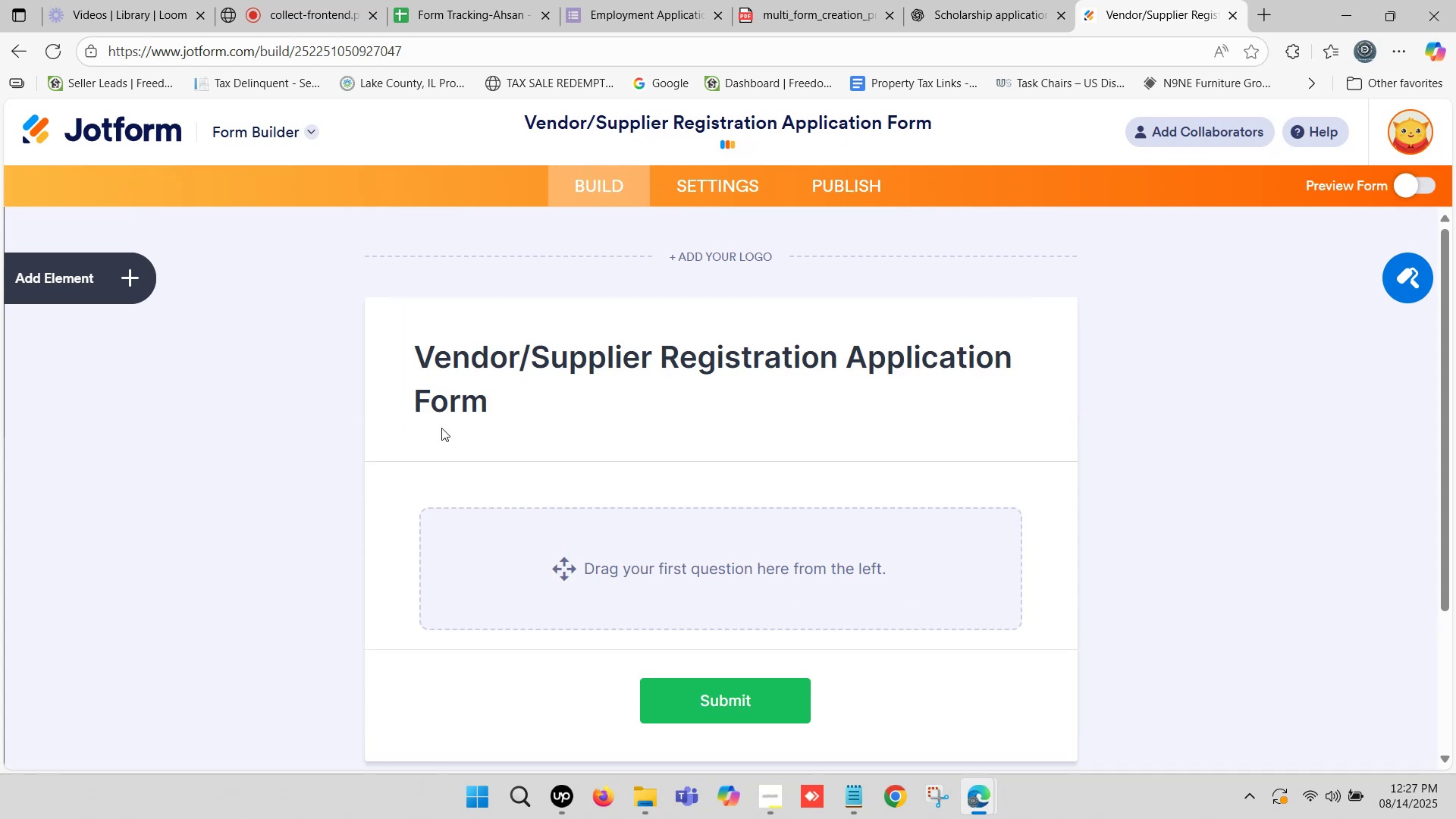 
scroll: coordinate [482, 431], scroll_direction: down, amount: 1.0
 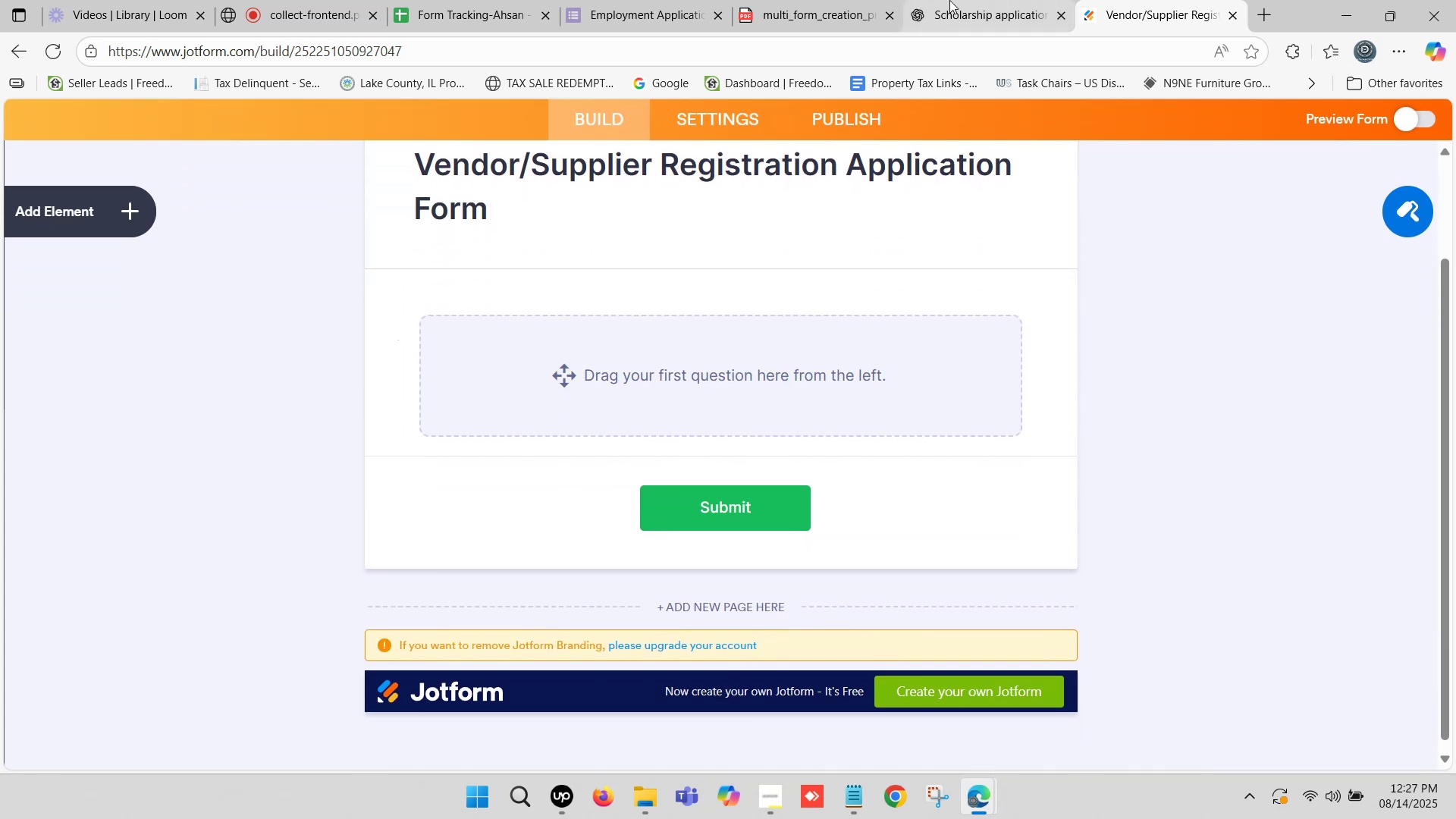 
left_click([999, 0])
 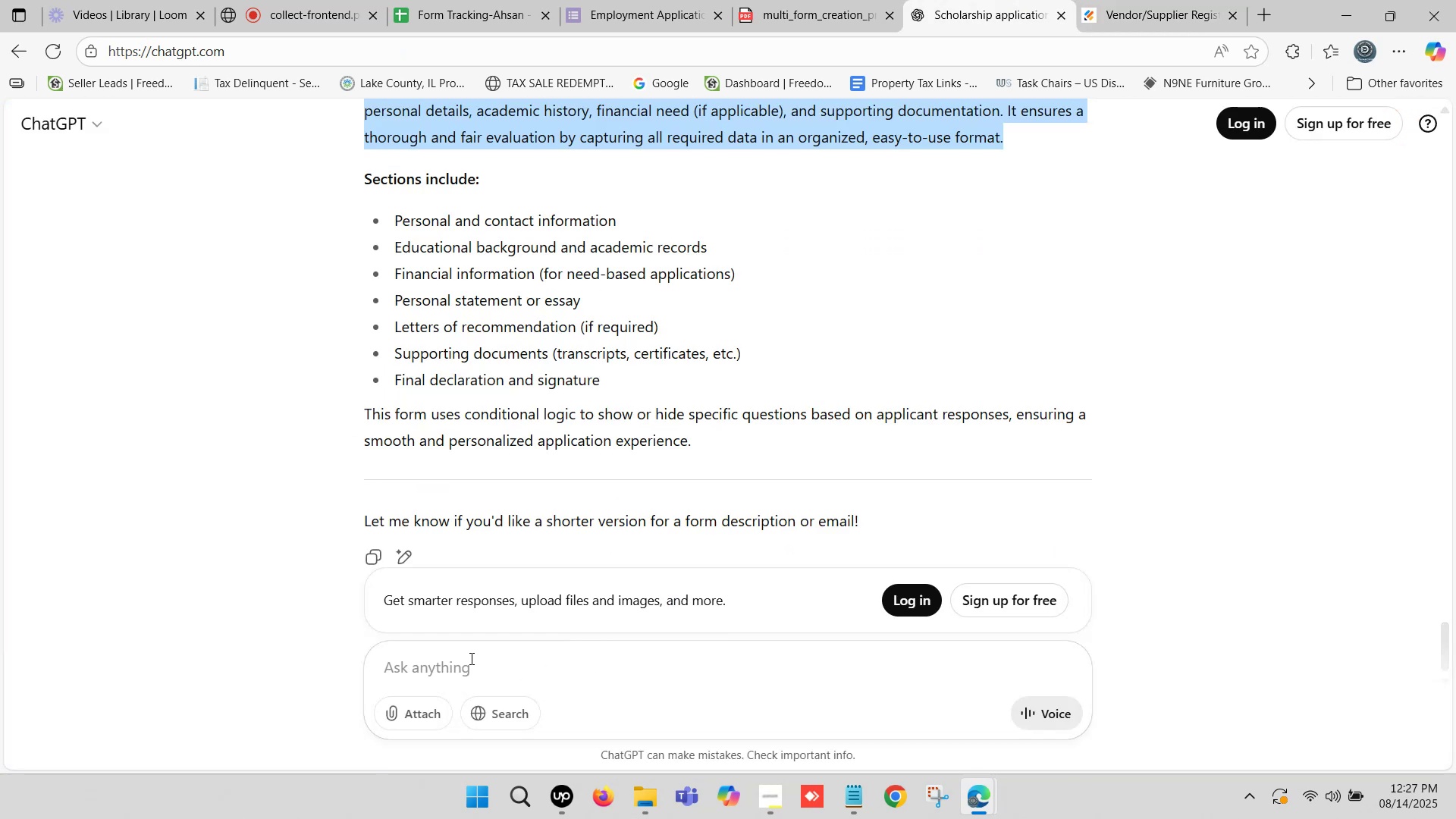 
left_click([465, 668])
 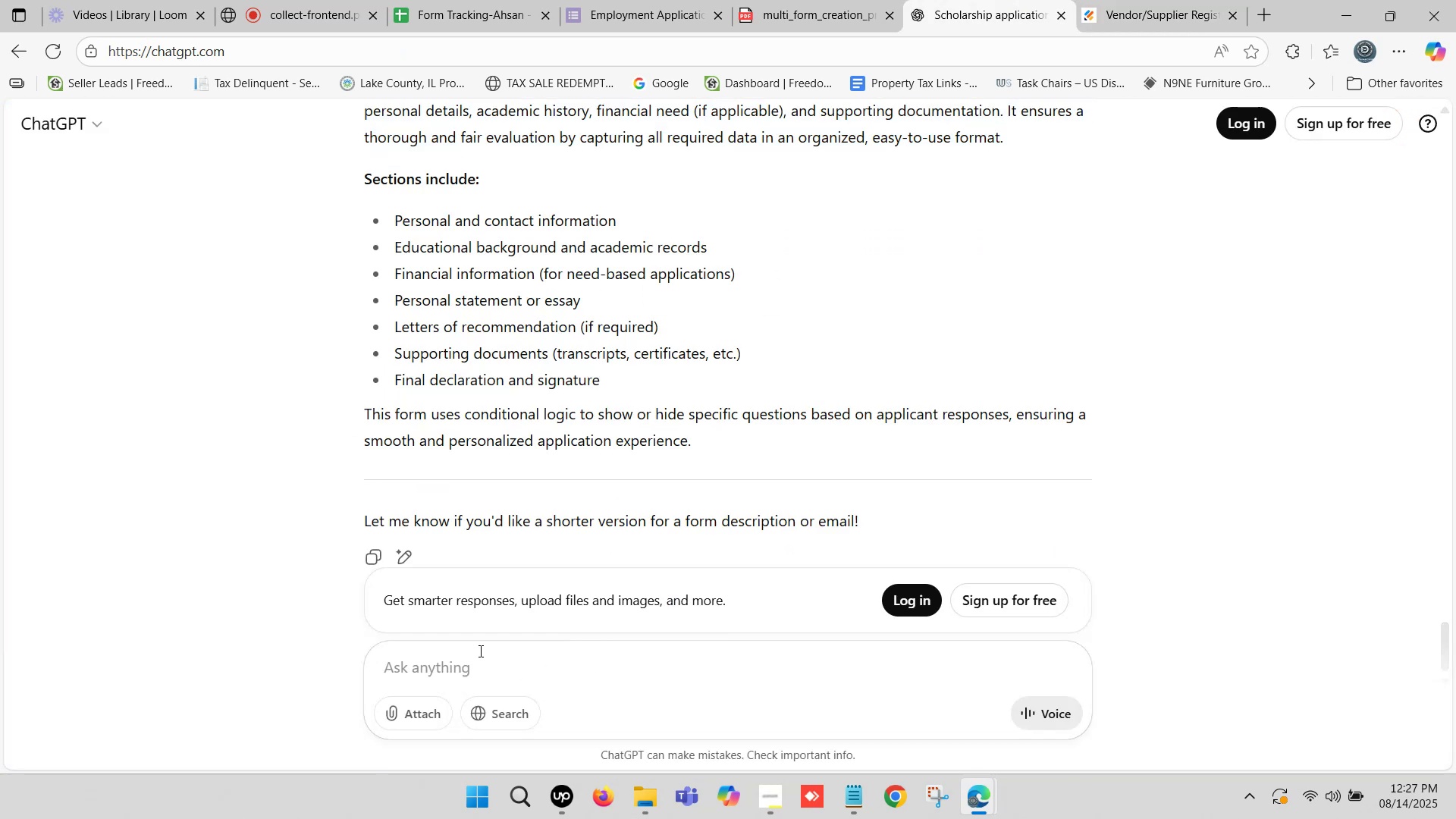 
type(make a )
 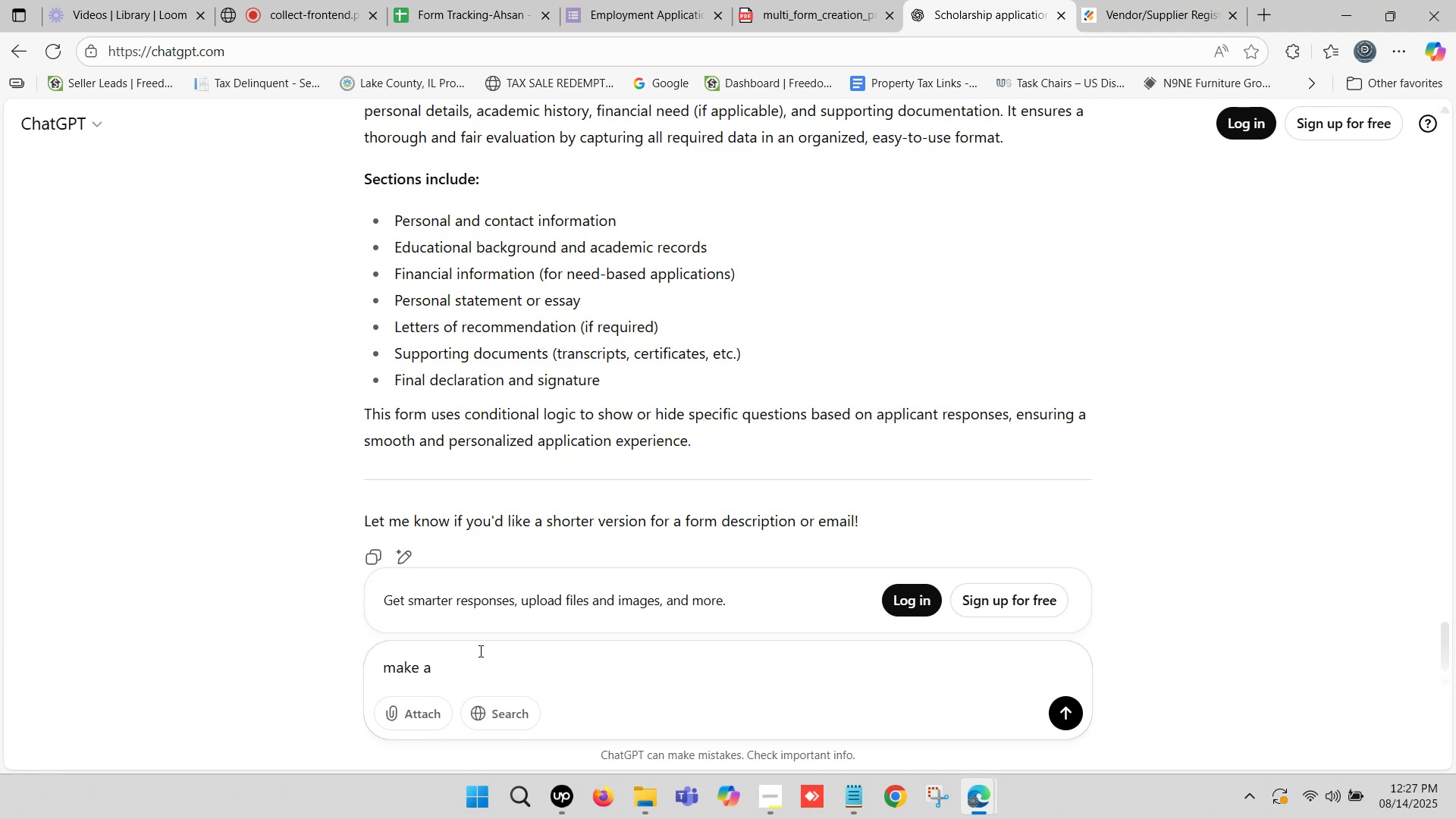 
wait(5.17)
 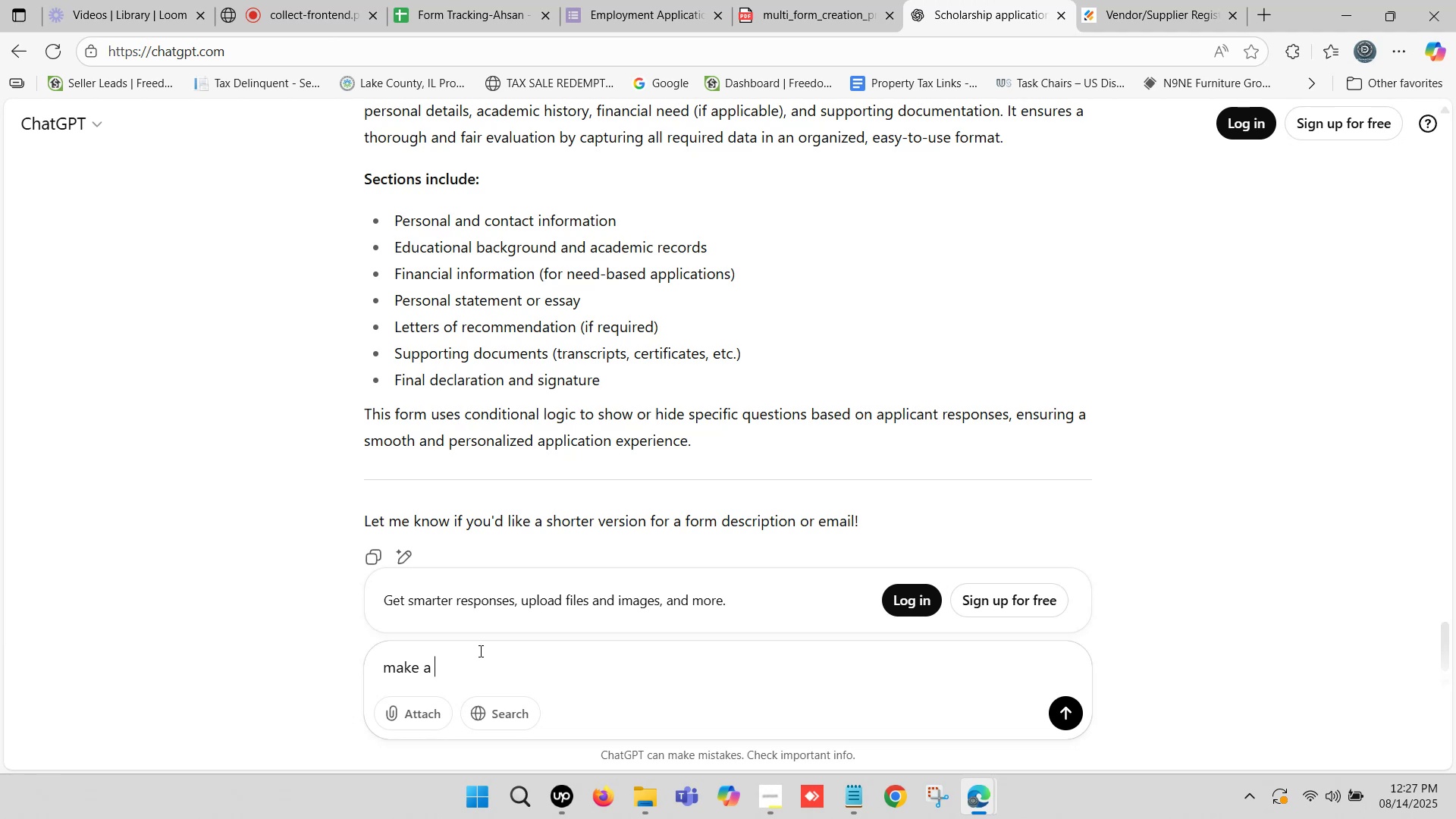 
type(so)
key(Backspace)
key(Backspace)
type(des)
 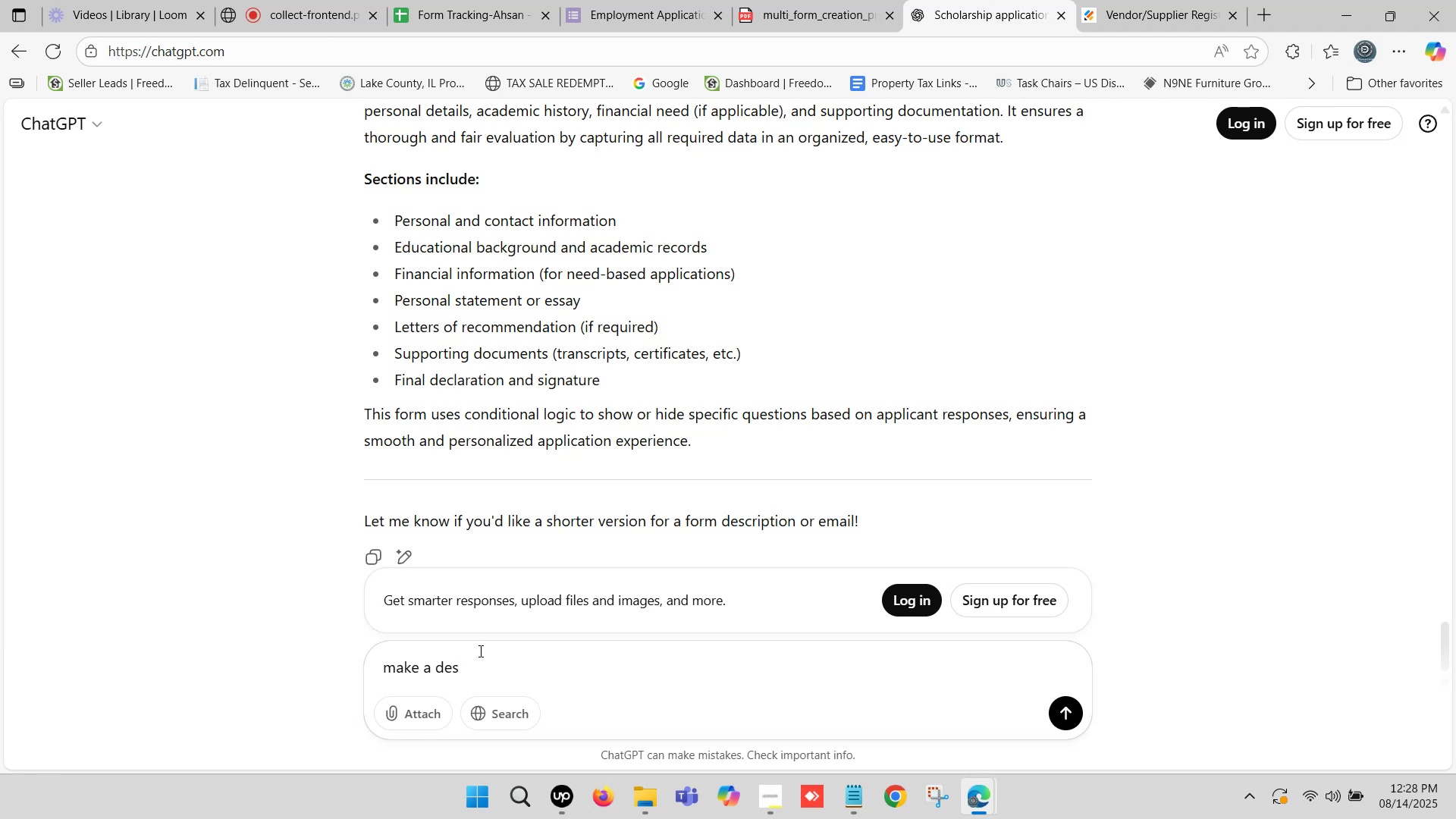 
type(ce)
key(Backspace)
type(ription for jot )
key(Backspace)
type(form about - )
 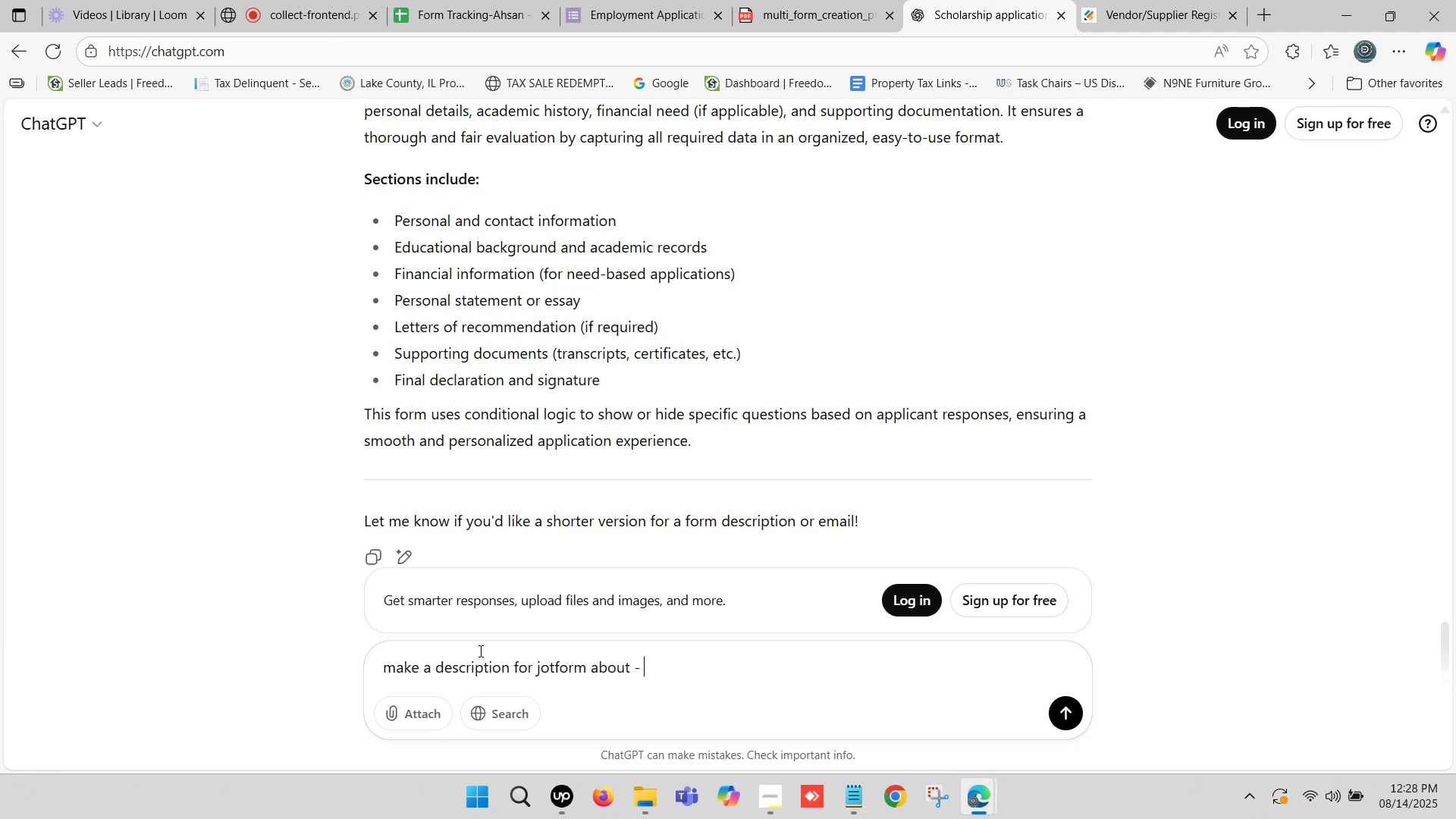 
key(Control+ControlLeft)
 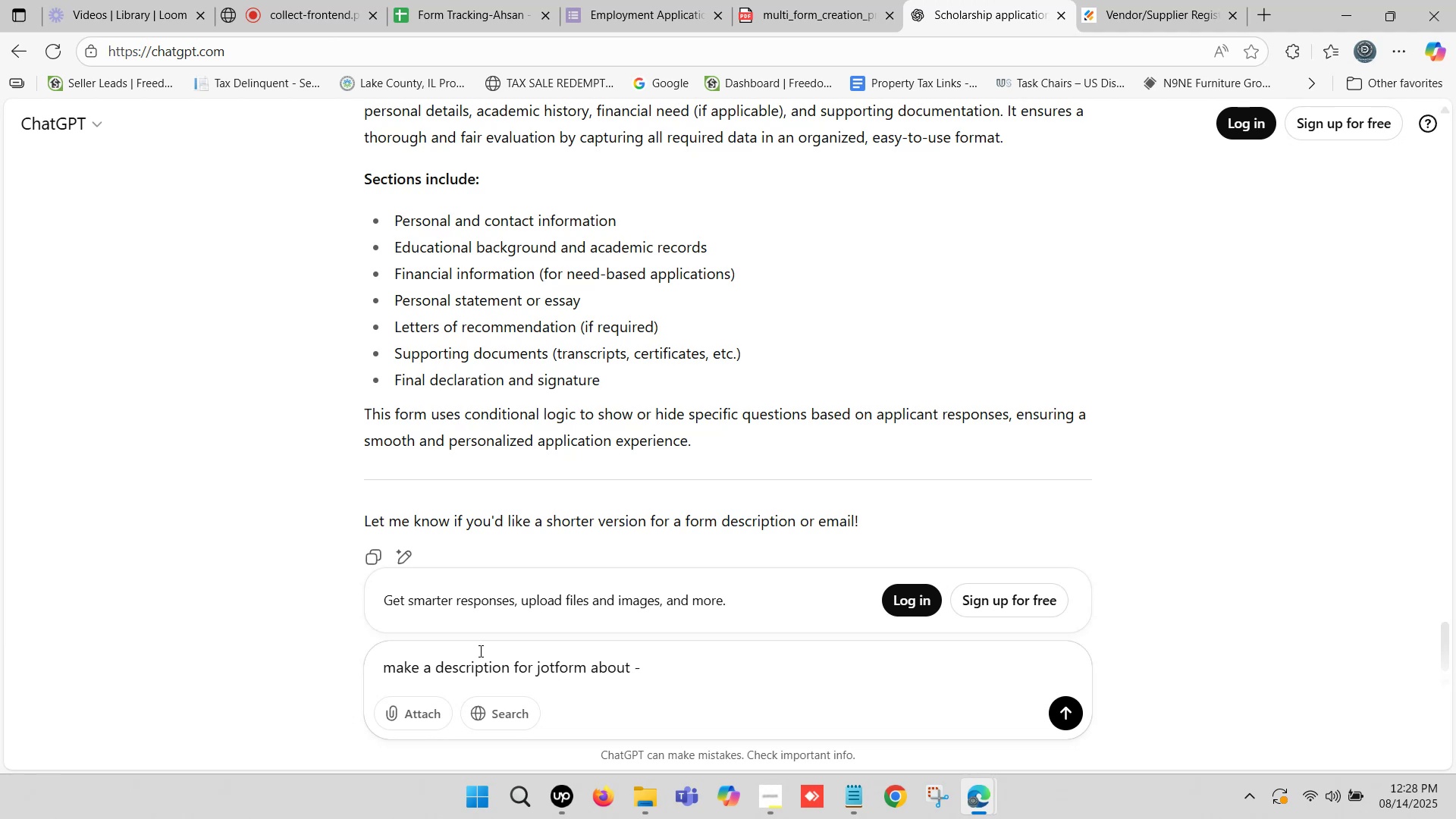 
key(Control+V)
 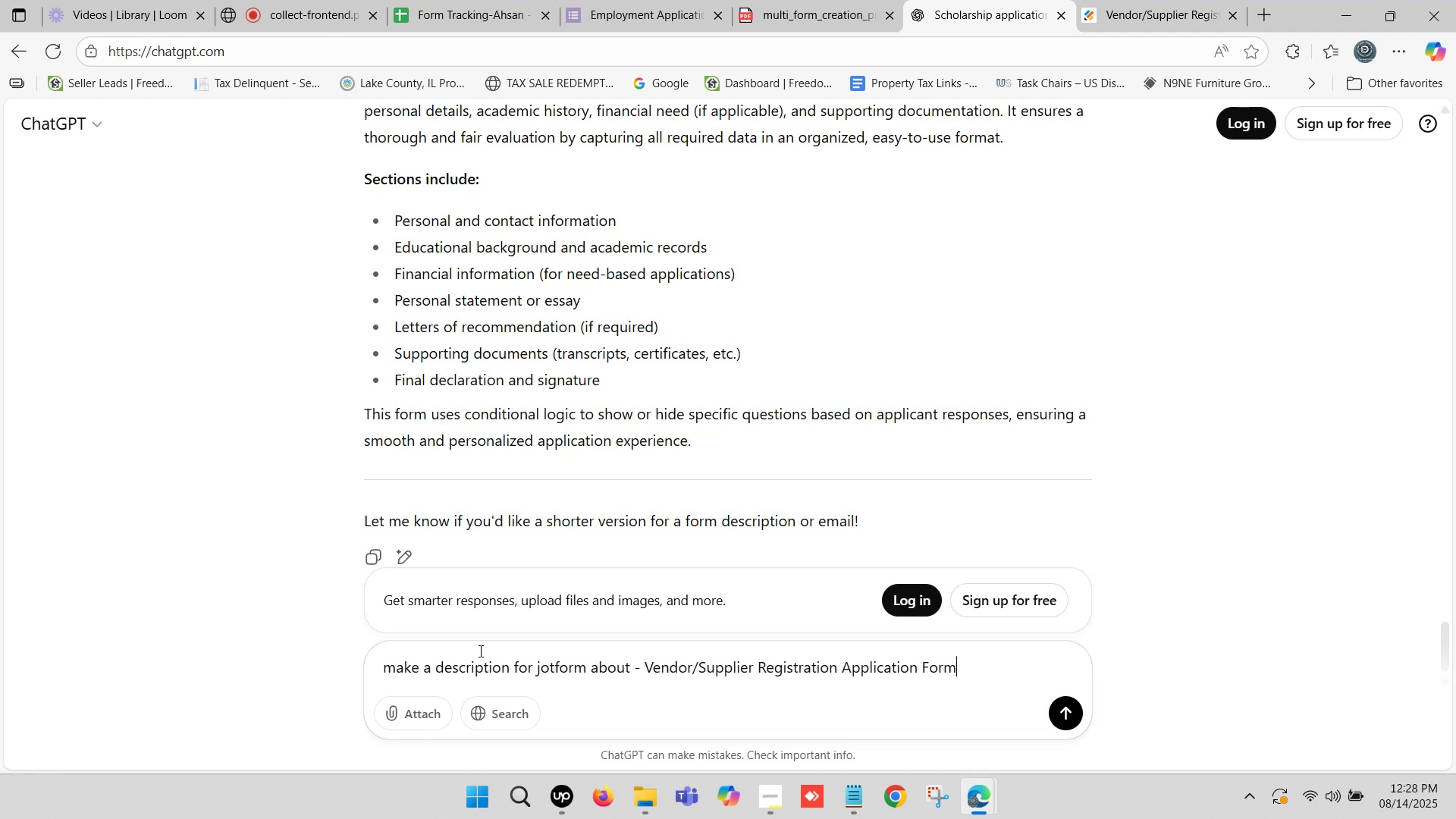 
key(Shift+Enter)
 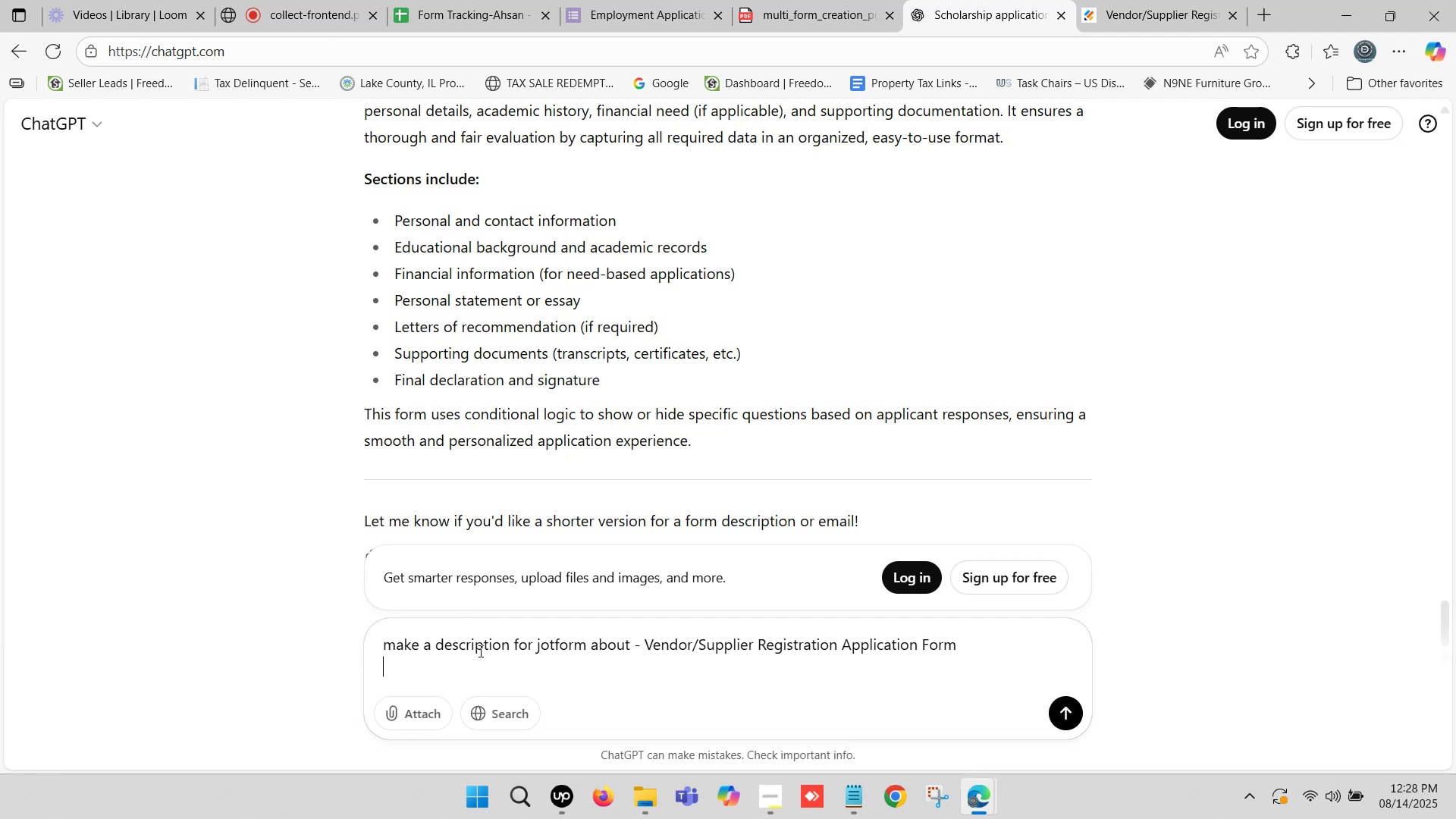 
key(Shift+Enter)
 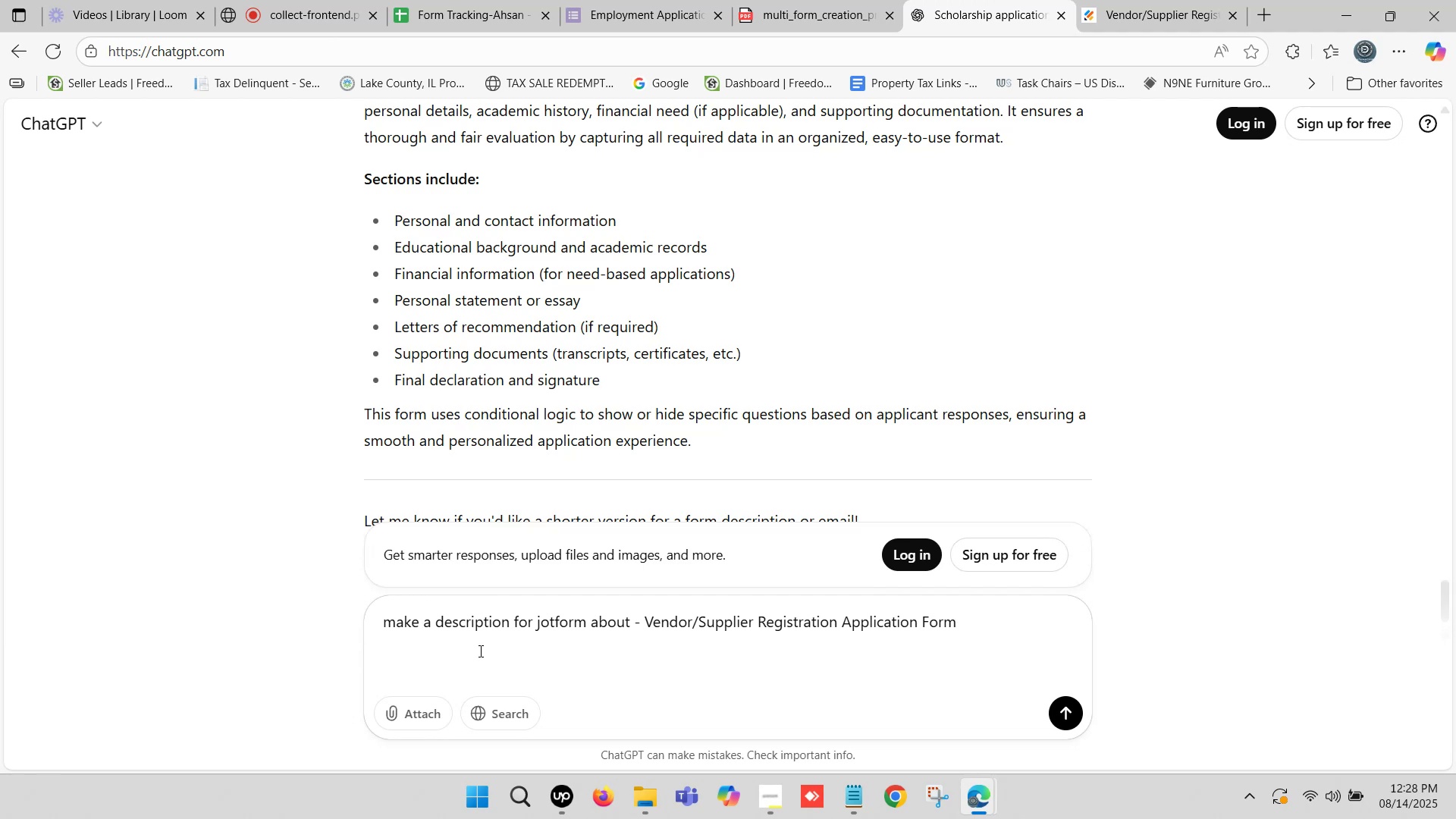 
type(try Advanced level)
 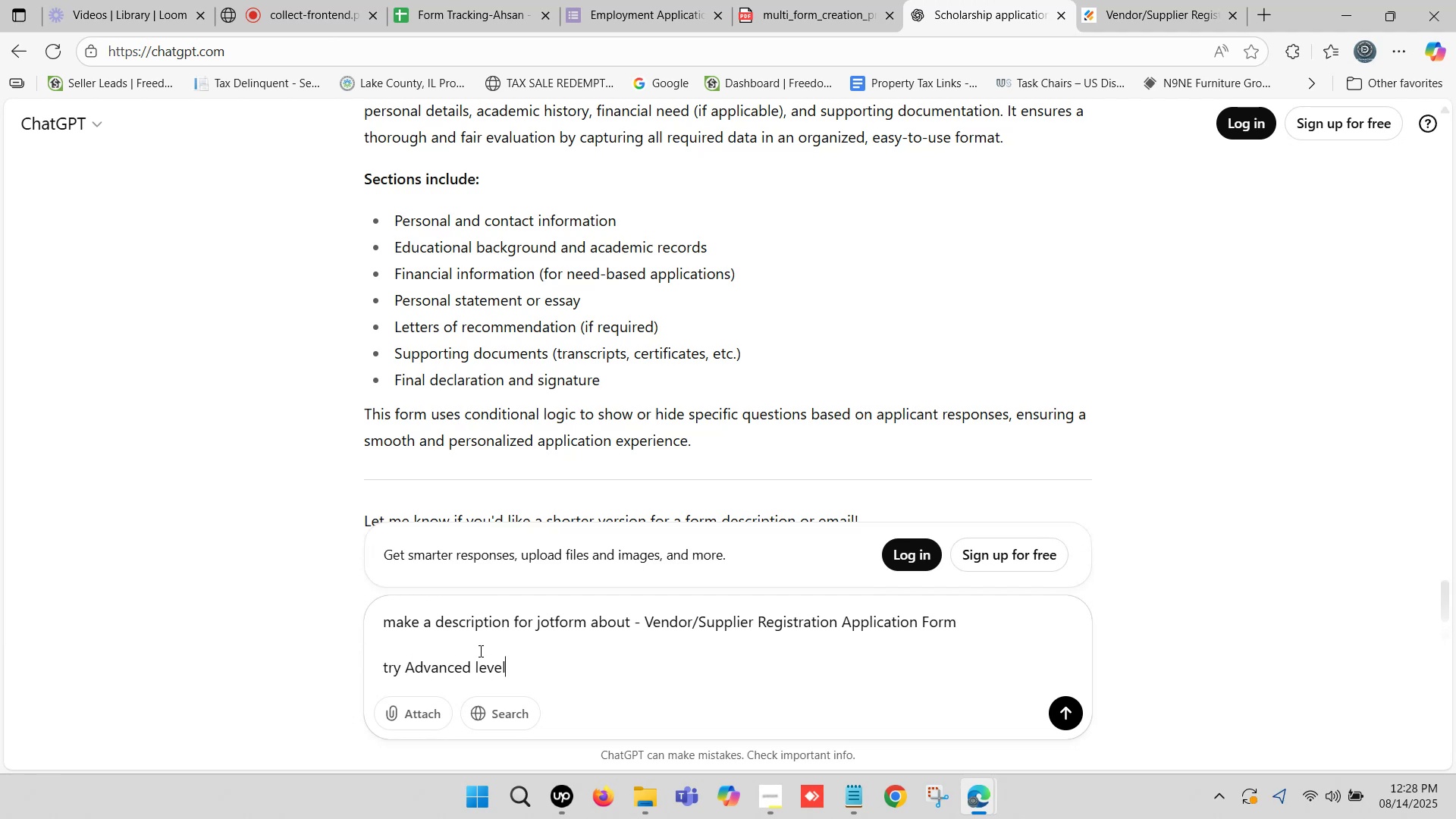 
key(Enter)
 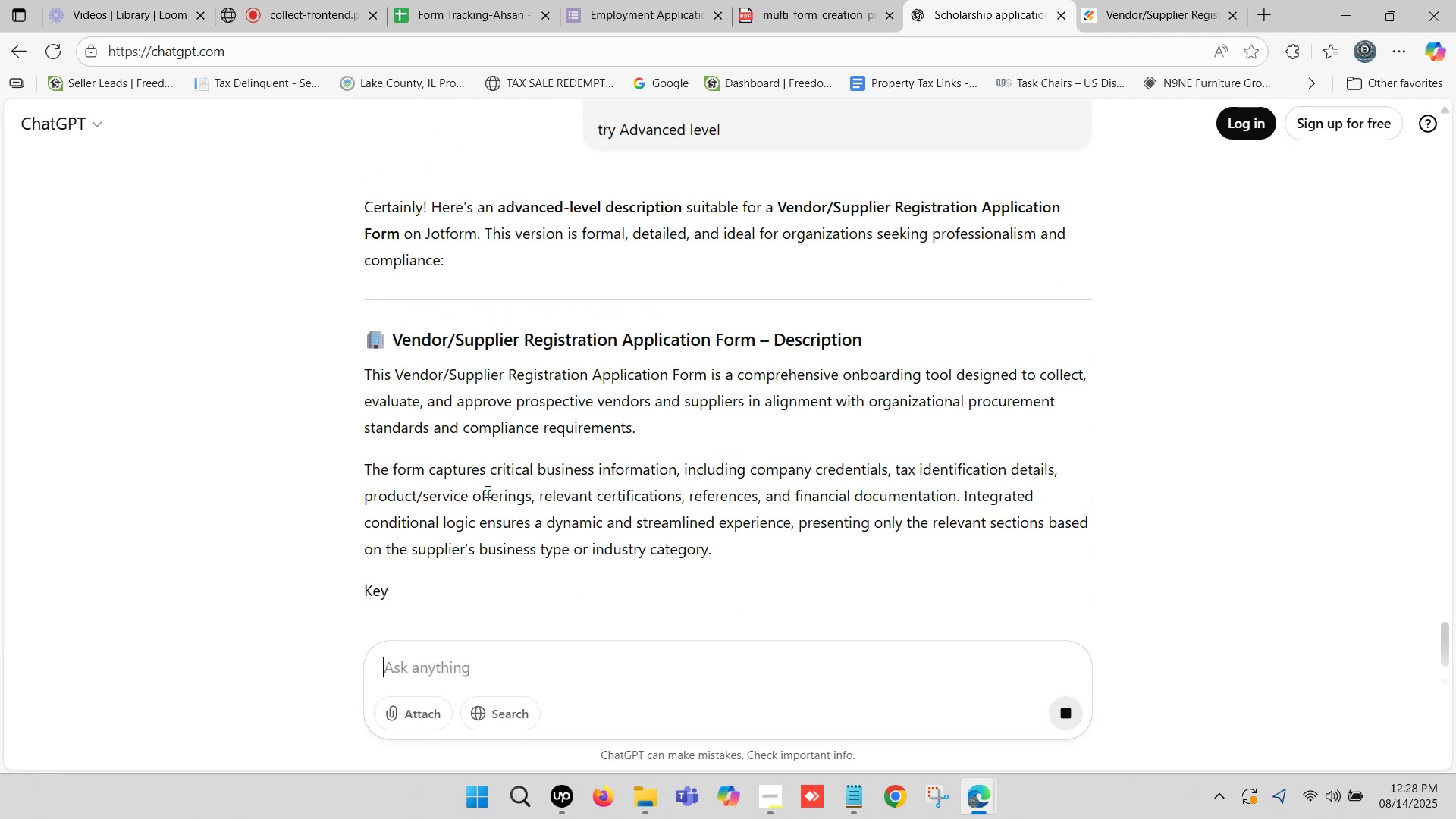 
wait(13.23)
 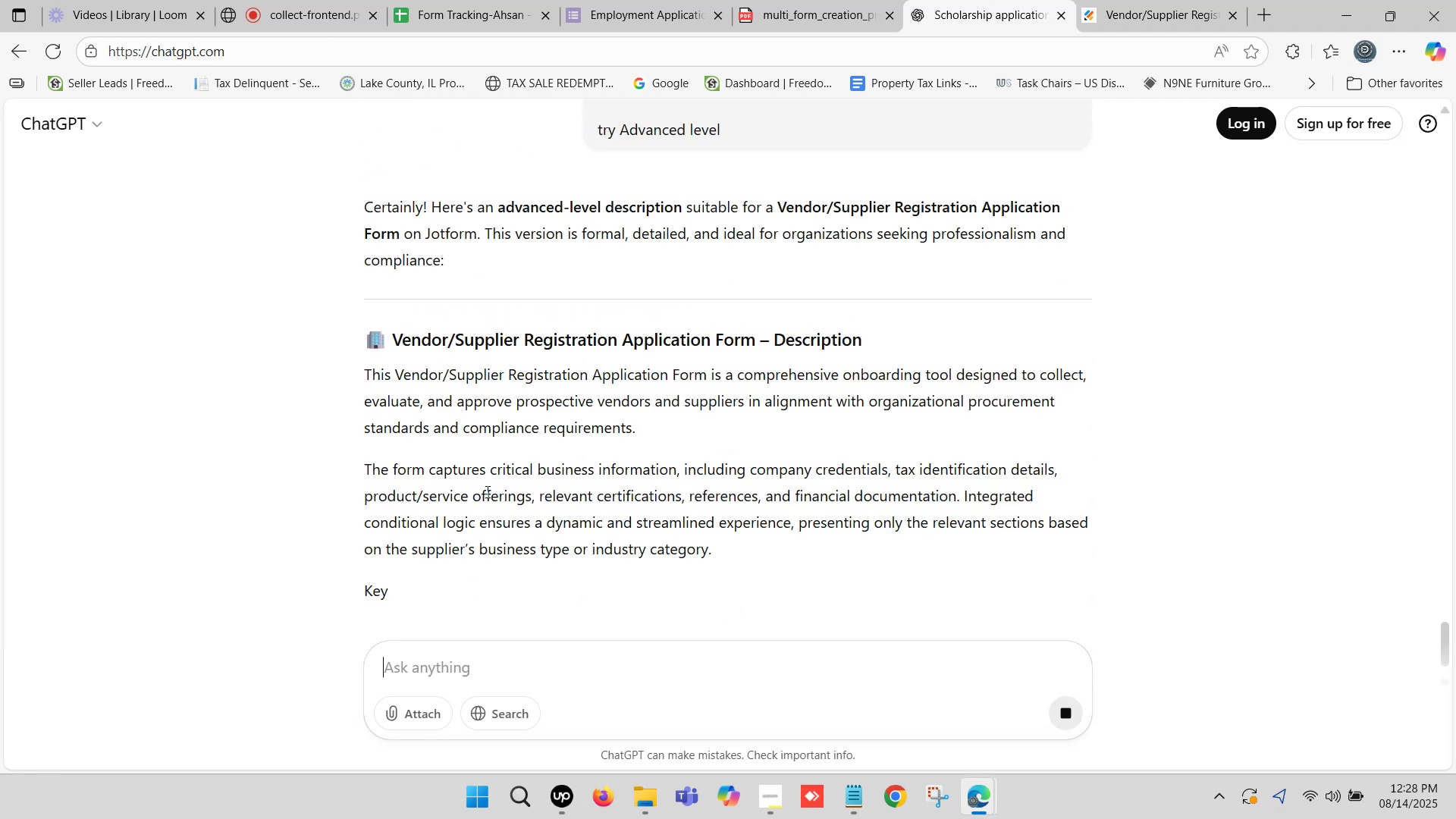 
scroll: coordinate [608, 484], scroll_direction: down, amount: 2.0
 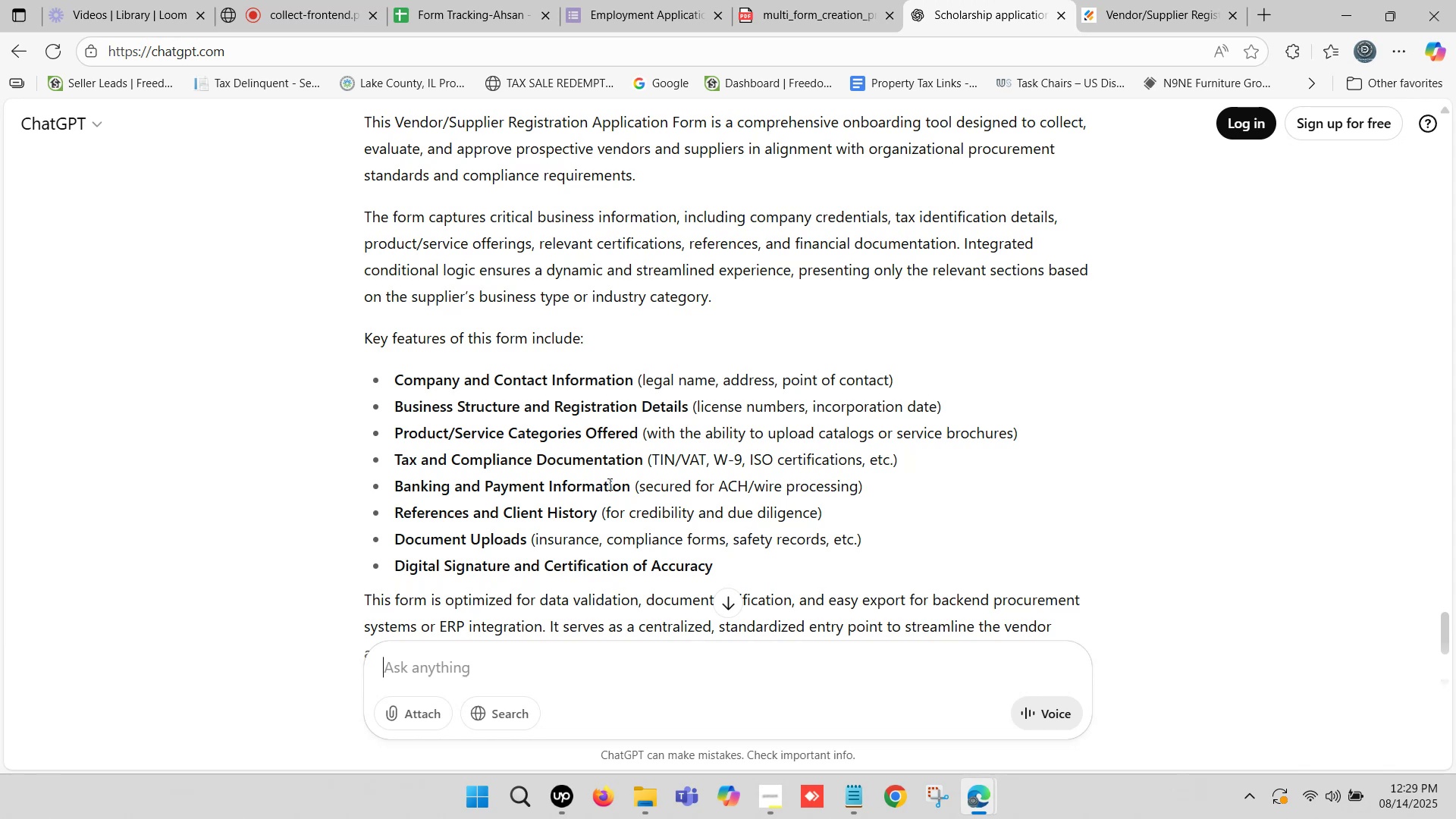 
wait(28.32)
 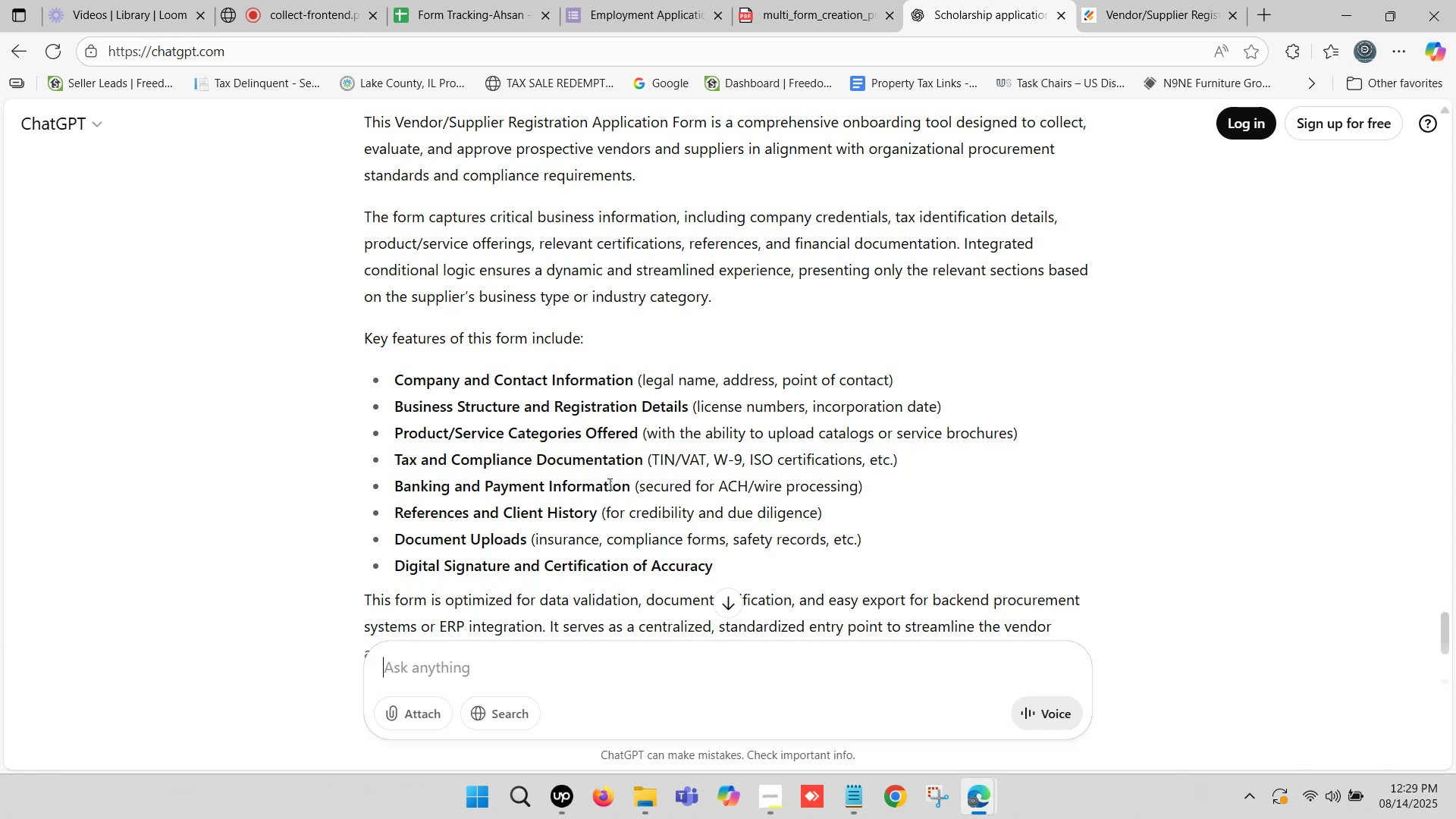 
left_click([1161, 0])
 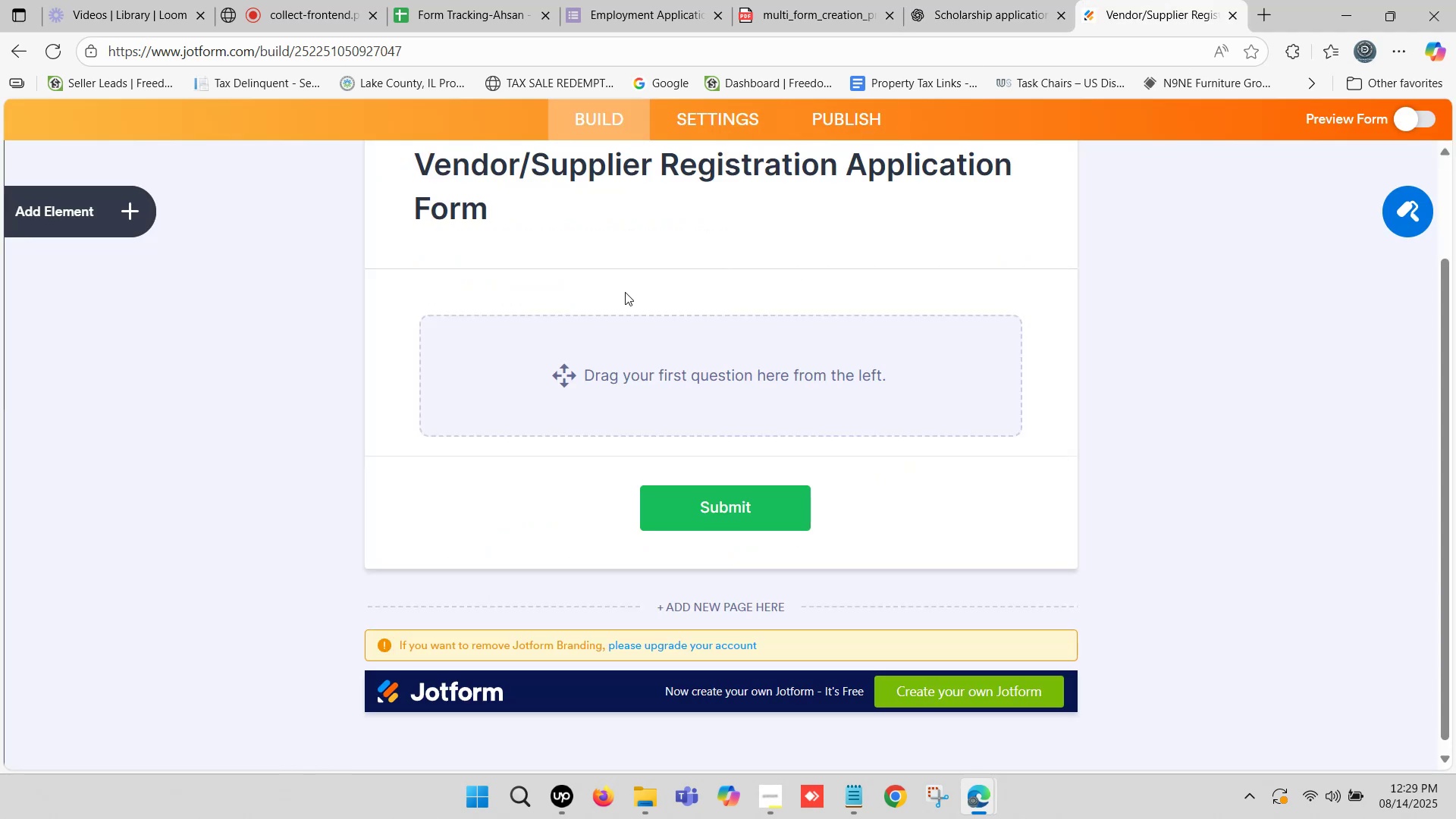 
scroll: coordinate [599, 293], scroll_direction: up, amount: 4.0
 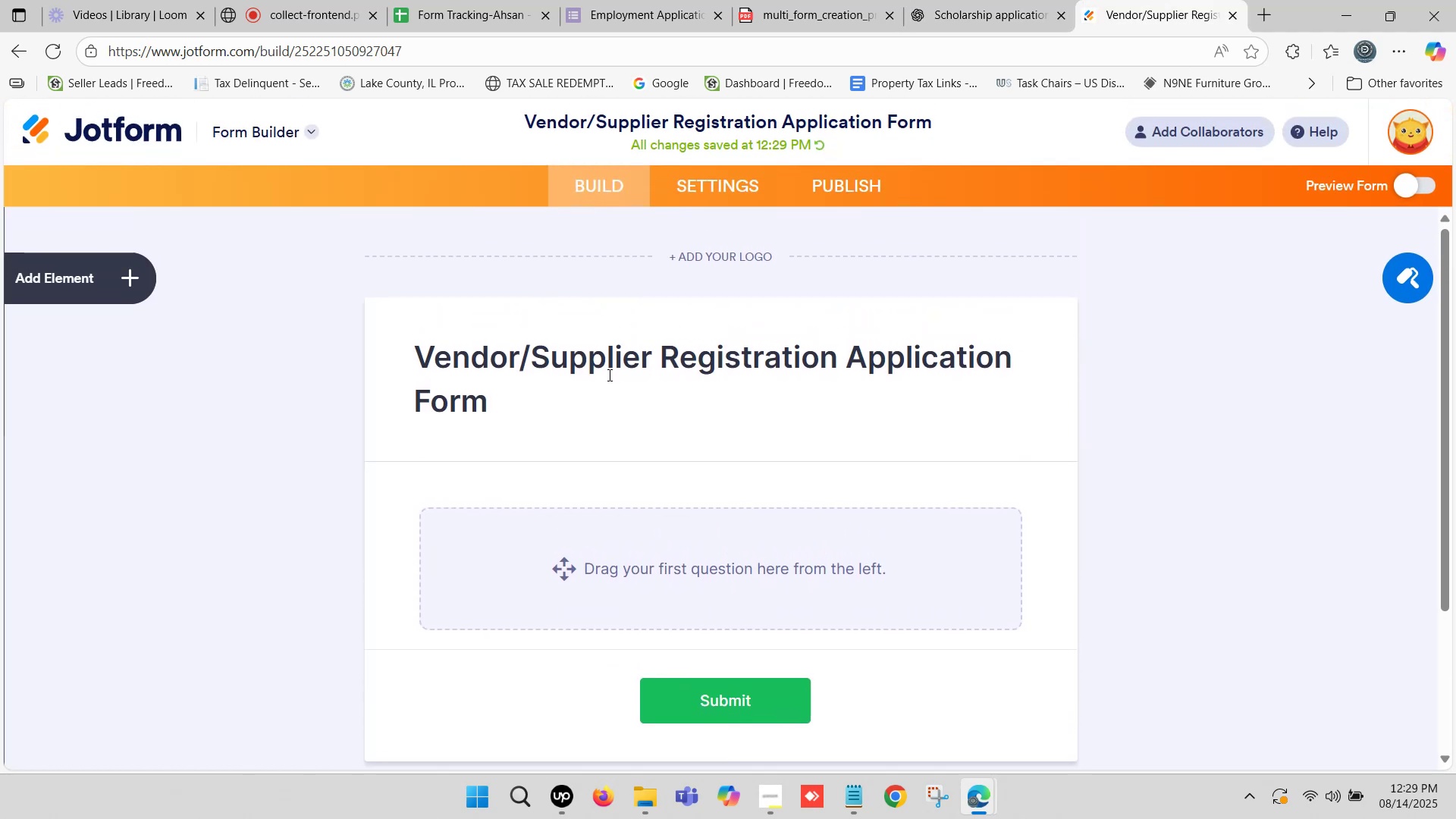 
wait(6.39)
 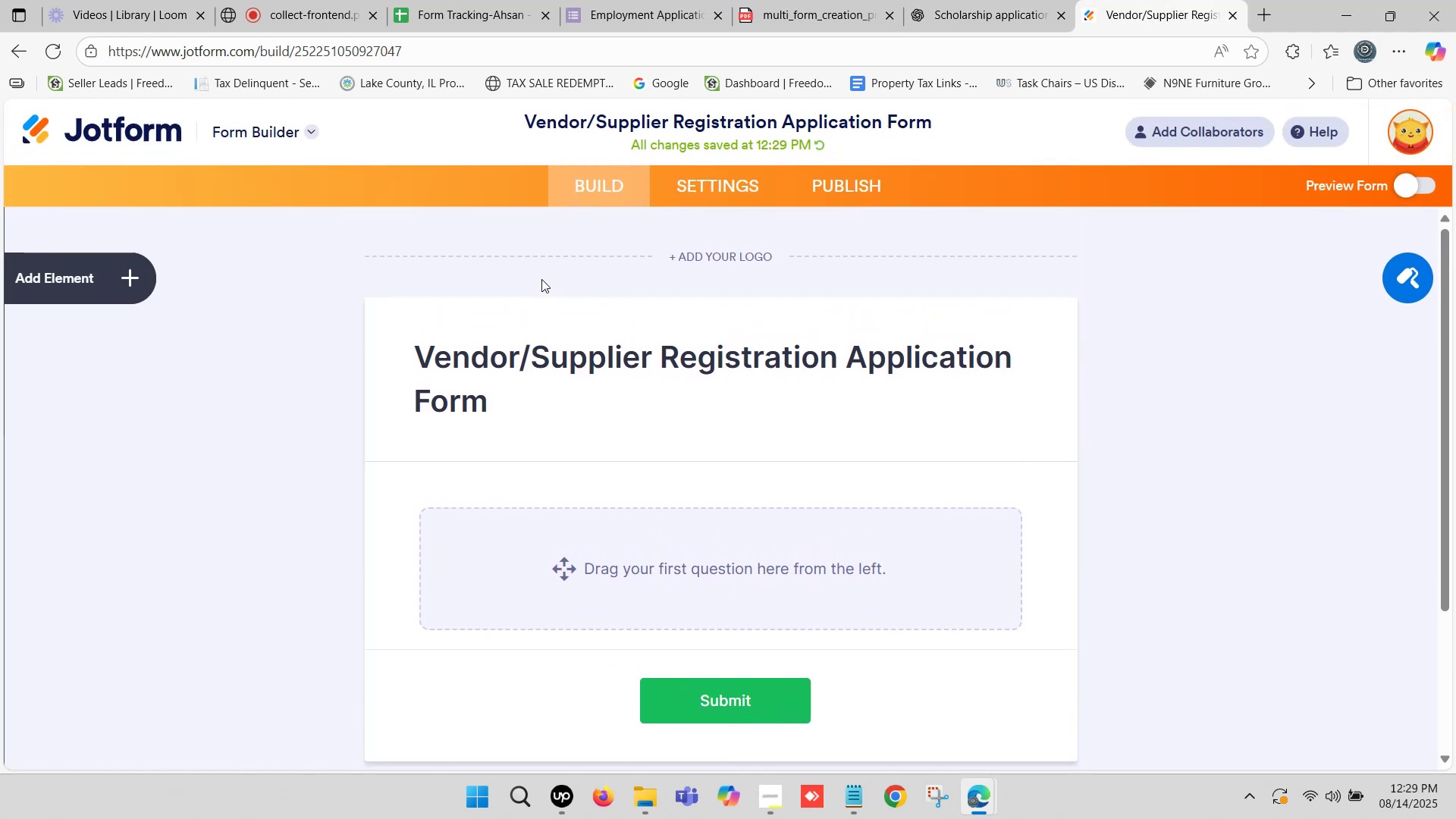 
scroll: coordinate [660, 421], scroll_direction: down, amount: 1.0
 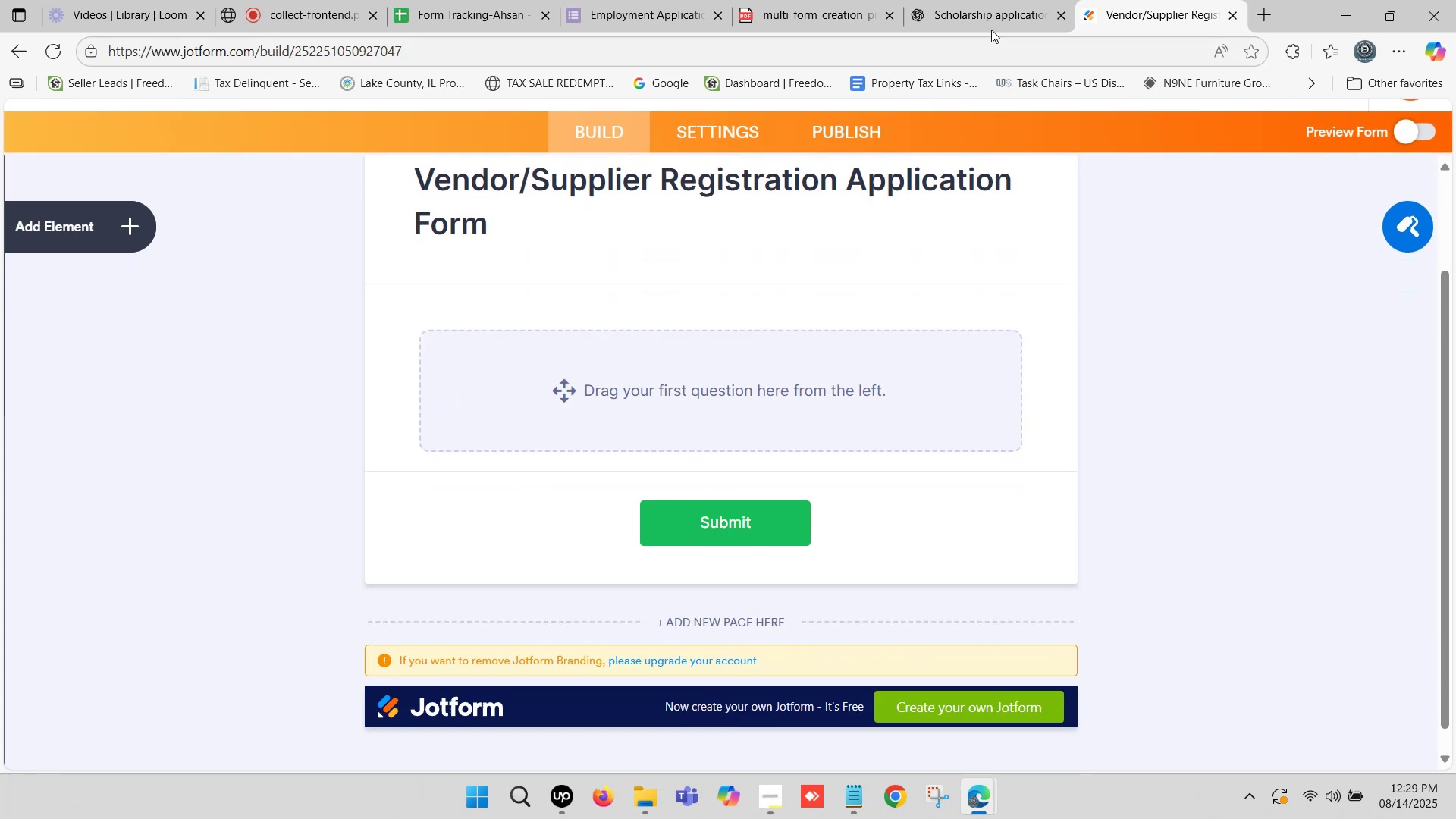 
left_click([999, 0])
 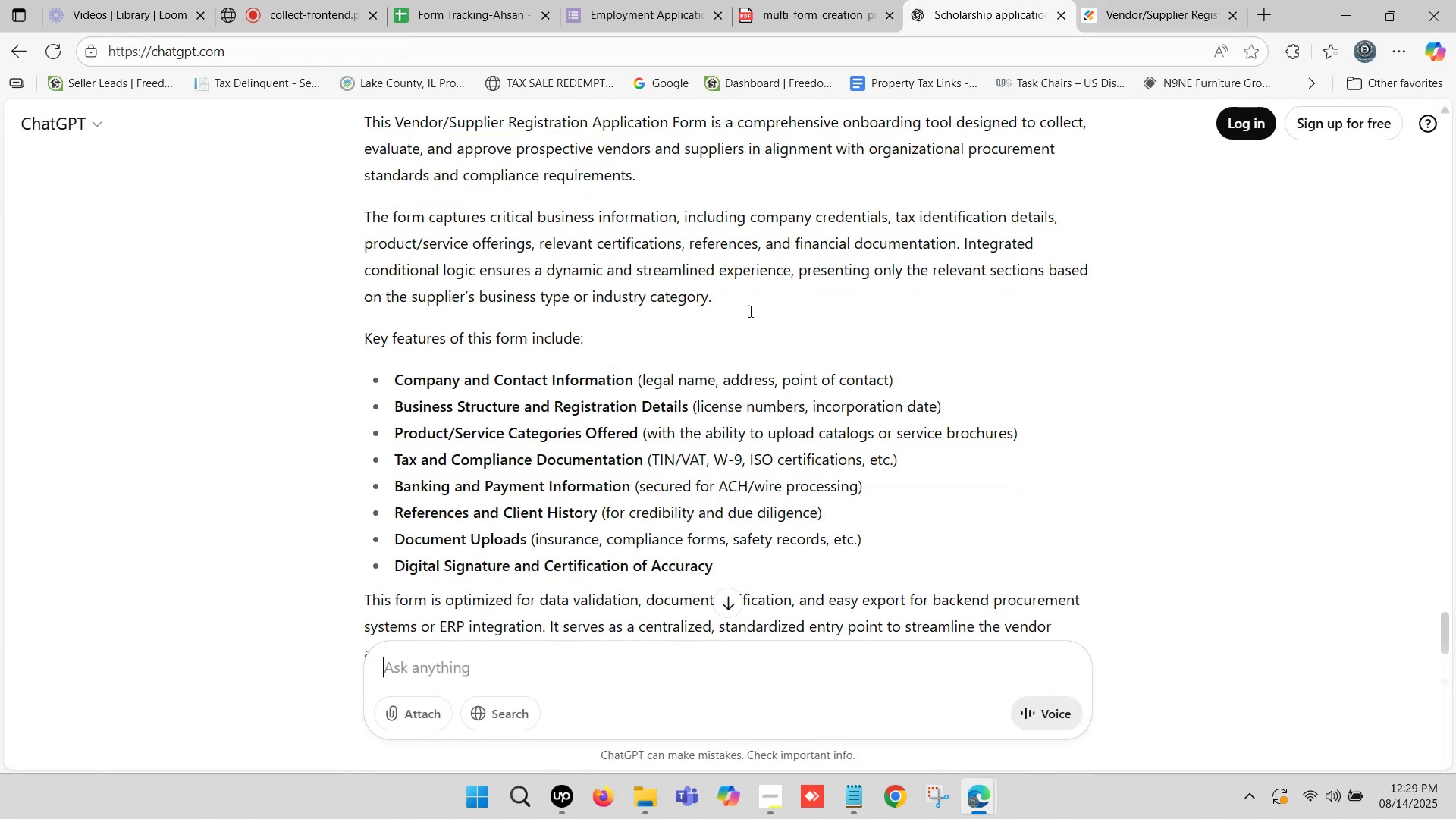 
scroll: coordinate [563, 383], scroll_direction: up, amount: 1.0
 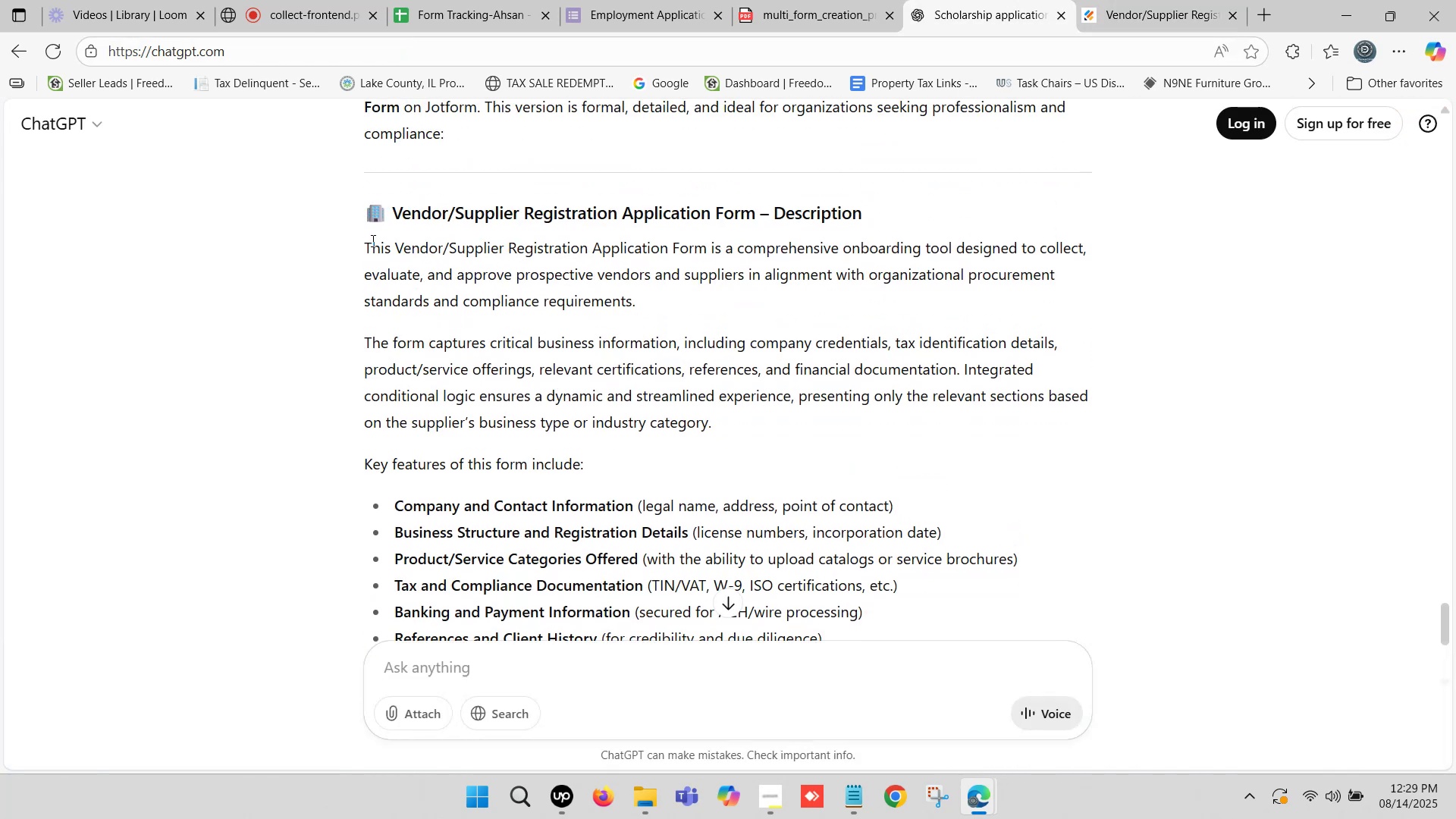 
left_click_drag(start_coordinate=[366, 240], to_coordinate=[713, 419])
 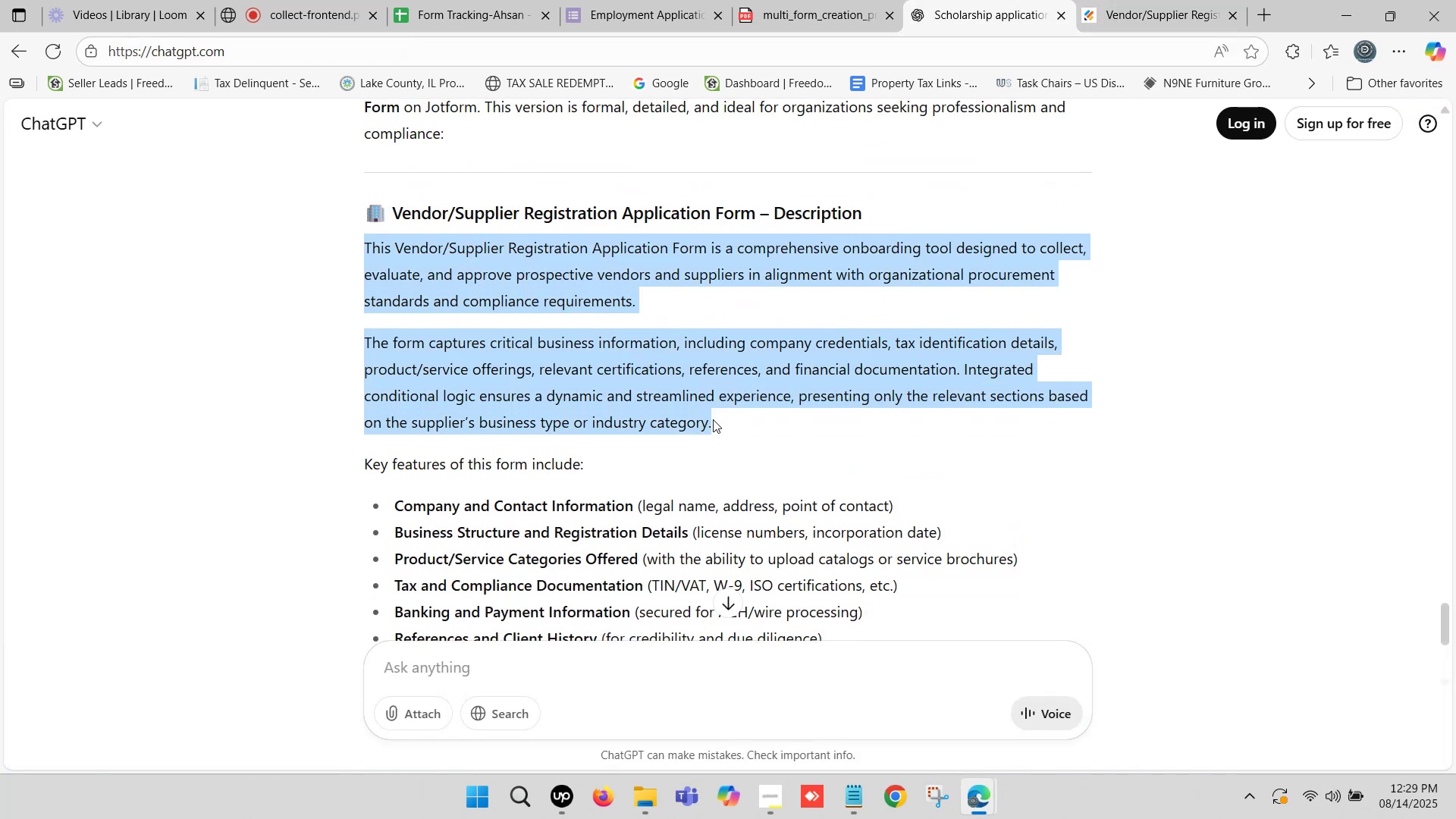 
key(Control+C)
 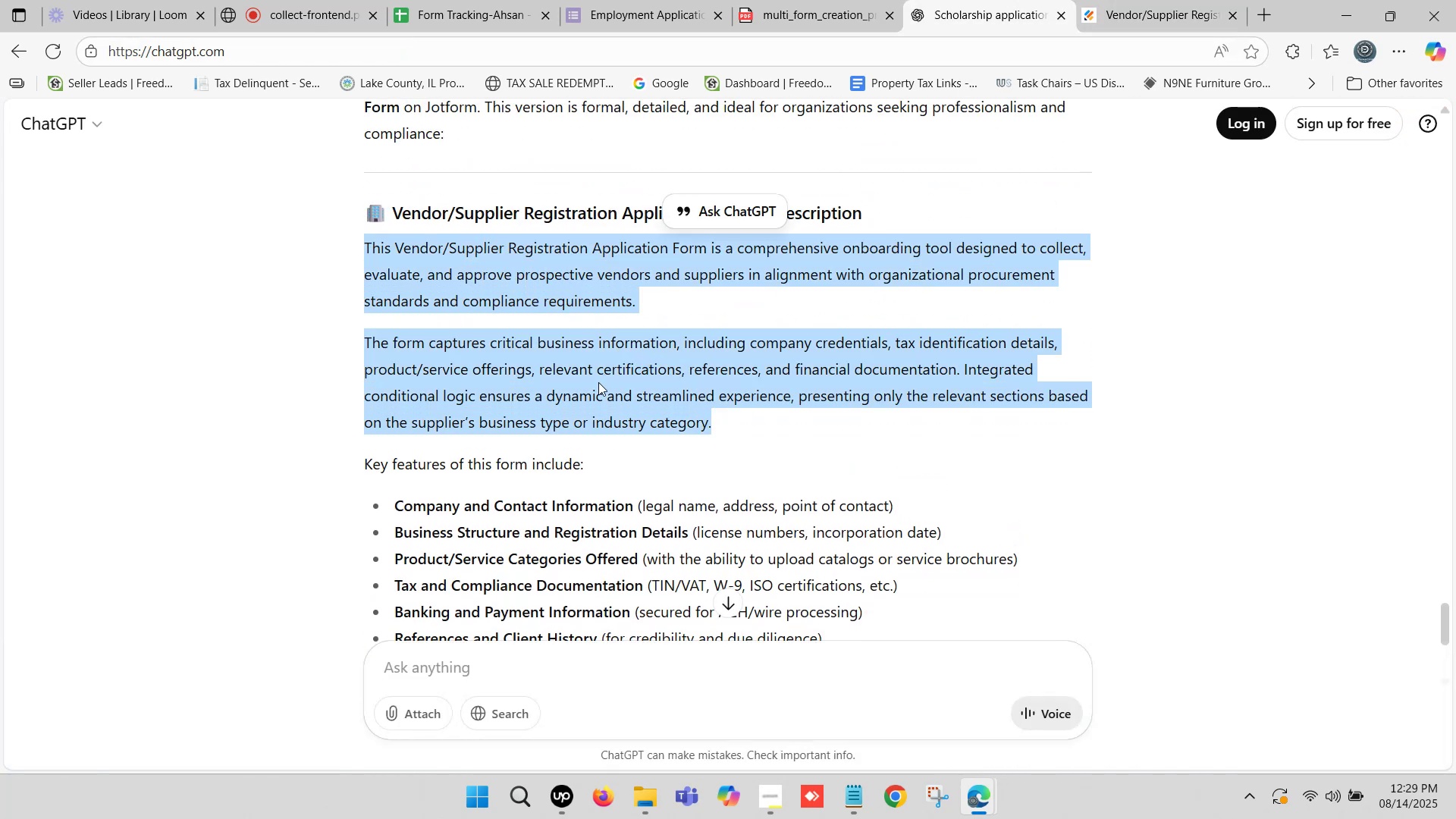 
scroll: coordinate [596, 381], scroll_direction: down, amount: 1.0
 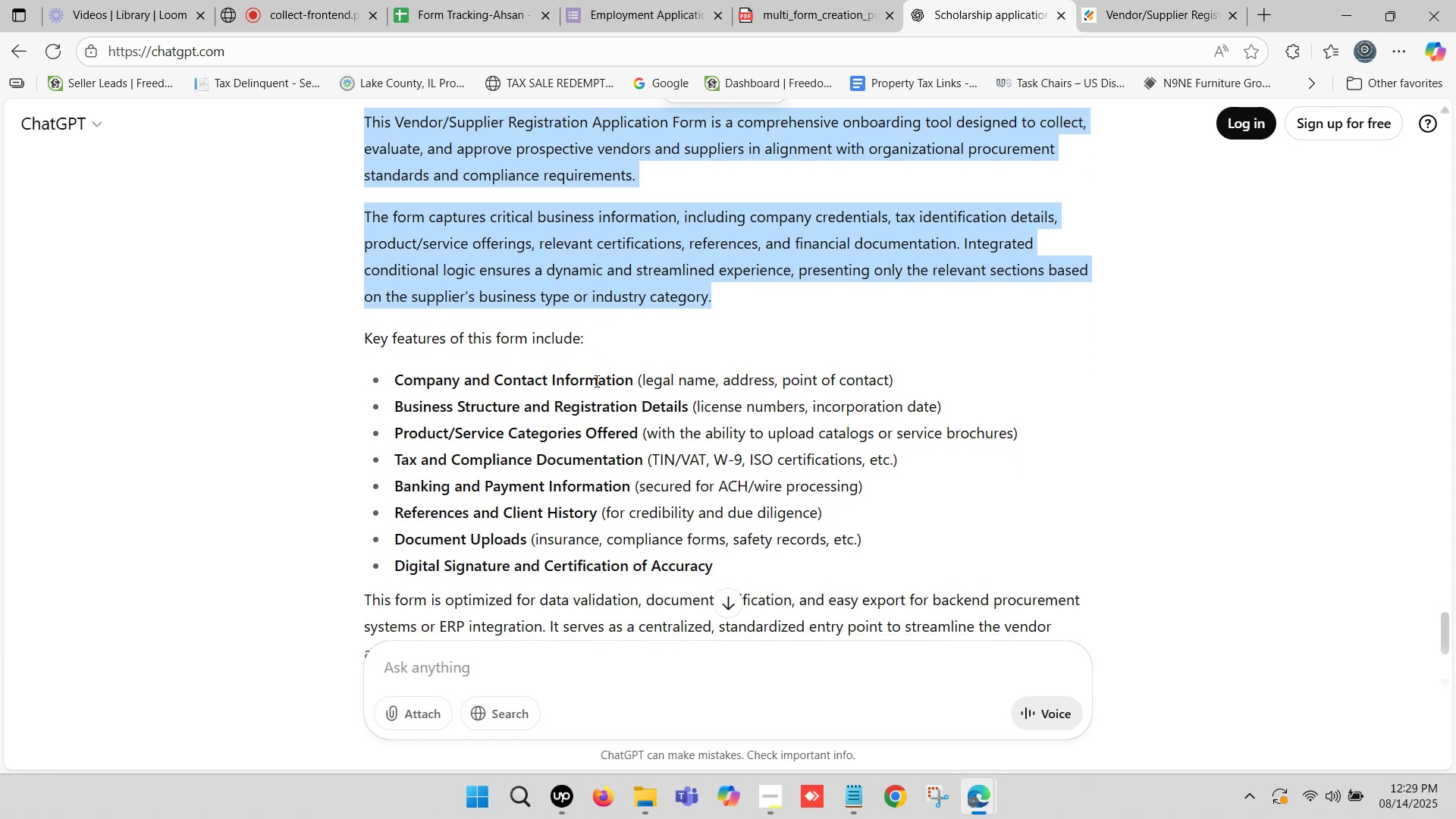 
scroll: coordinate [606, 366], scroll_direction: up, amount: 1.0
 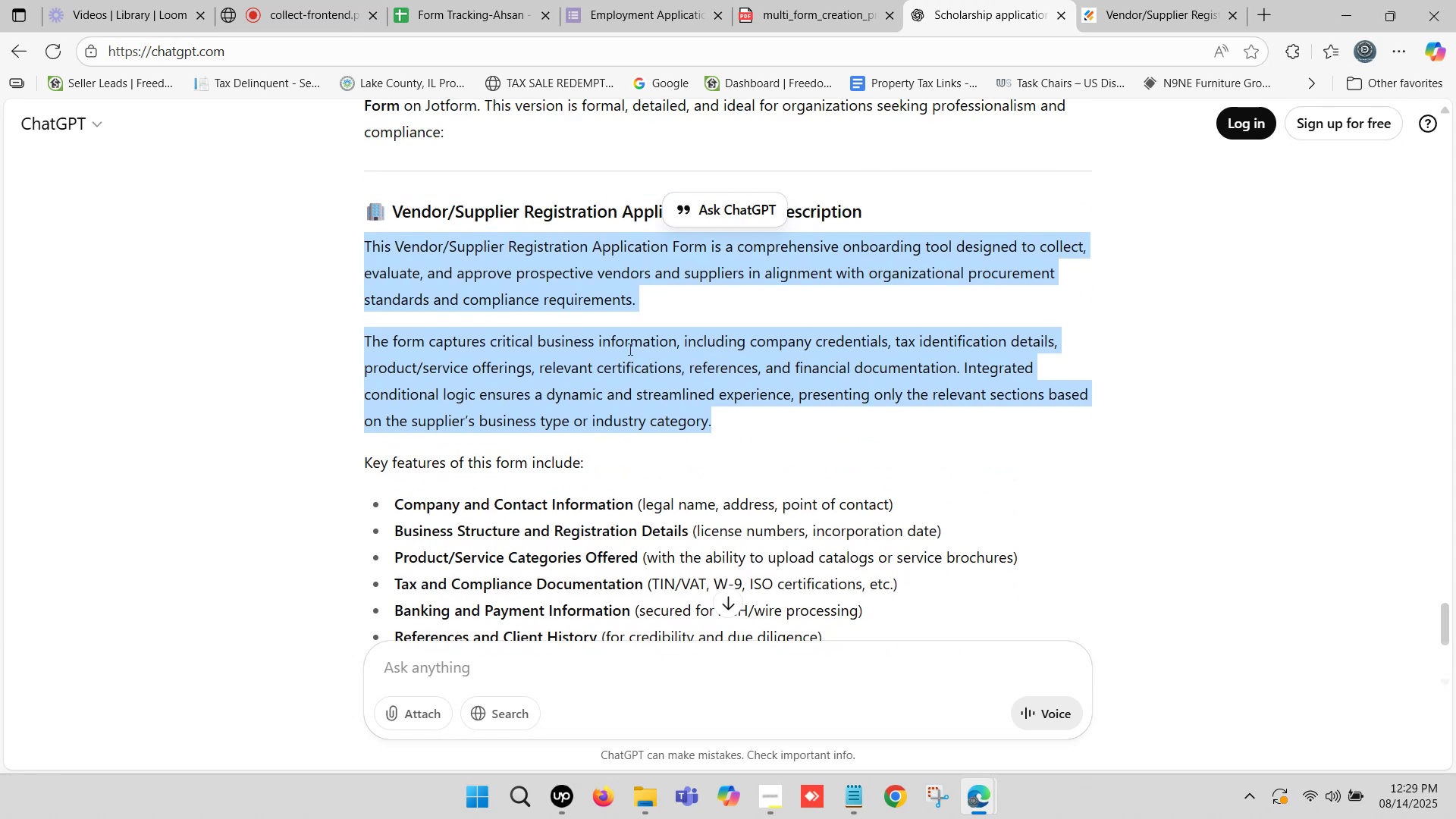 
key(Control+ControlLeft)
 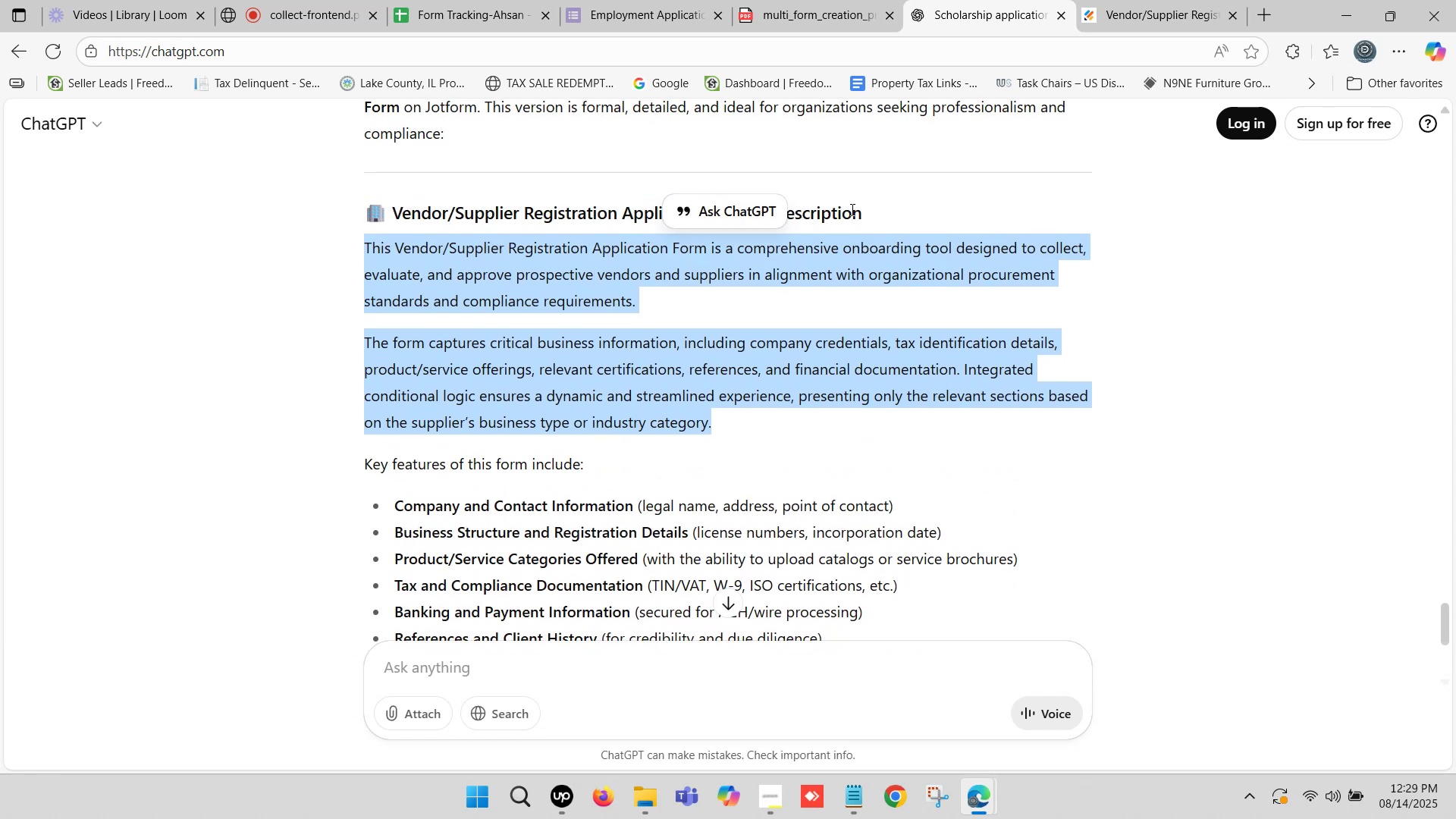 
key(Control+C)
 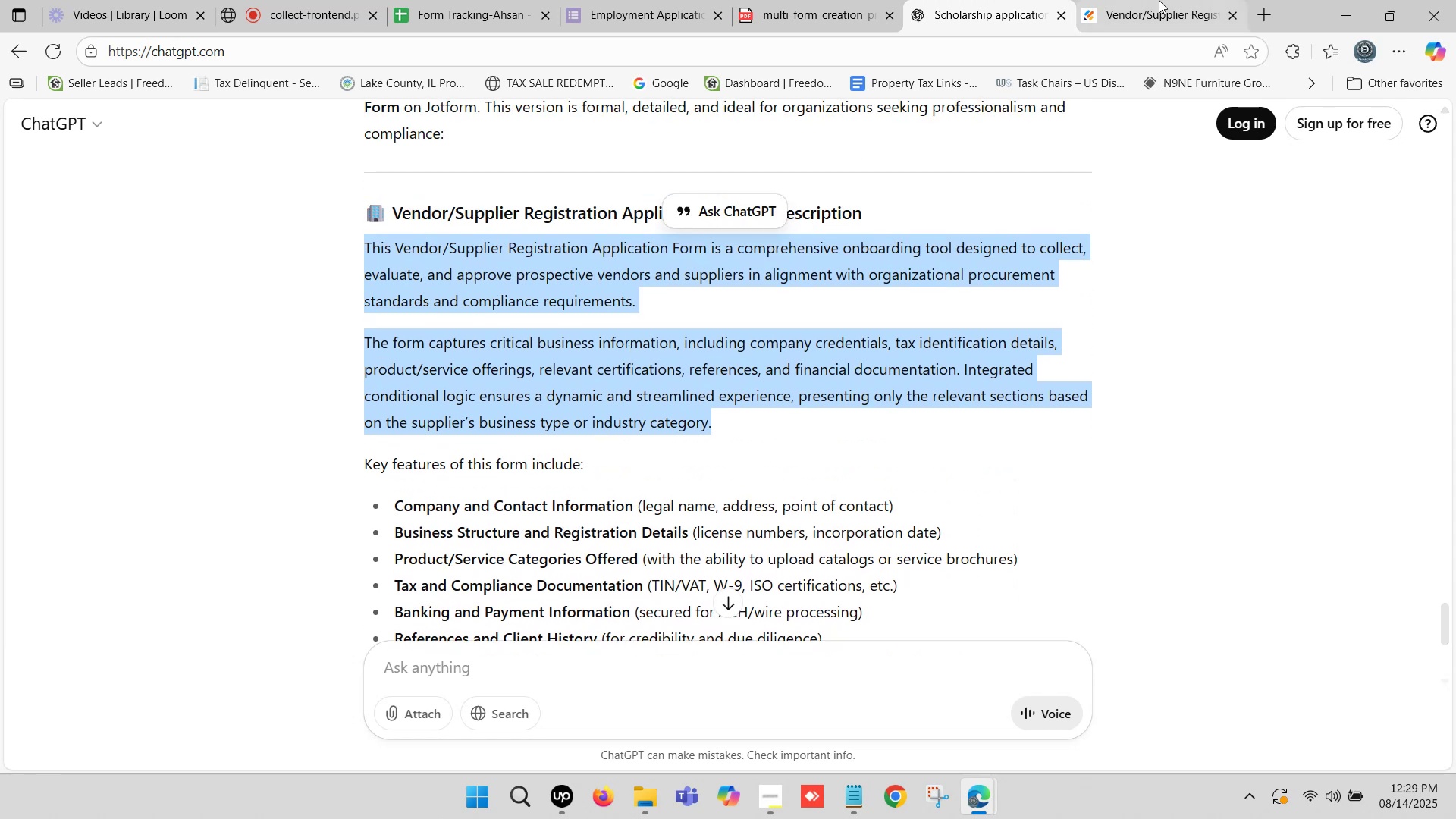 
left_click([1161, 0])
 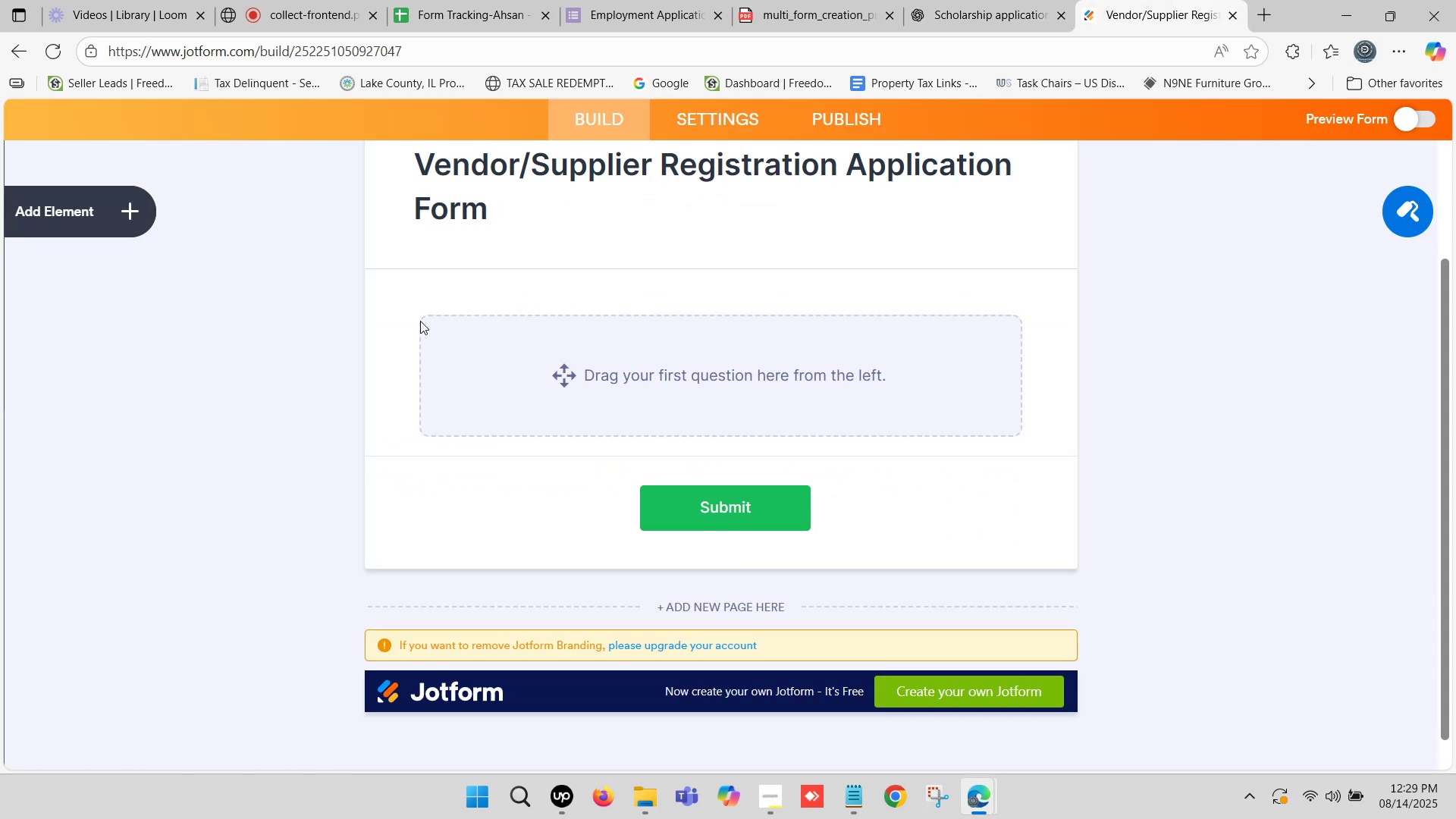 
left_click([58, 216])
 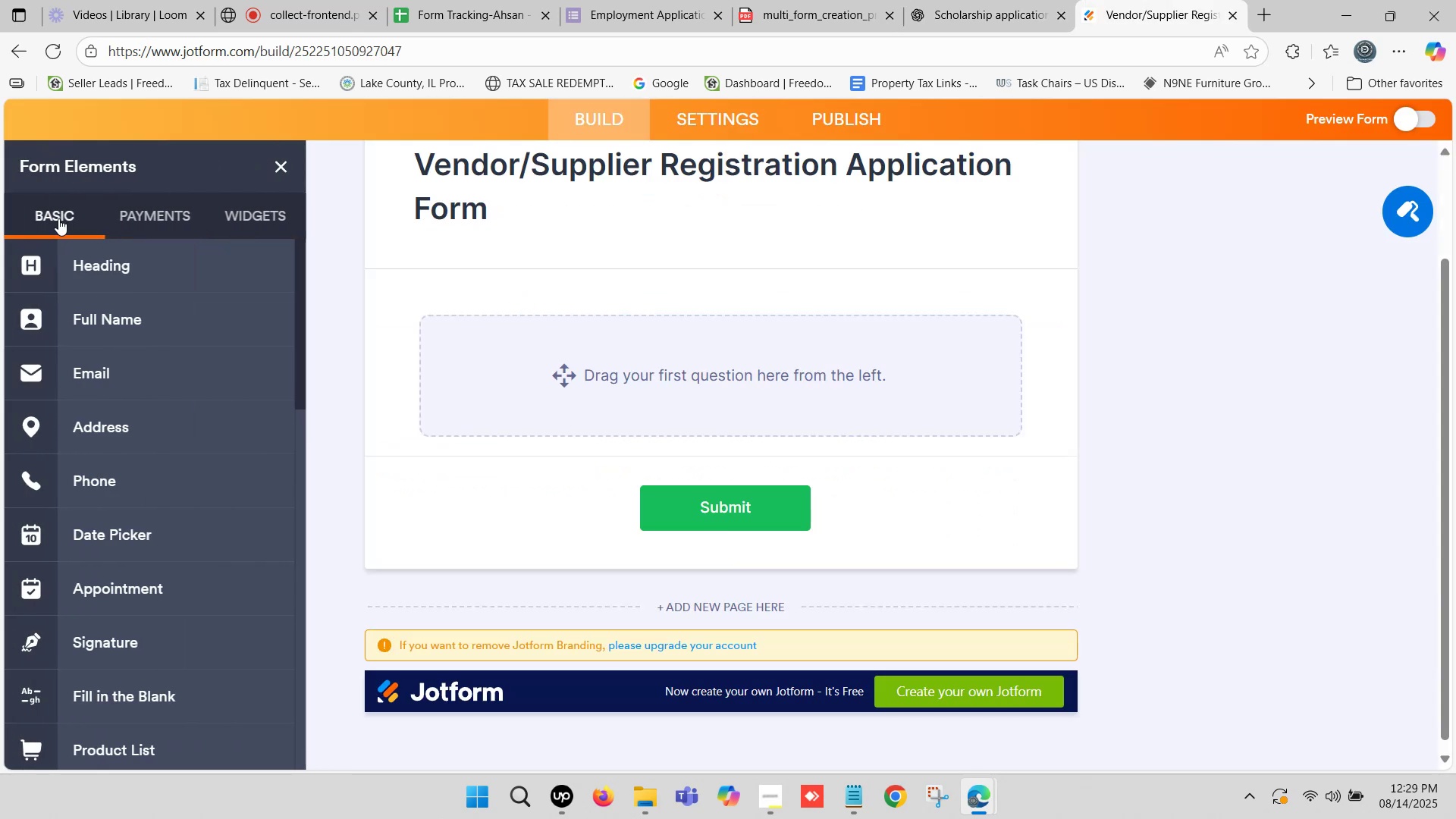 
scroll: coordinate [127, 389], scroll_direction: down, amount: 3.0
 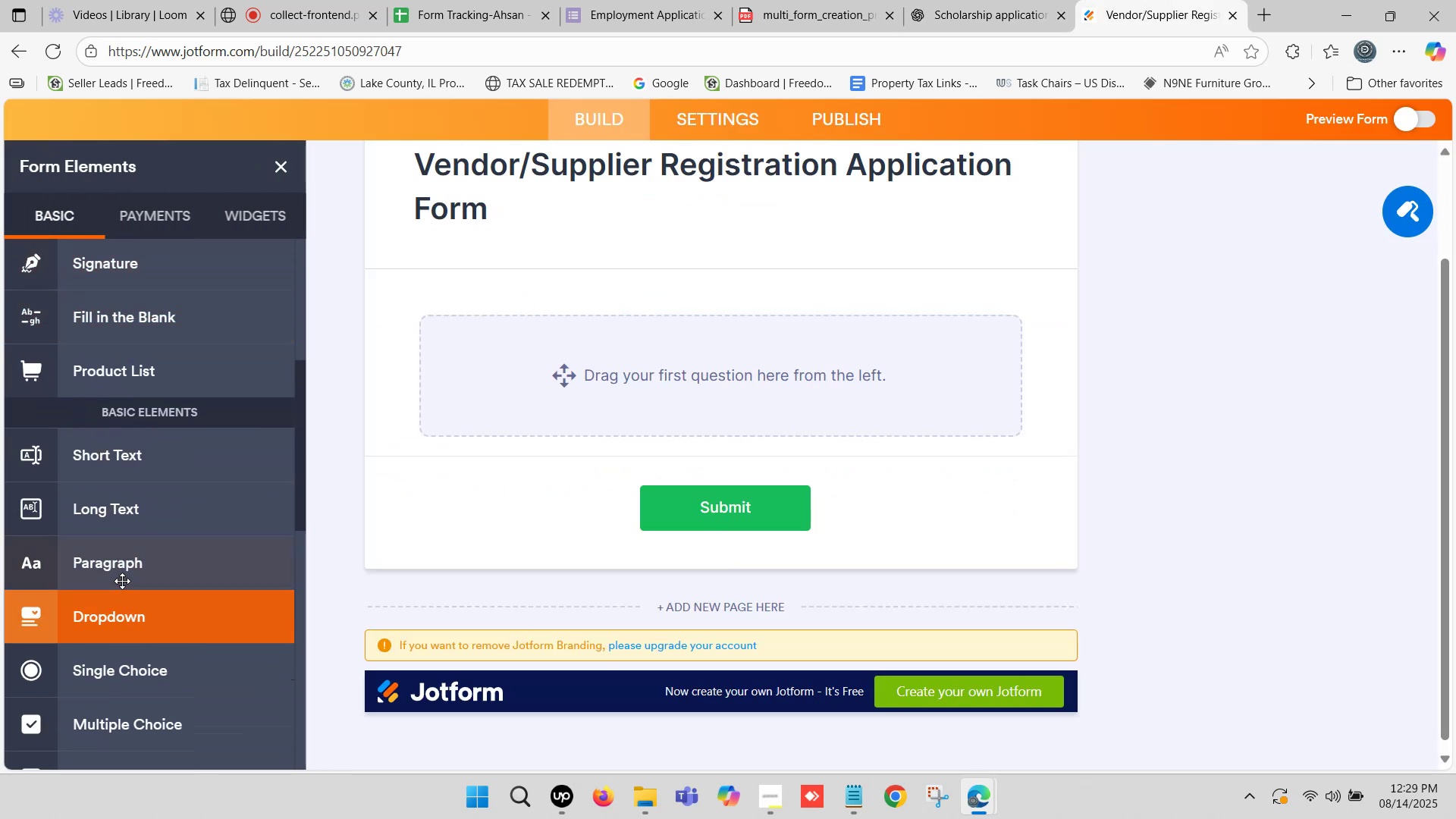 
left_click_drag(start_coordinate=[130, 567], to_coordinate=[522, 309])
 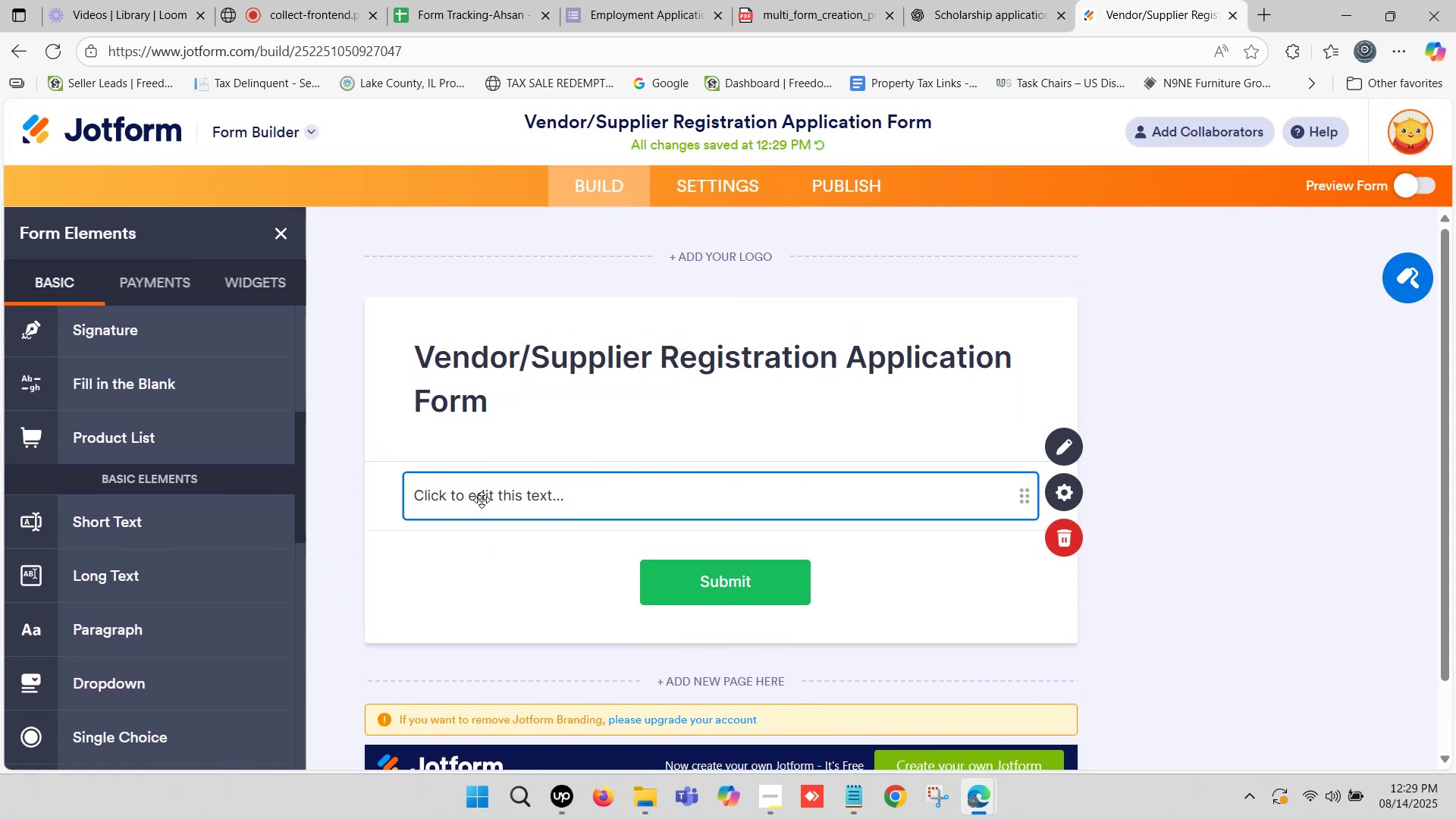 
left_click([506, 497])
 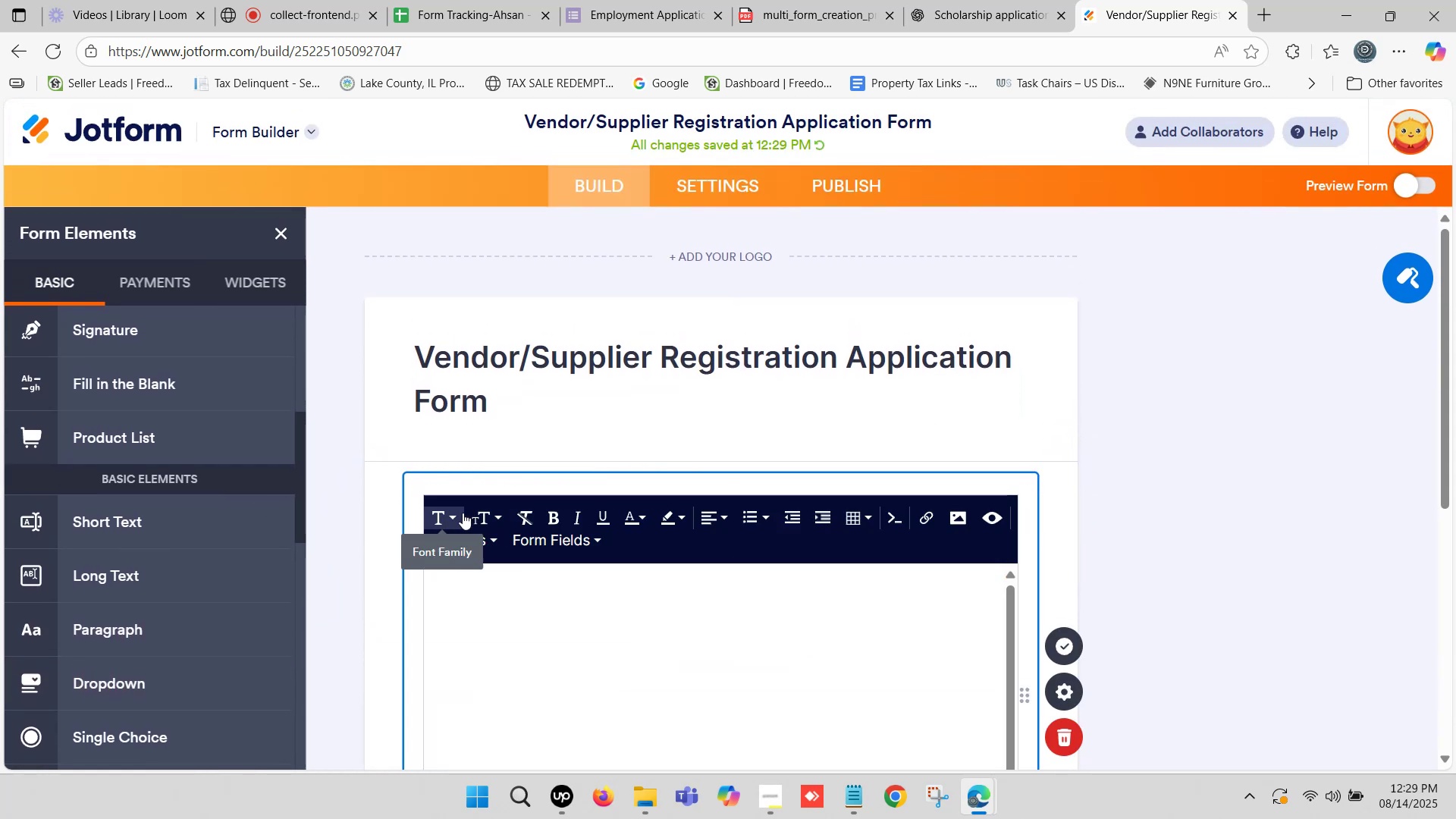 
left_click([517, 629])
 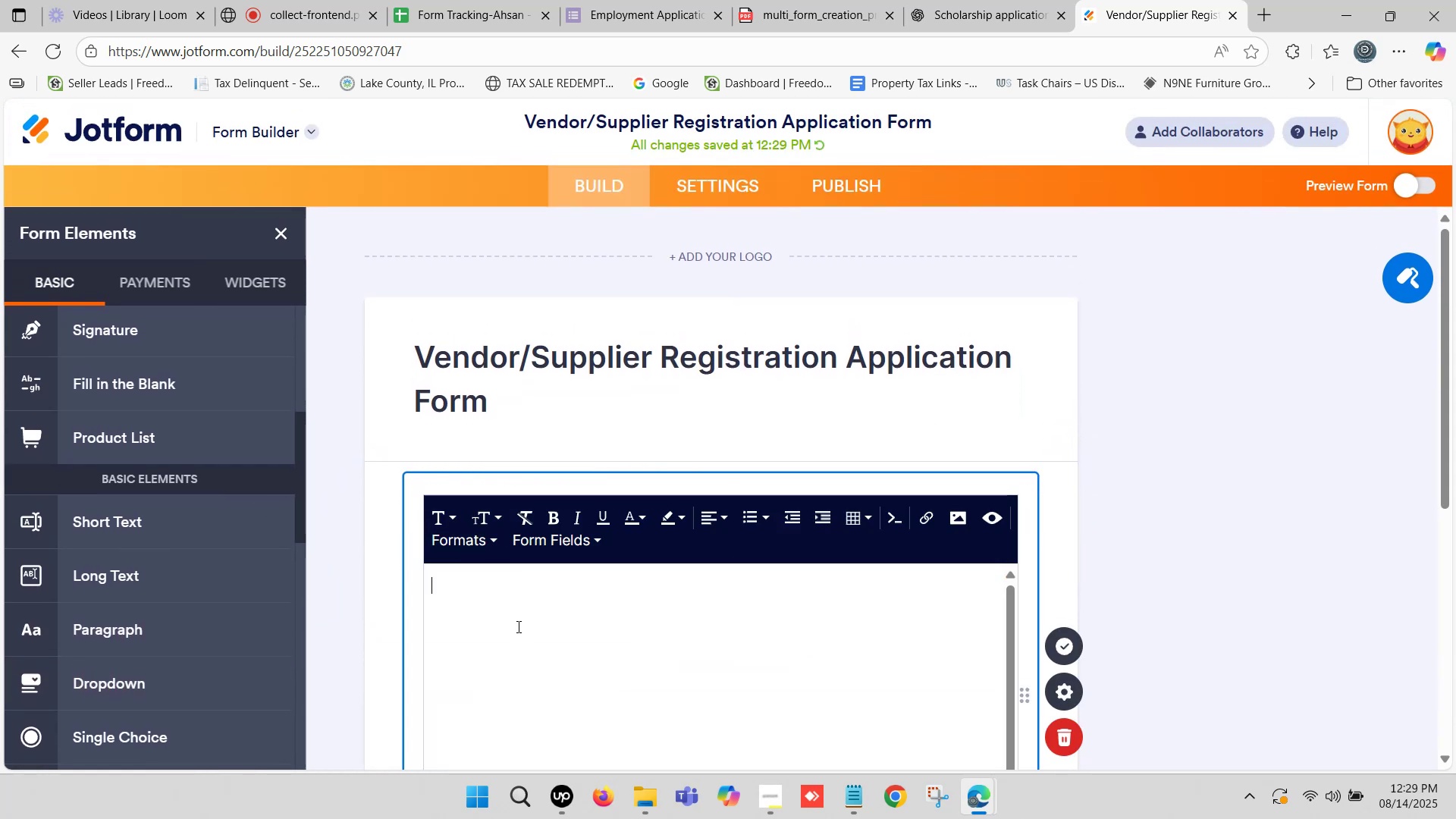 
key(Control+V)
 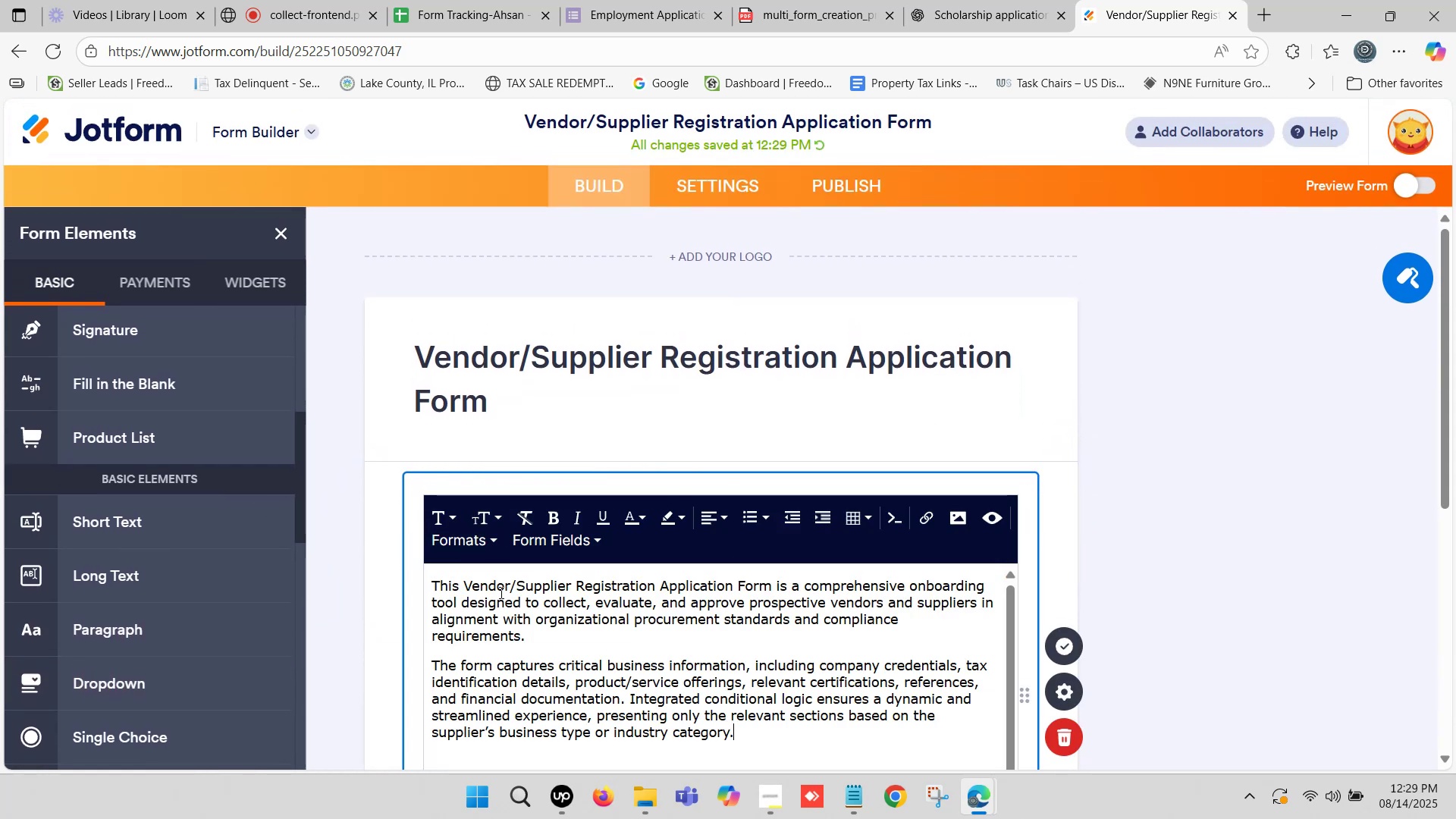 
scroll: coordinate [488, 570], scroll_direction: down, amount: 1.0
 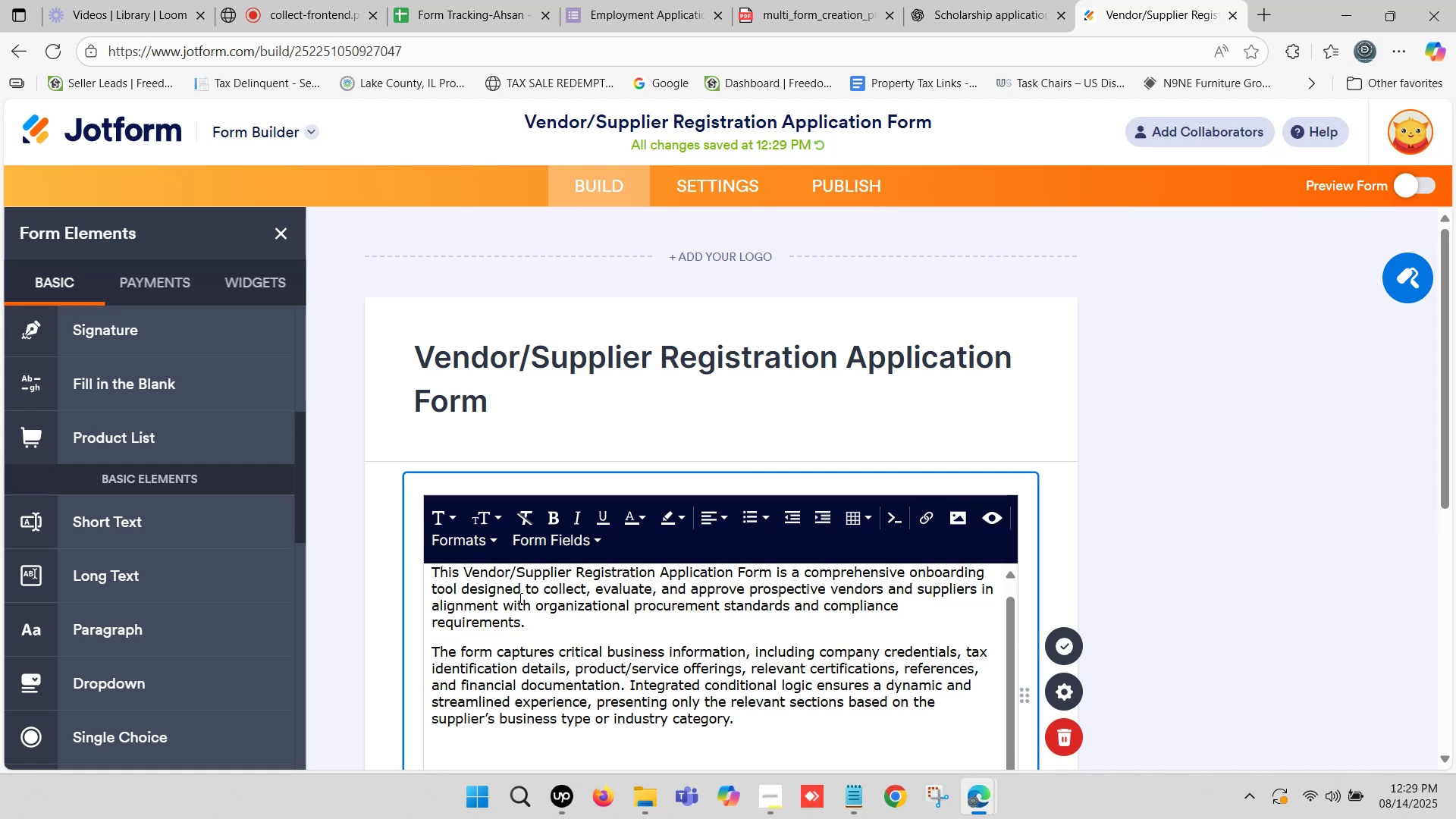 
scroll: coordinate [654, 648], scroll_direction: up, amount: 1.0
 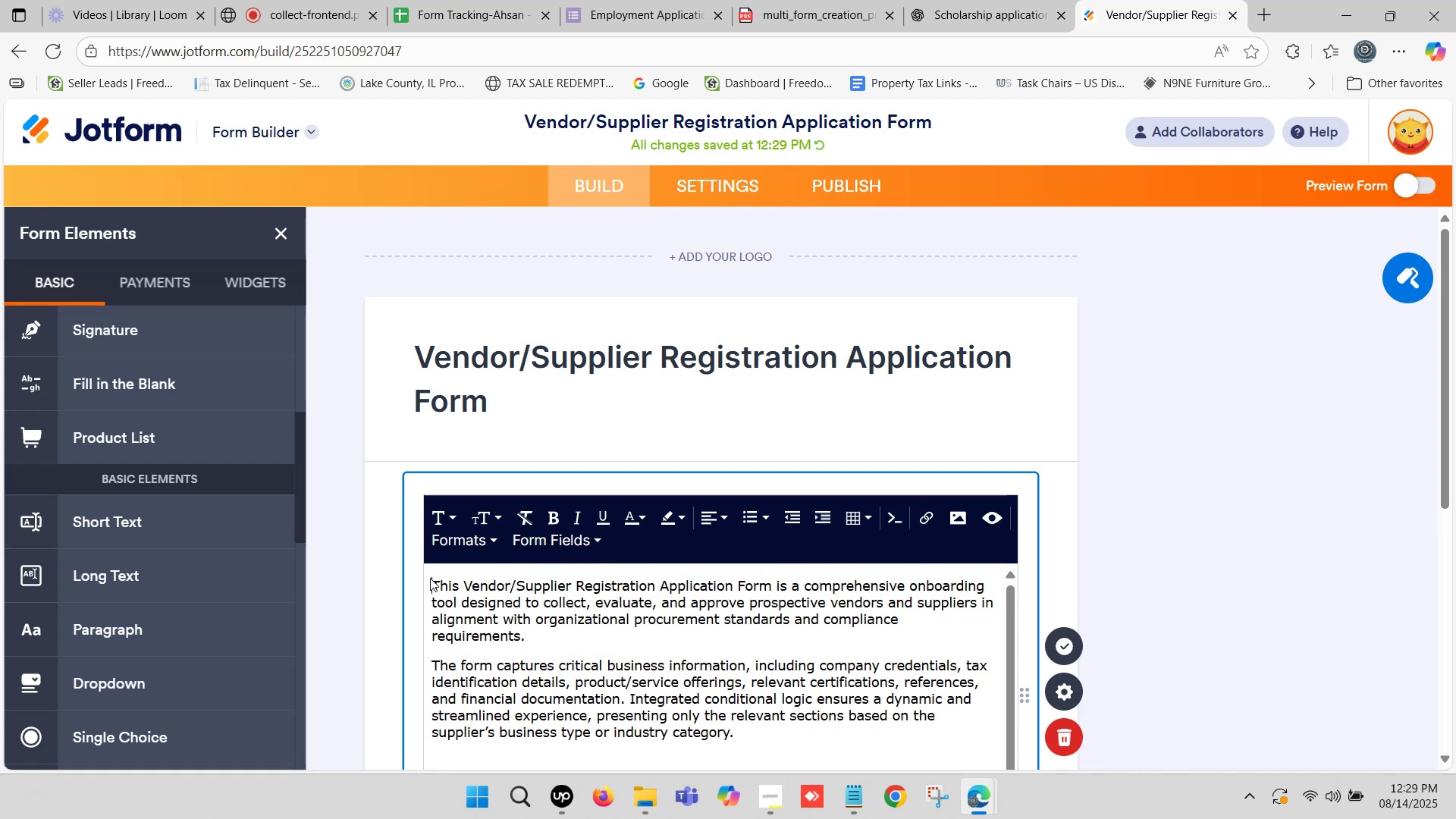 
left_click([432, 589])
 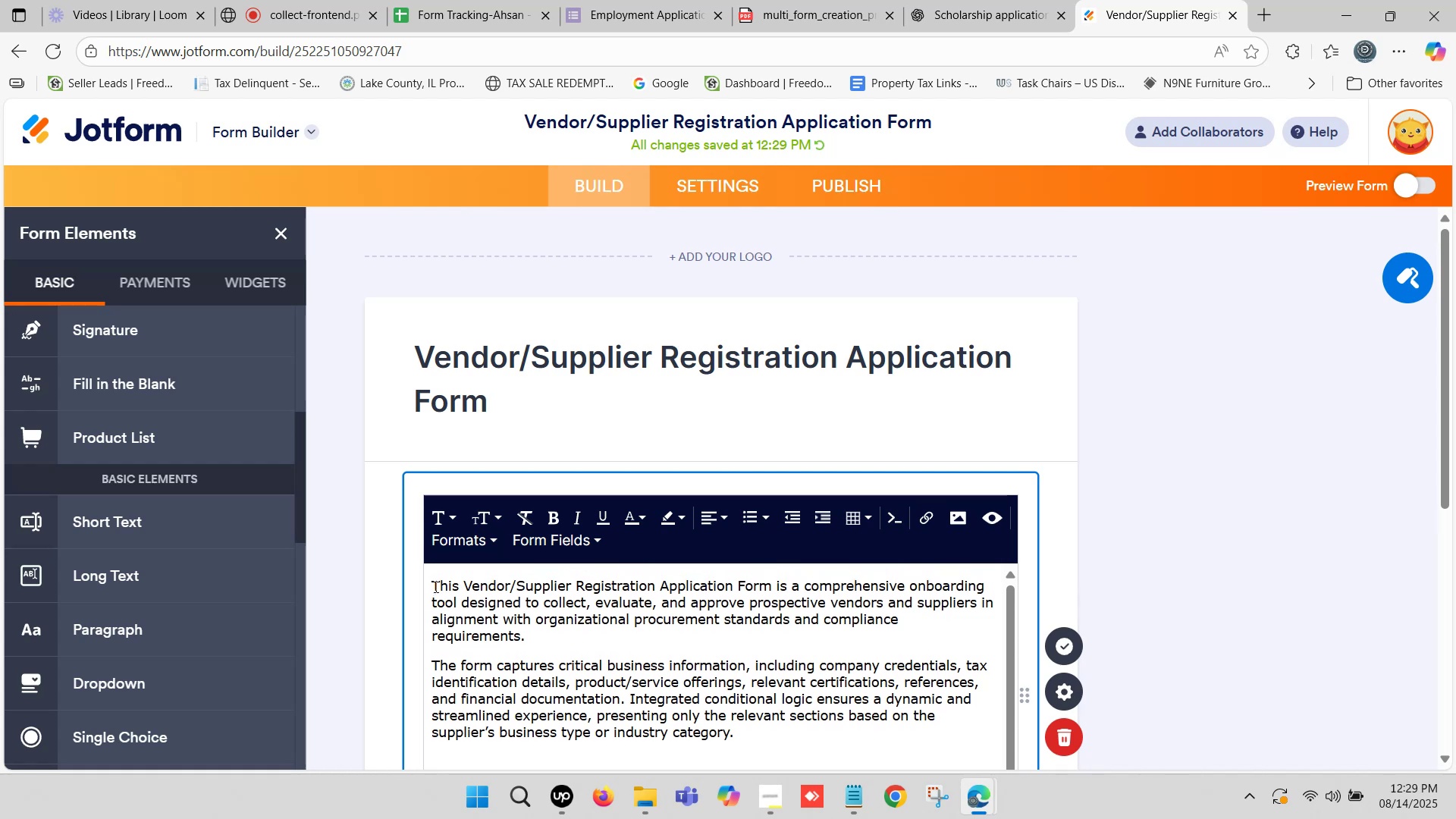 
key(Backspace)
 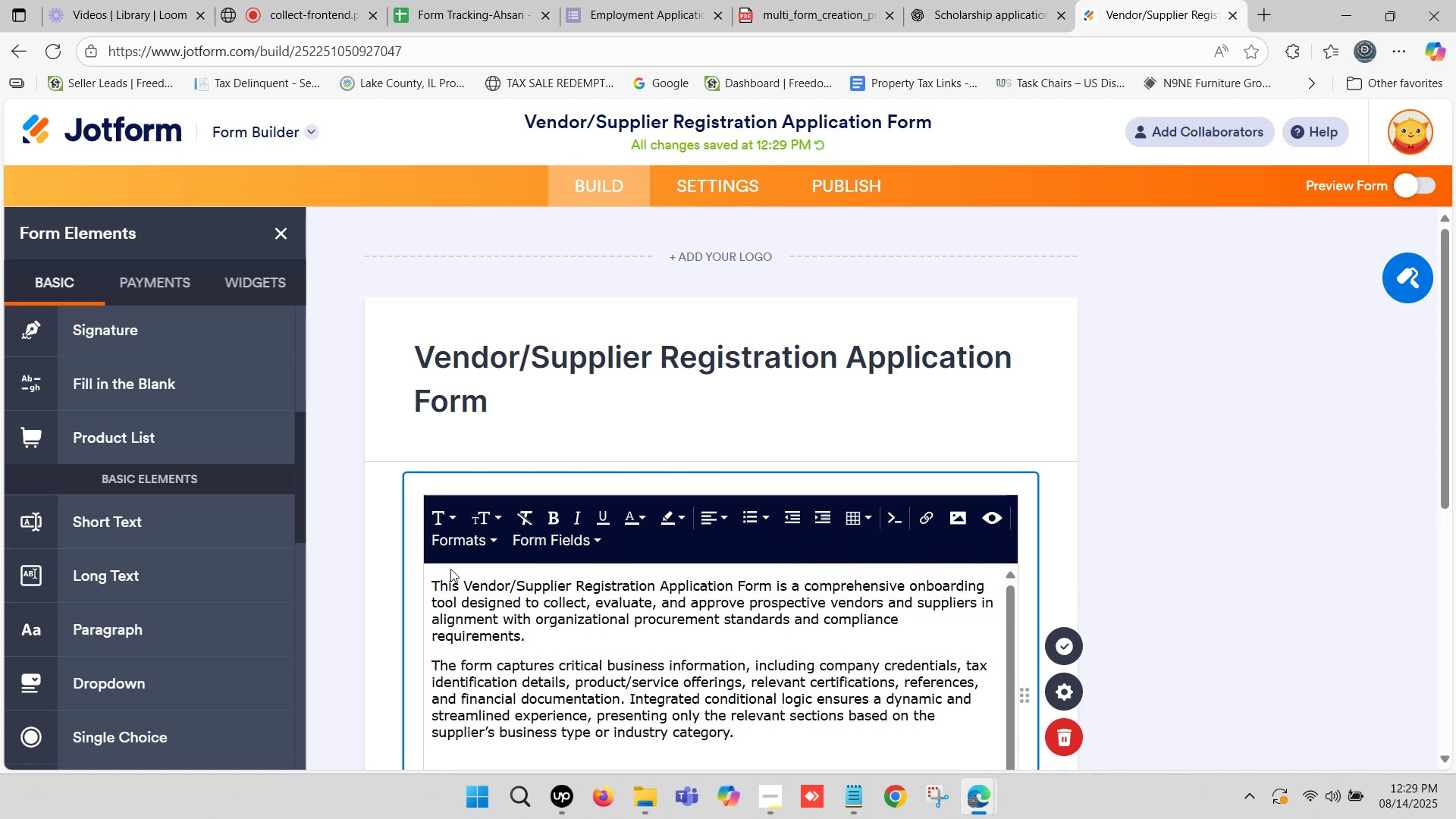 
scroll: coordinate [534, 372], scroll_direction: down, amount: 5.0
 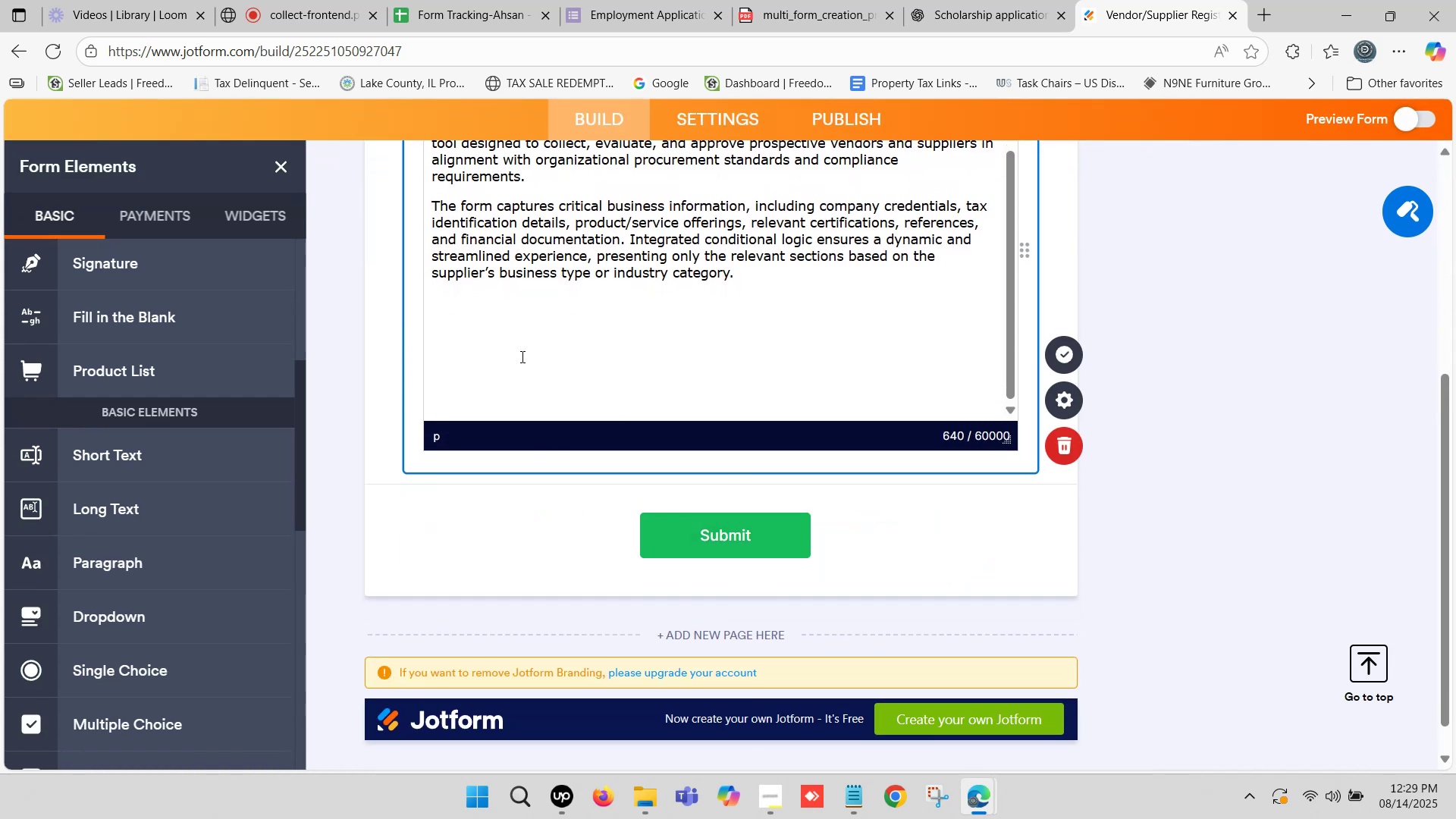 
left_click([521, 331])
 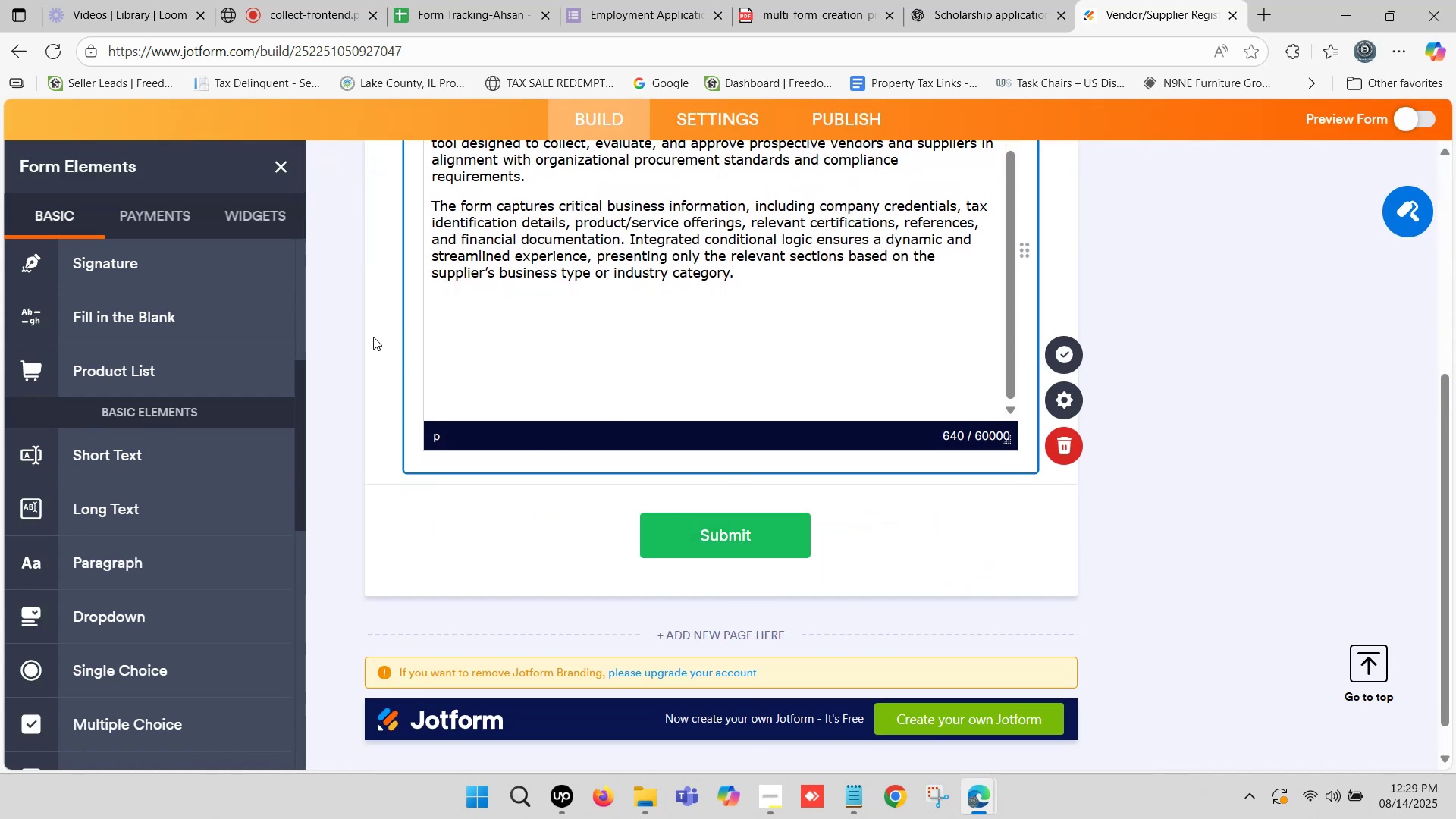 
double_click([349, 324])
 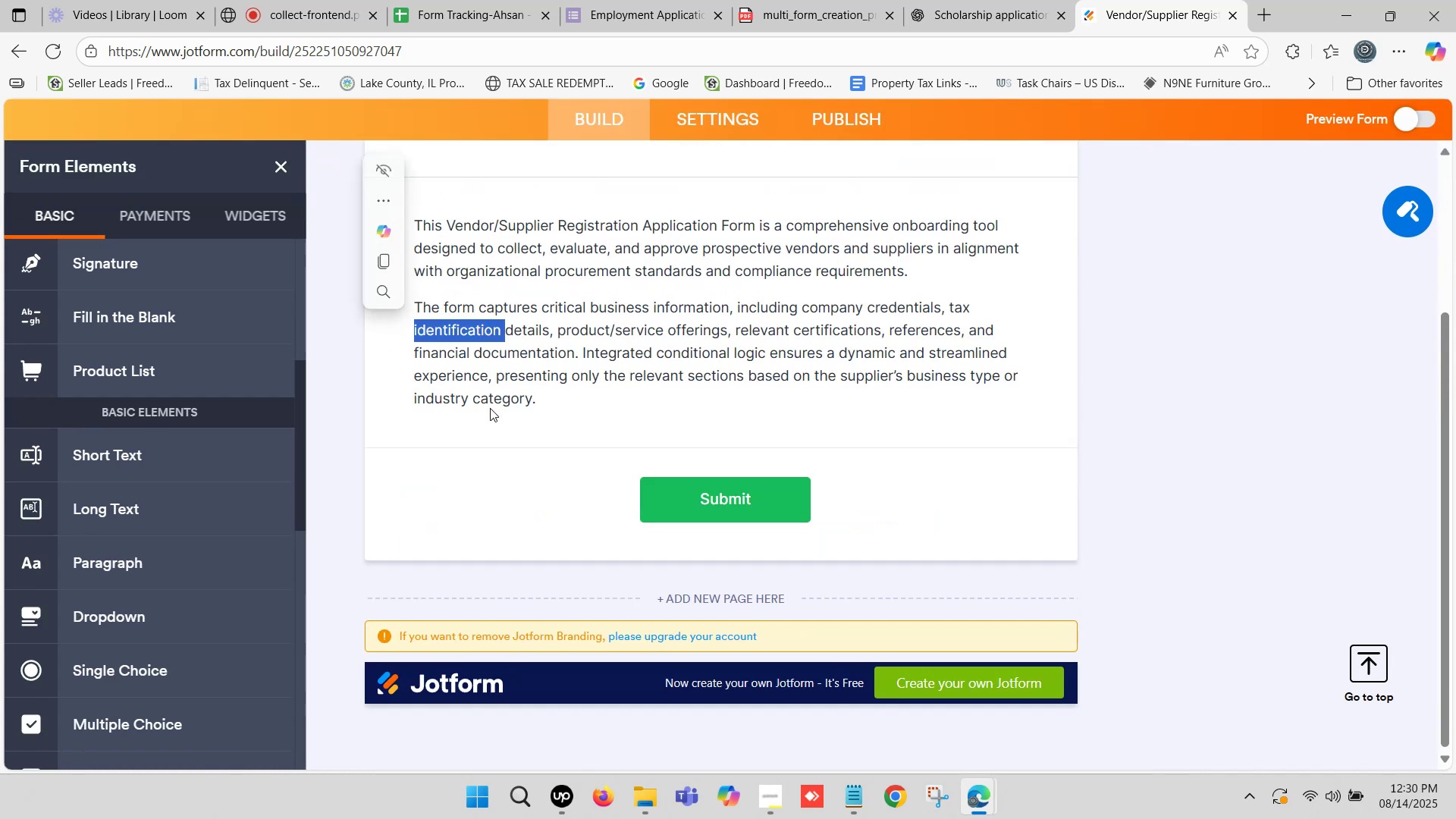 
scroll: coordinate [502, 403], scroll_direction: up, amount: 1.0
 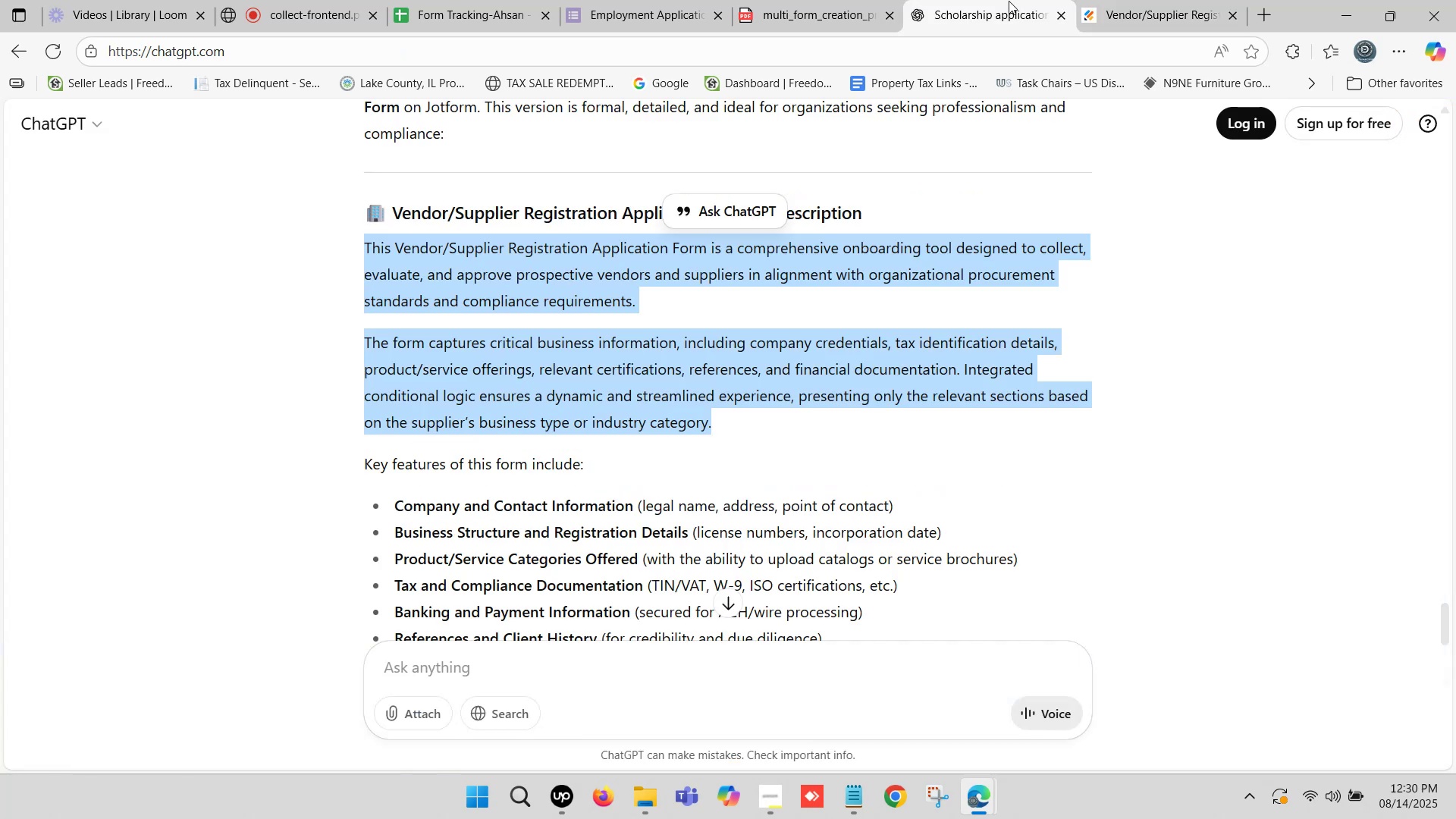 
scroll: coordinate [479, 509], scroll_direction: down, amount: 1.0
 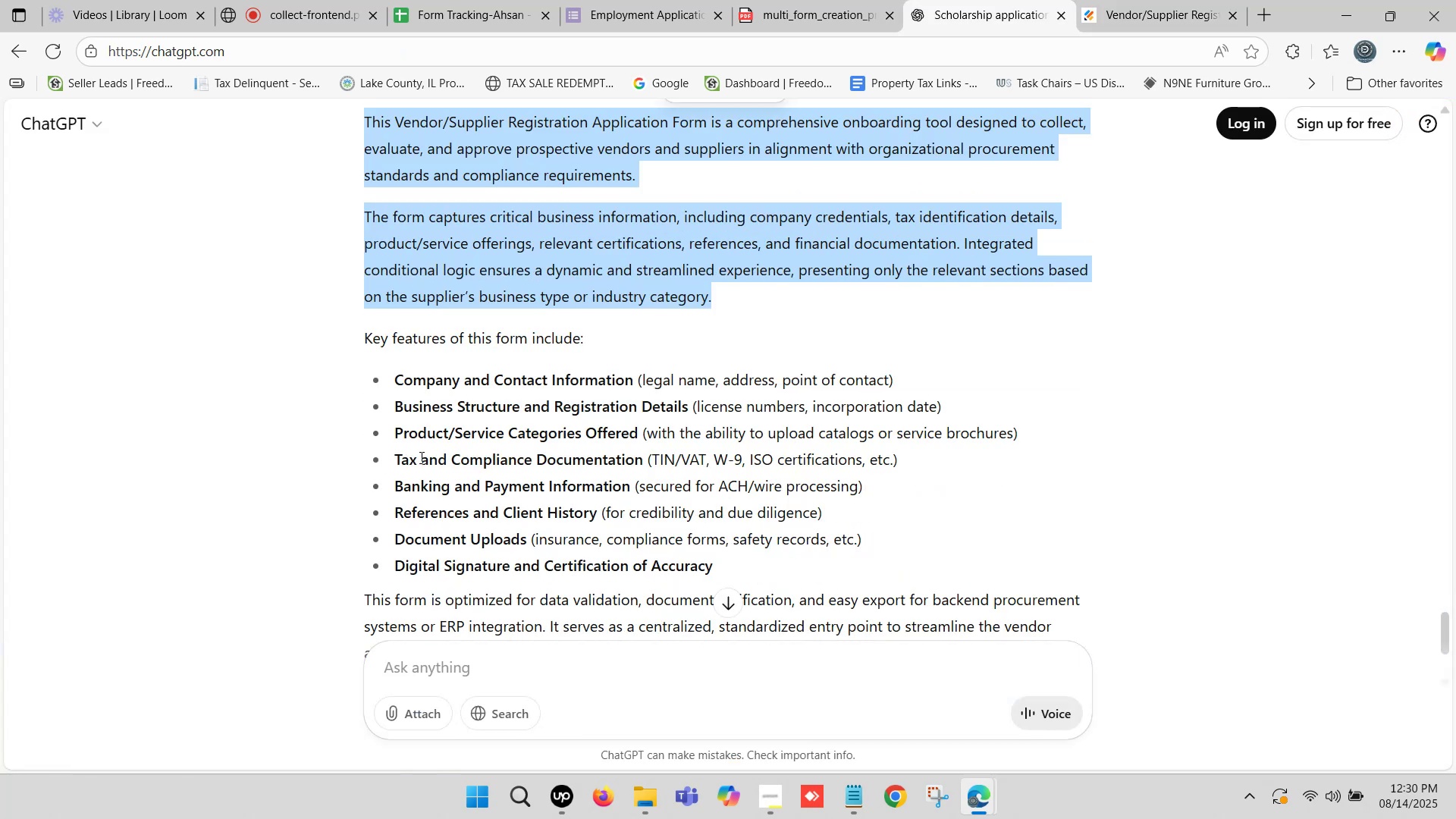 
wait(9.14)
 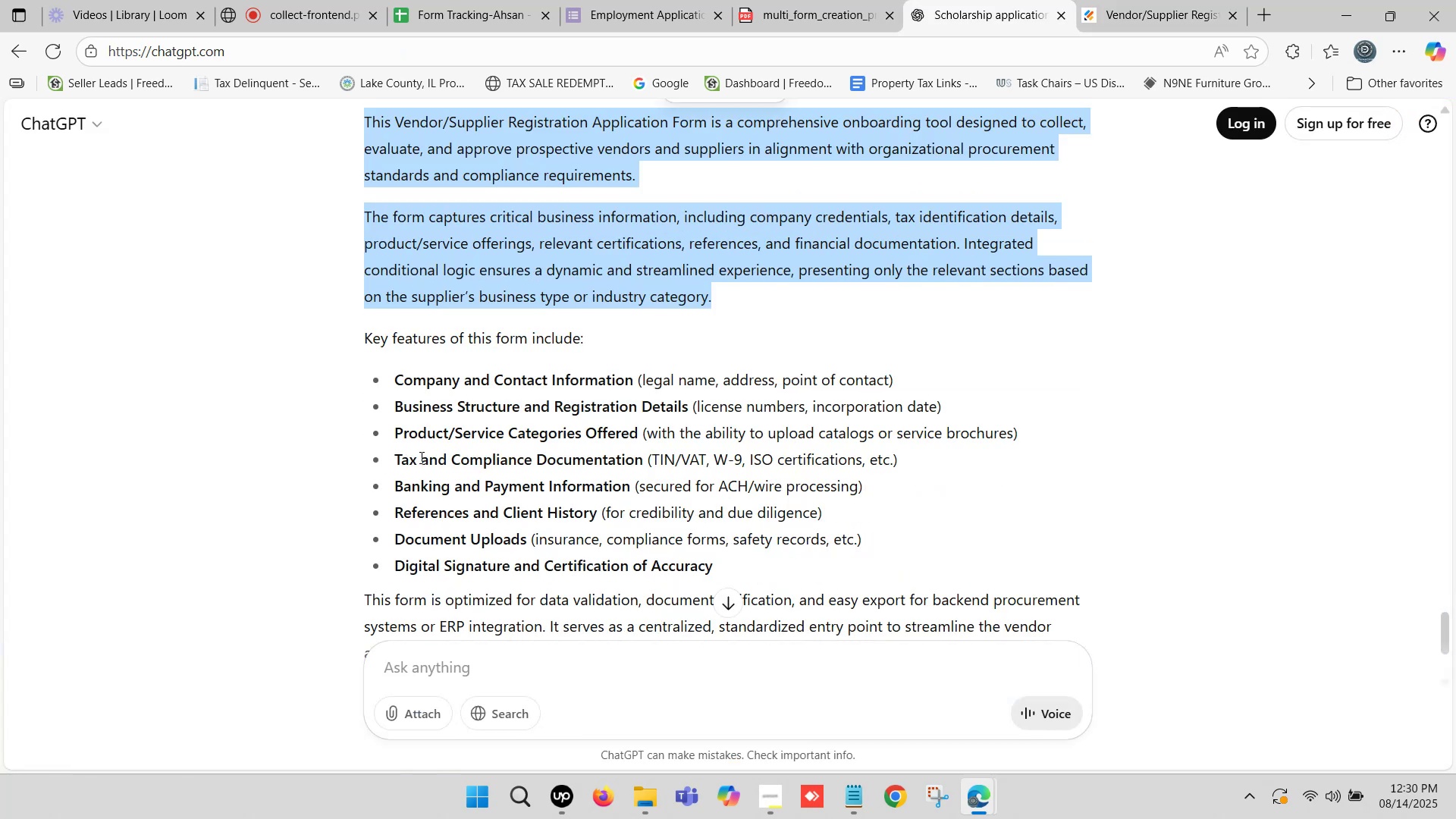 
left_click_drag(start_coordinate=[396, 375], to_coordinate=[720, 566])
 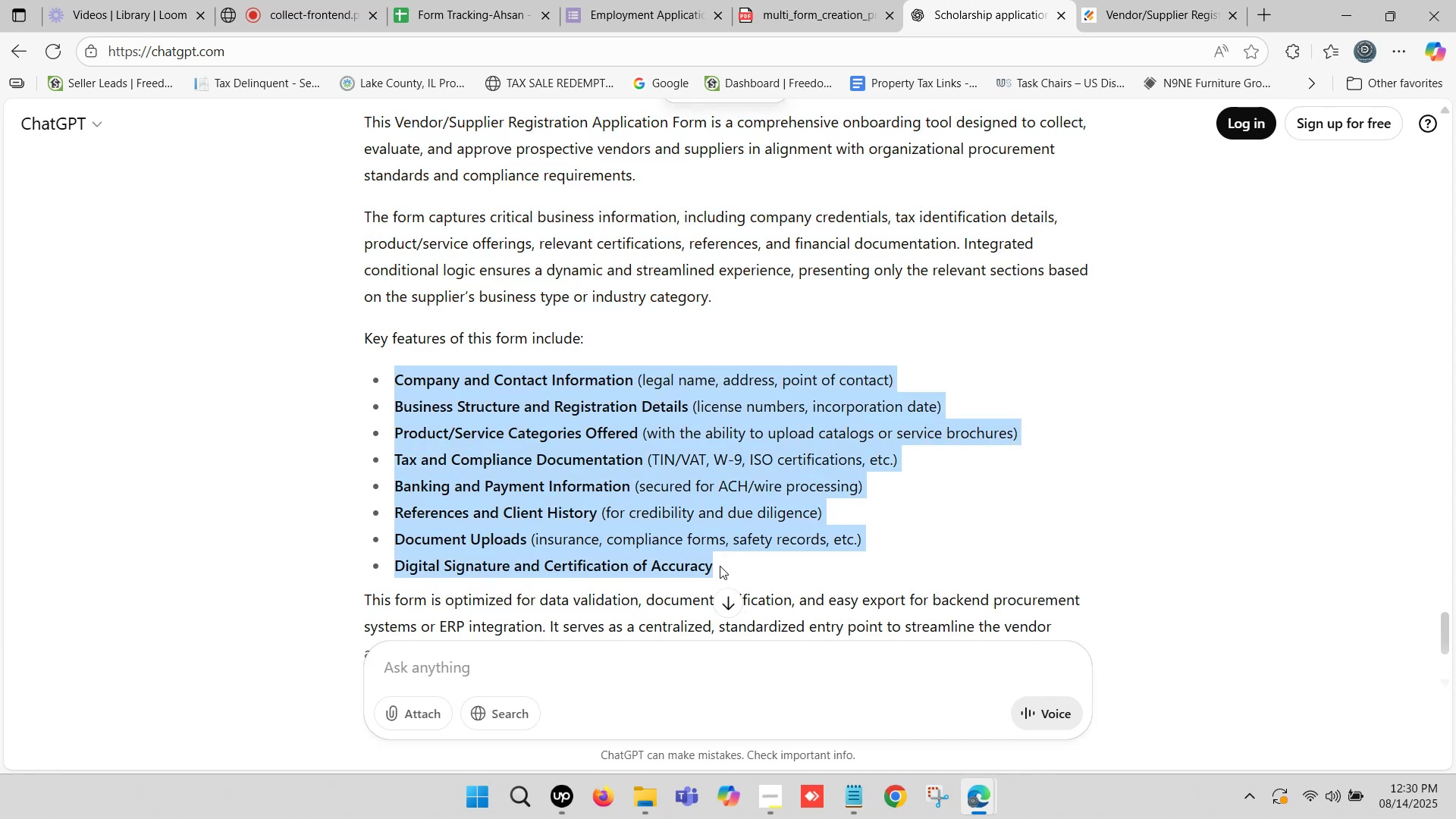 
hold_key(key=ControlLeft, duration=0.35)
 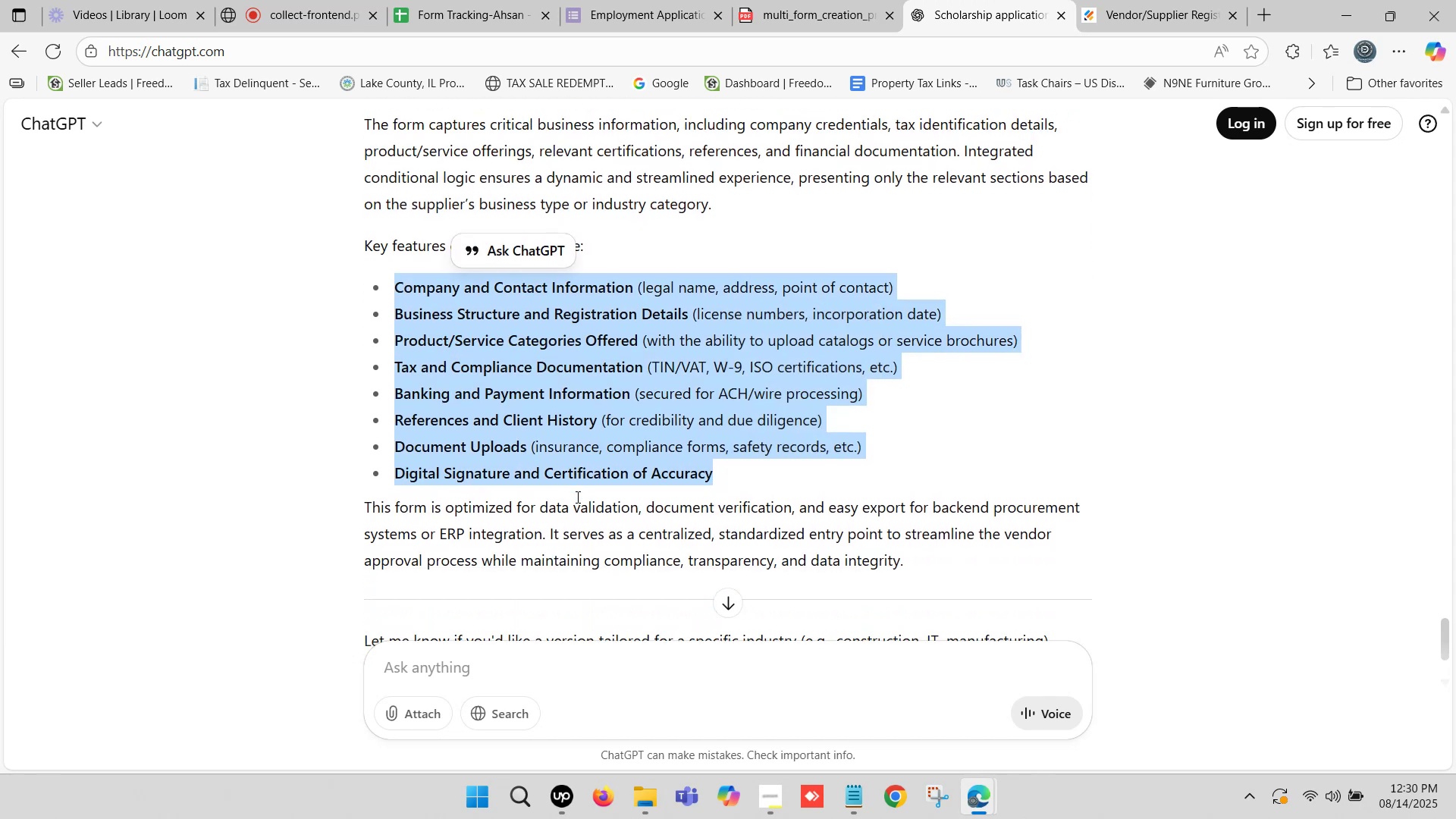 
key(C)
 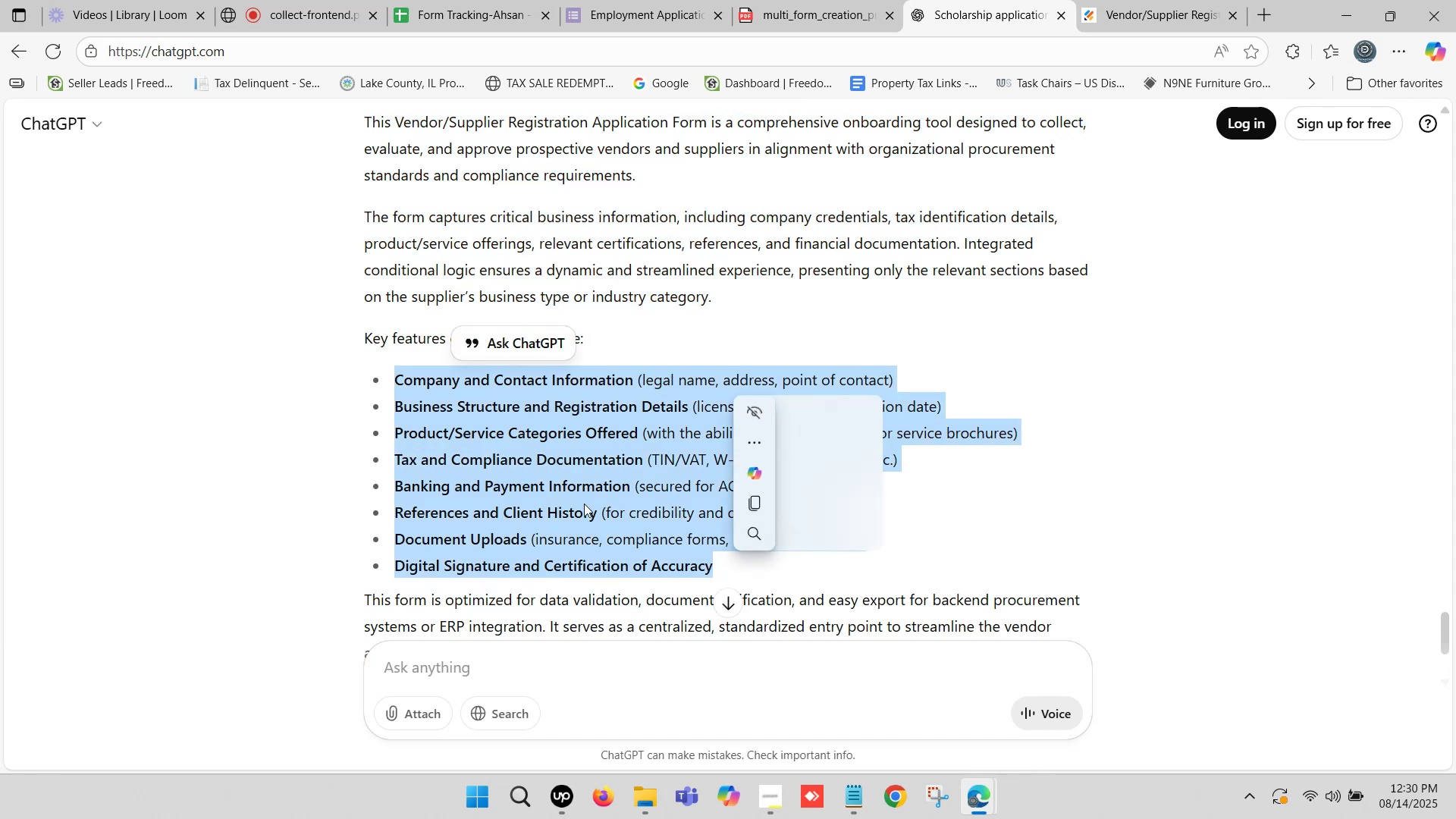 
scroll: coordinate [576, 492], scroll_direction: down, amount: 2.0
 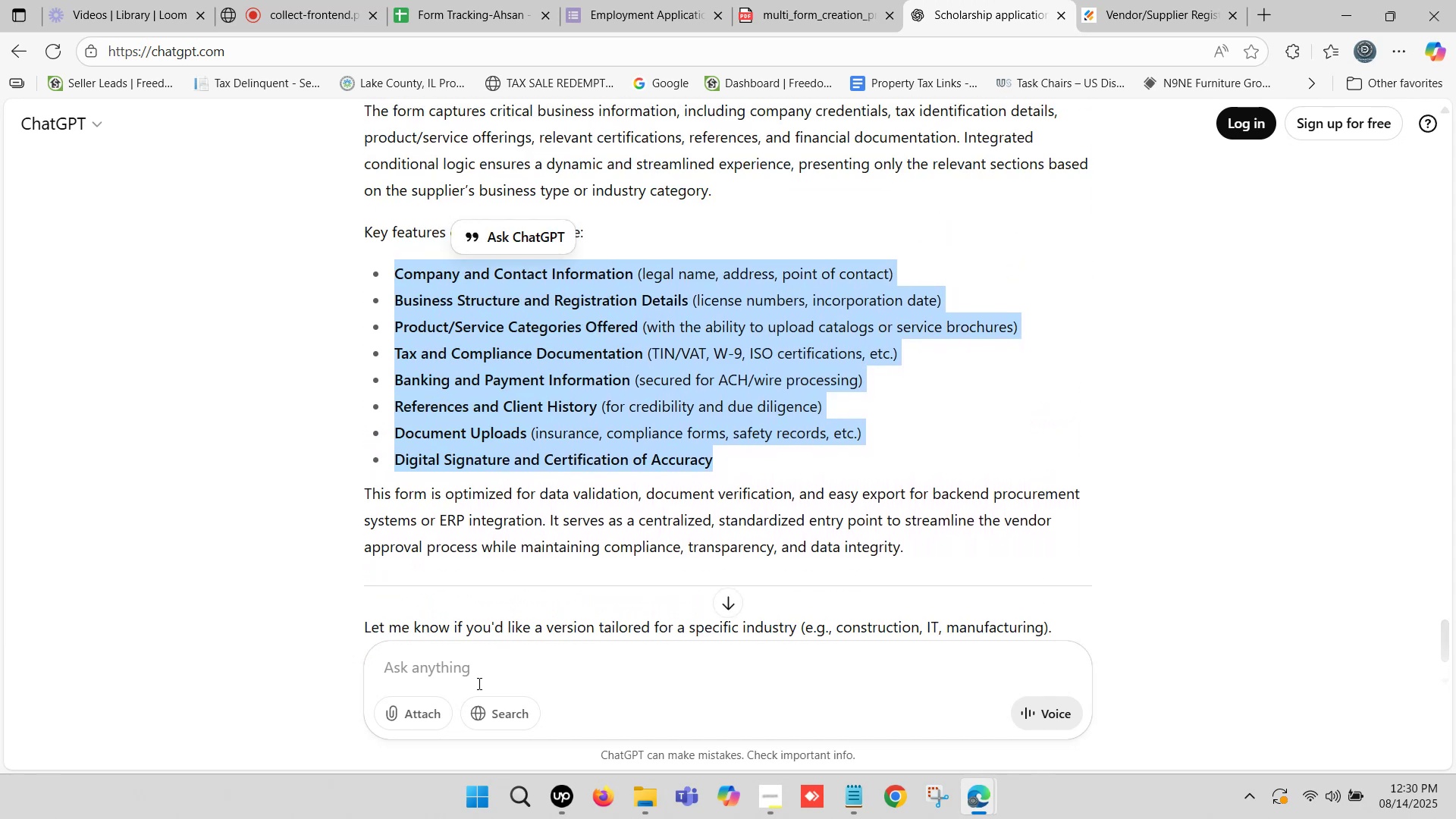 
left_click([471, 667])
 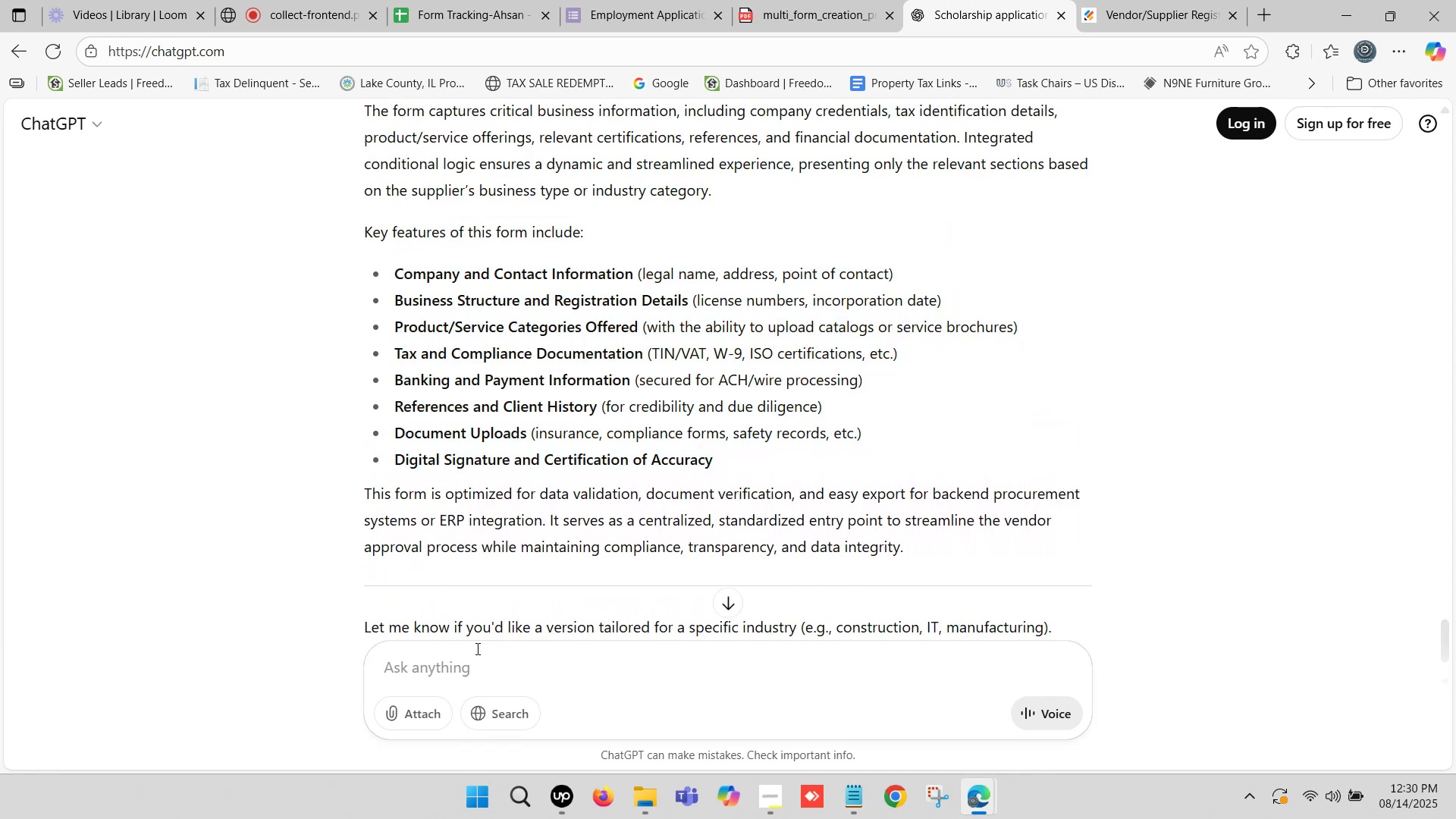 
type(Mae question - )
 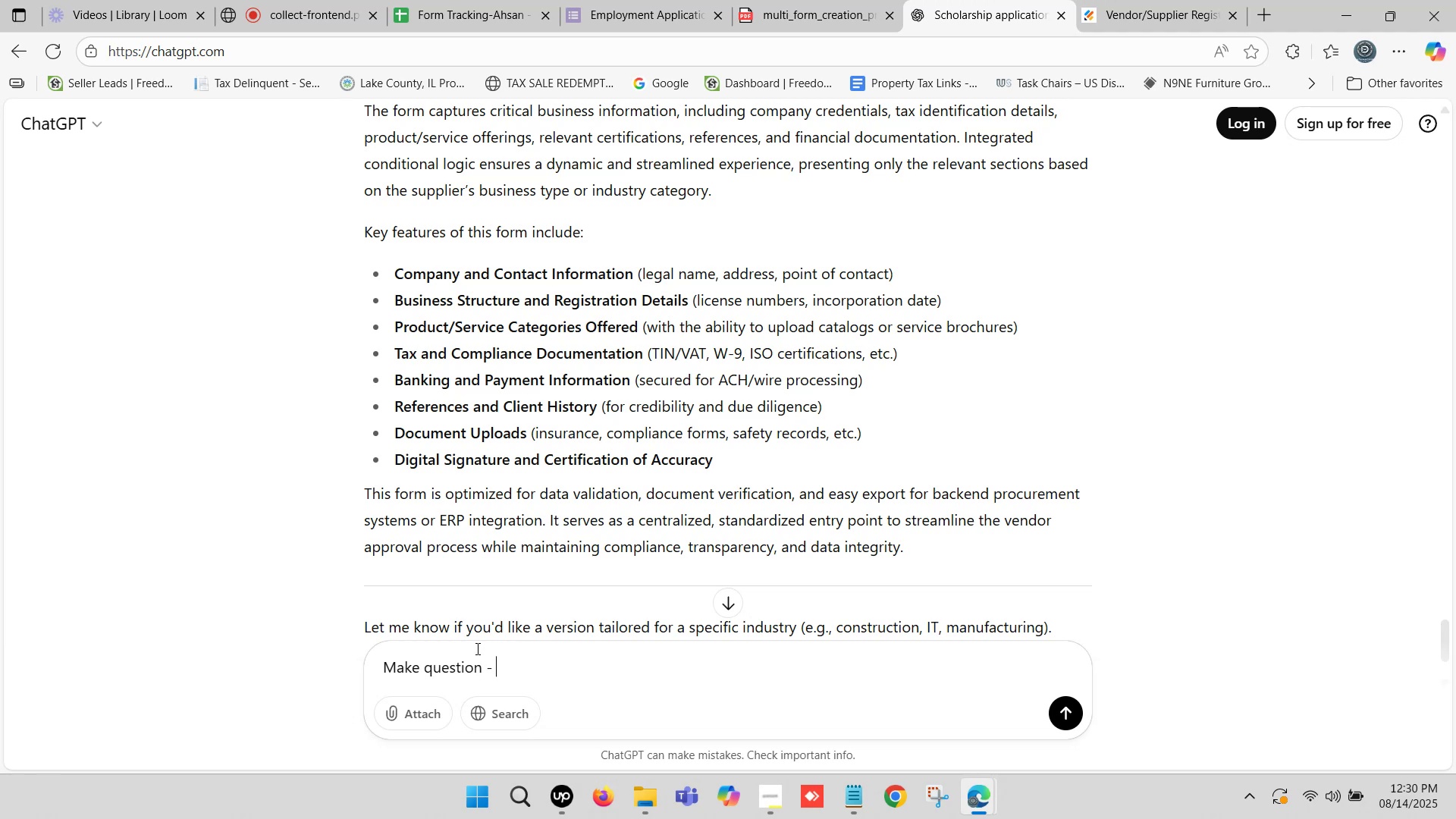 
hold_key(key=K, duration=0.41)
 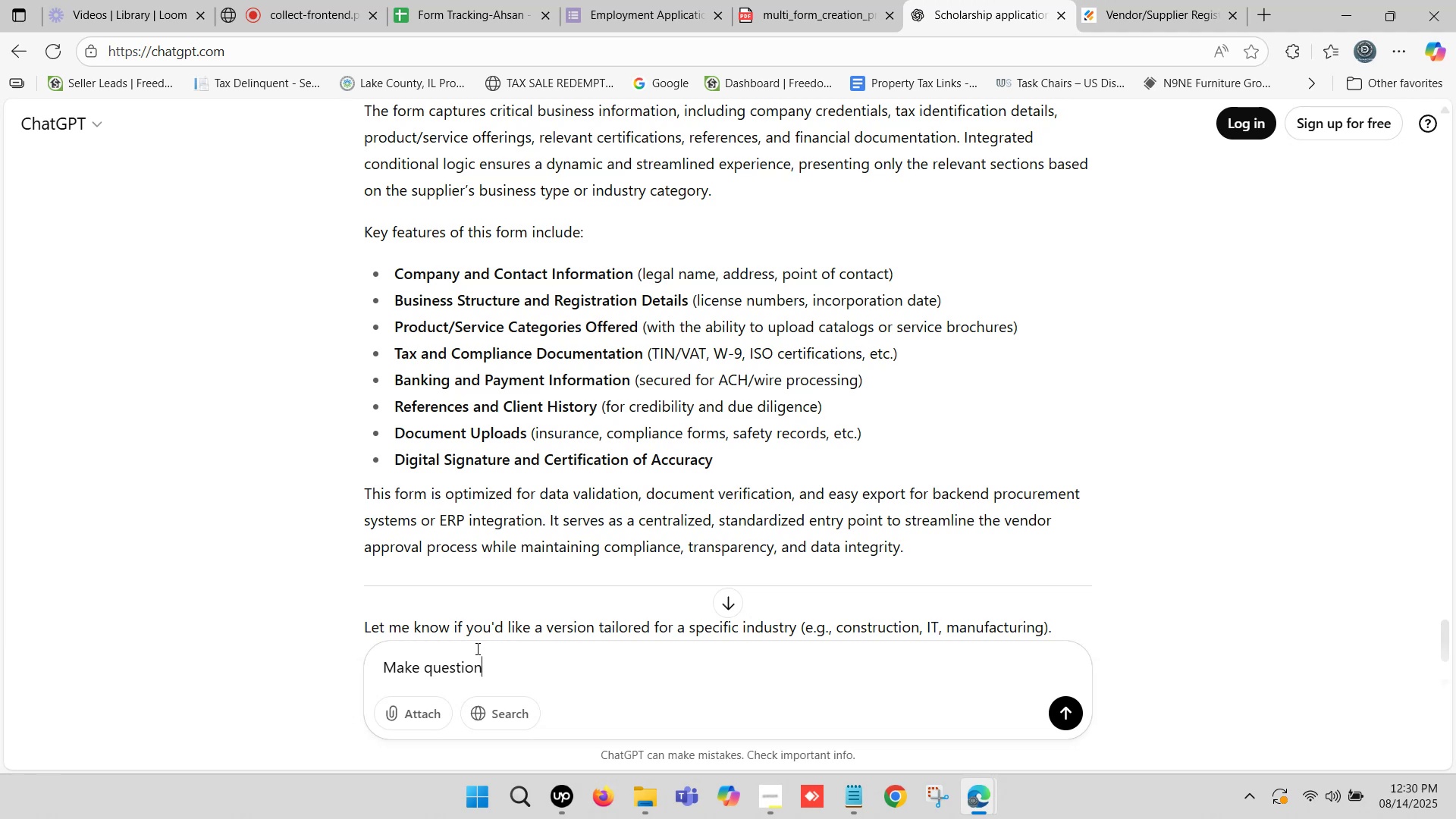 
key(Control+V)
 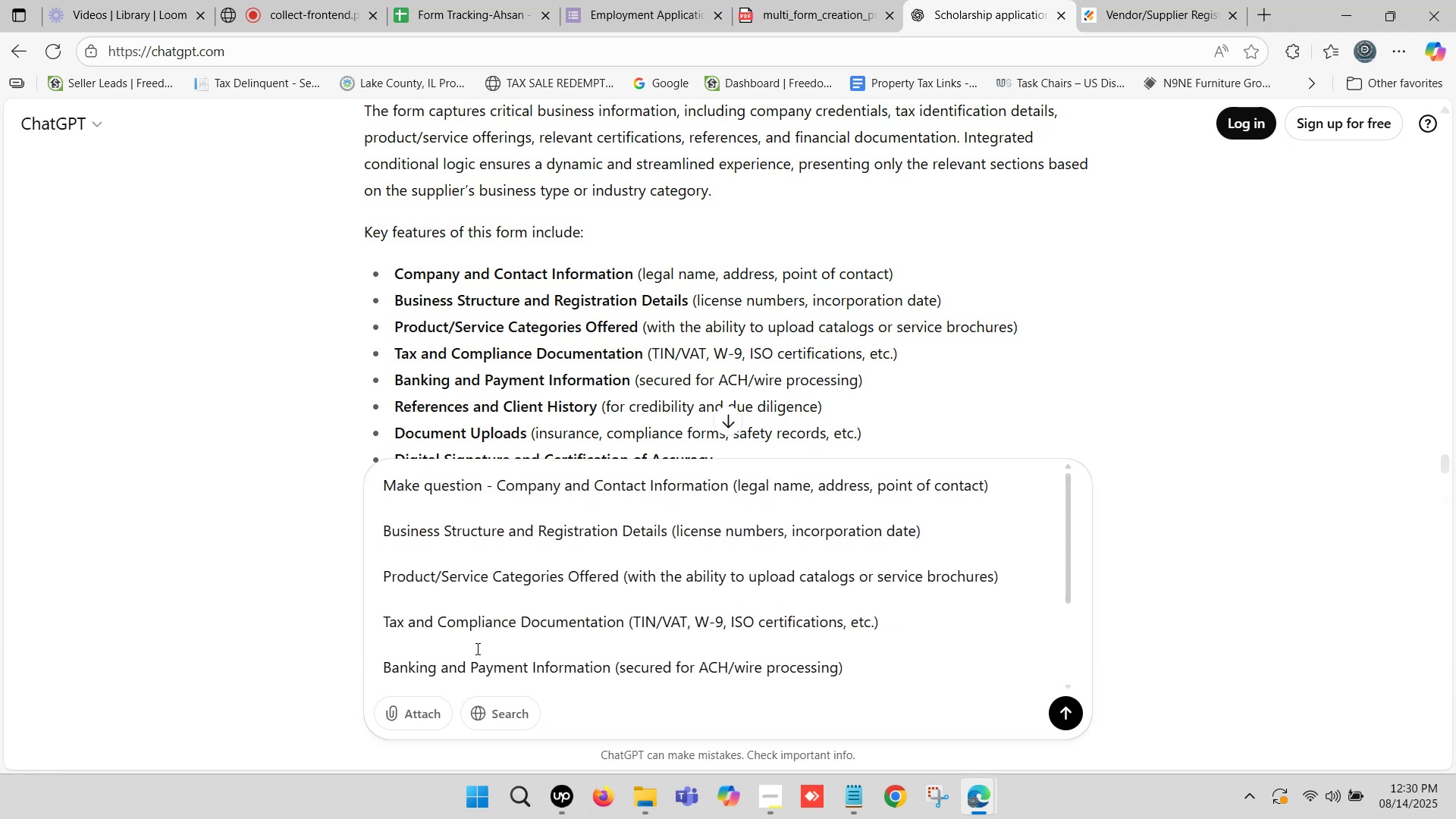 
key(Enter)
 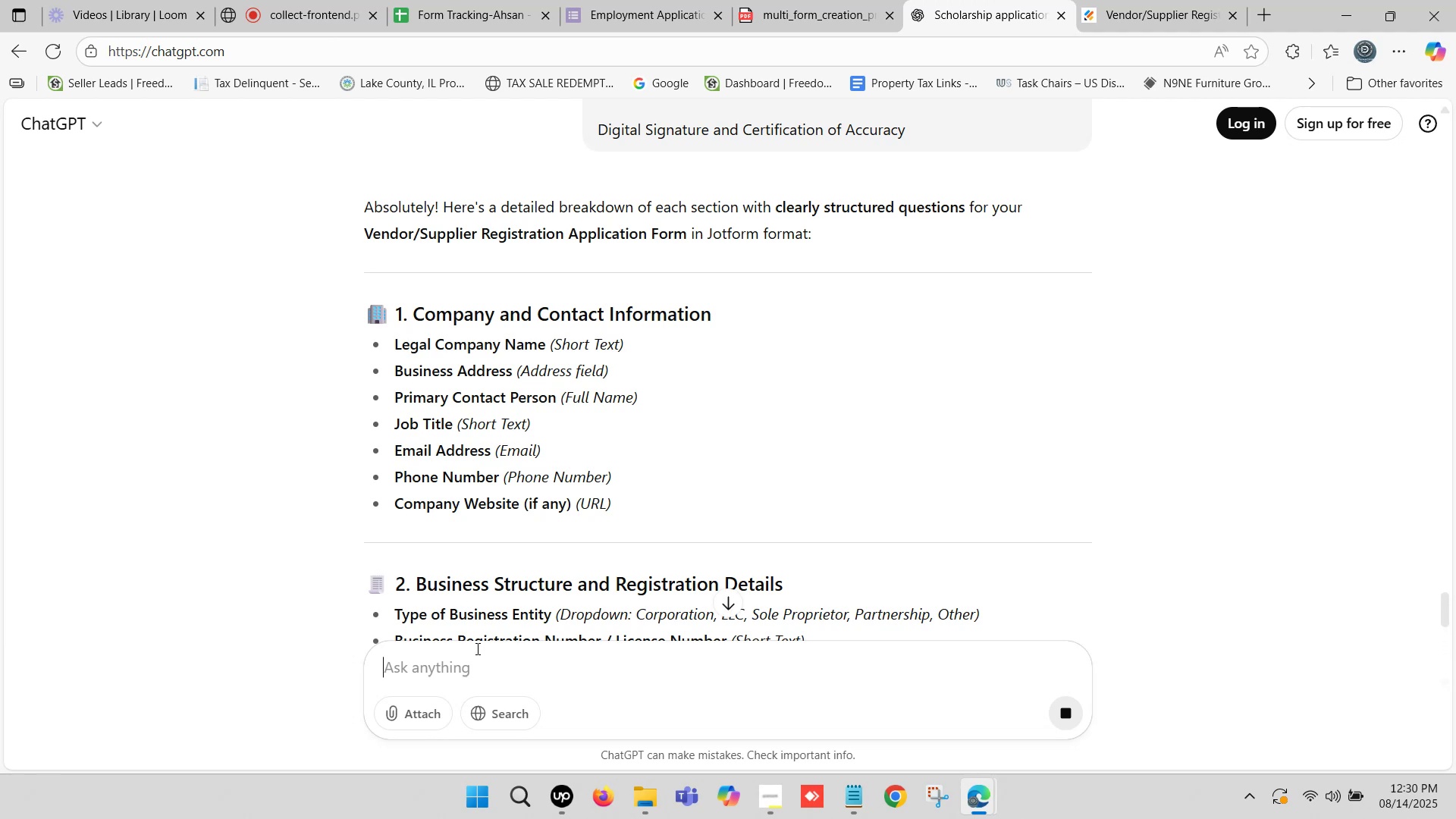 
wait(23.47)
 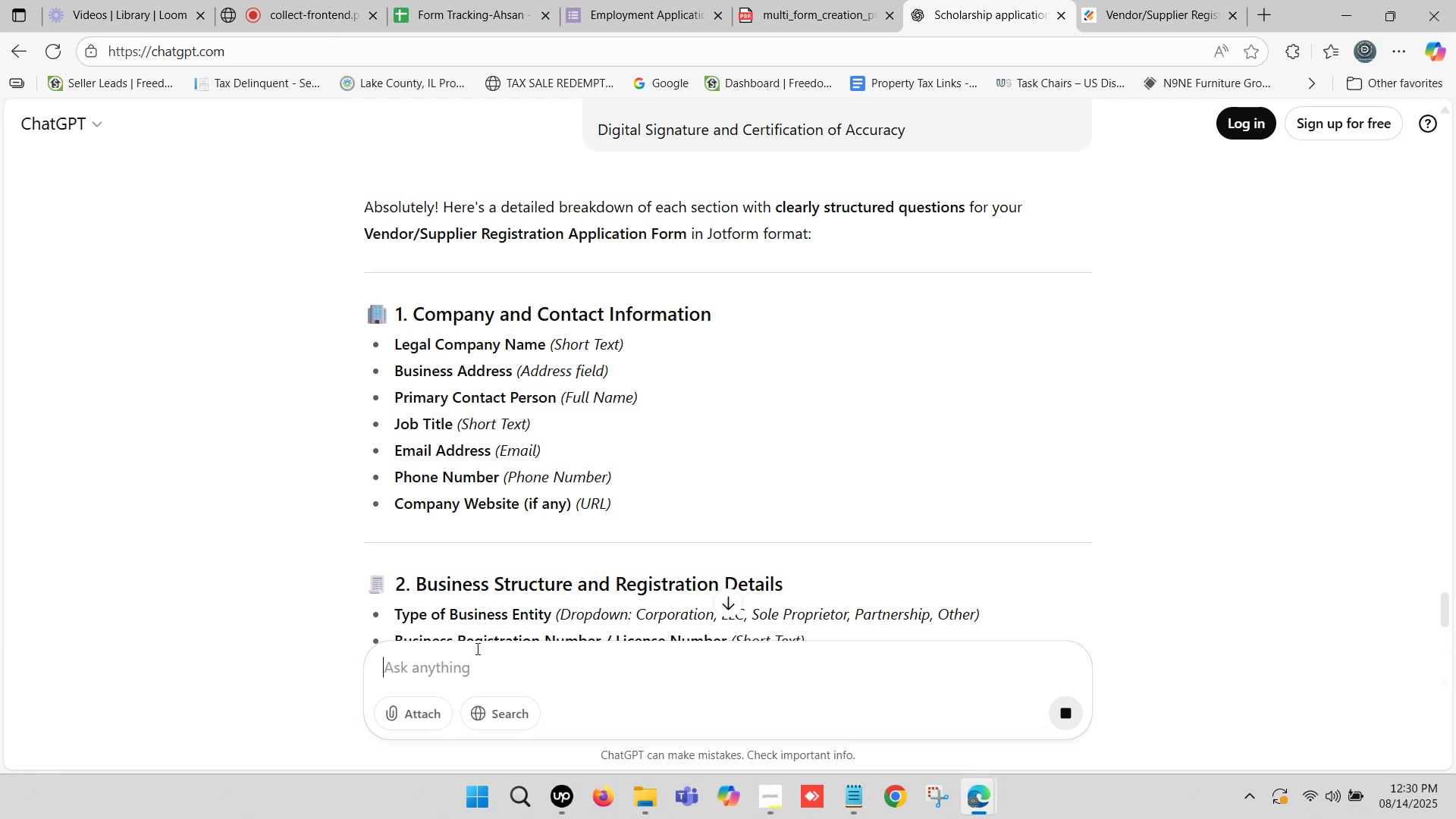 
scroll: coordinate [479, 466], scroll_direction: down, amount: 7.0
 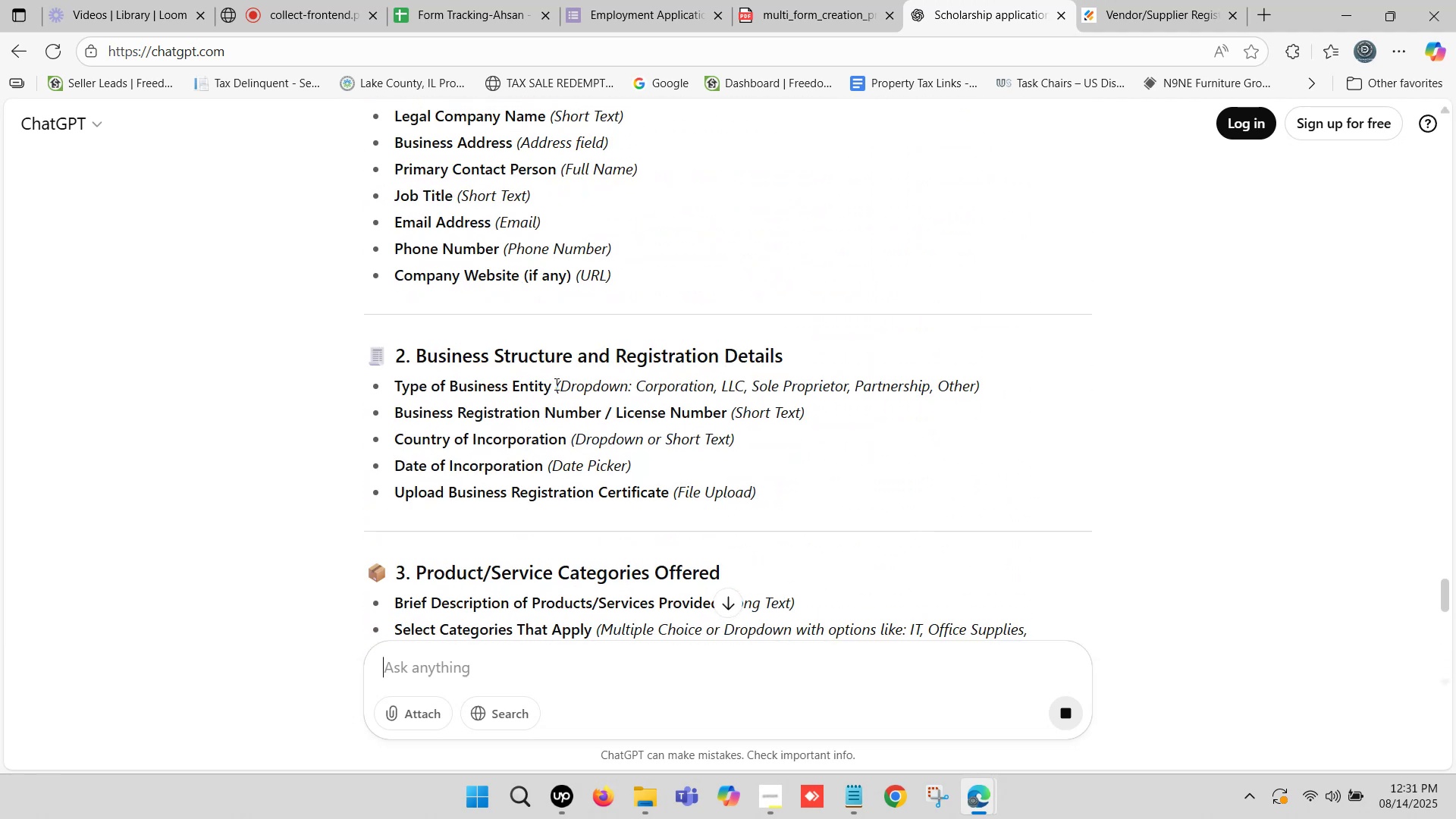 
scroll: coordinate [535, 350], scroll_direction: up, amount: 1.0
 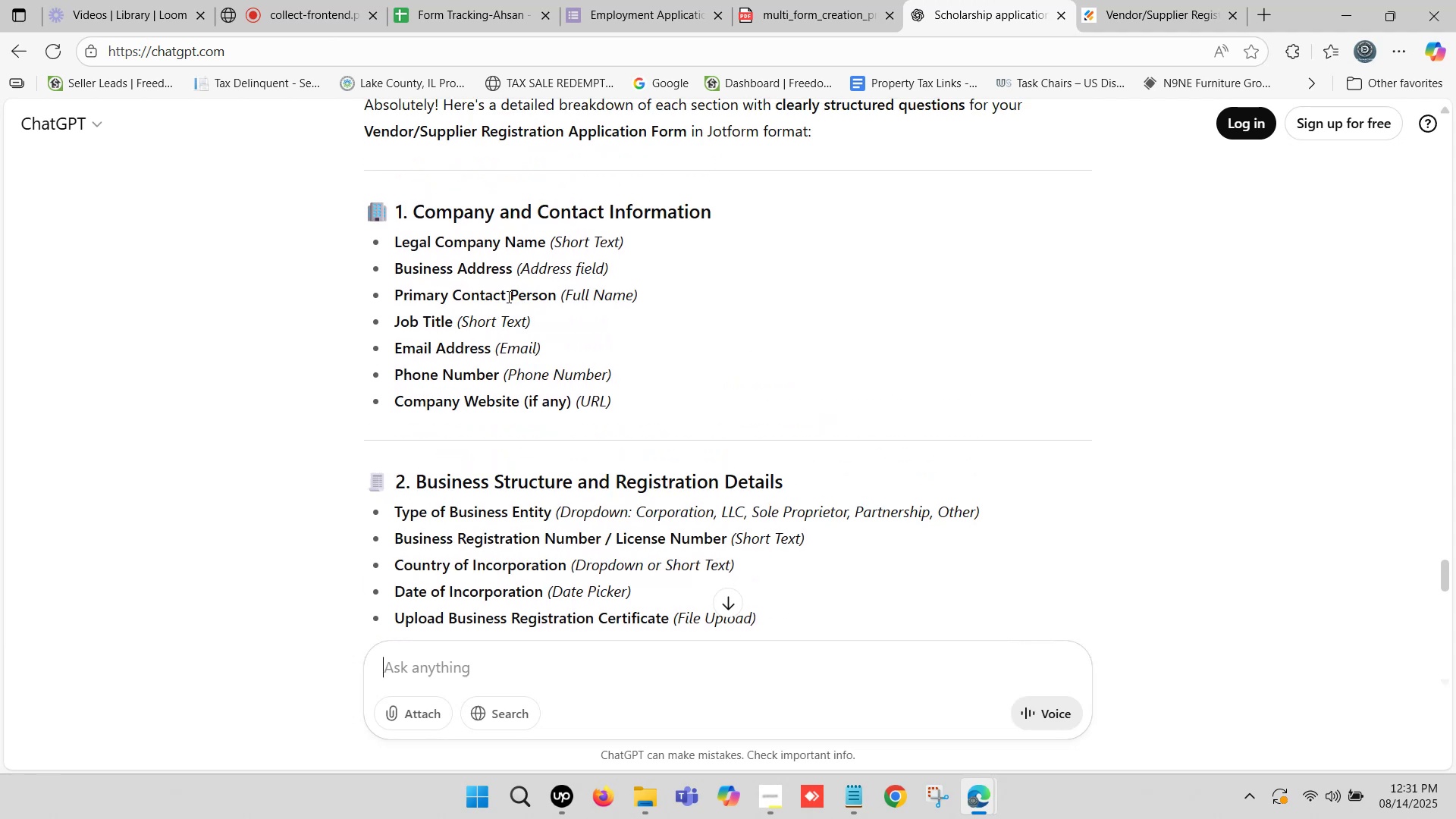 
wait(7.74)
 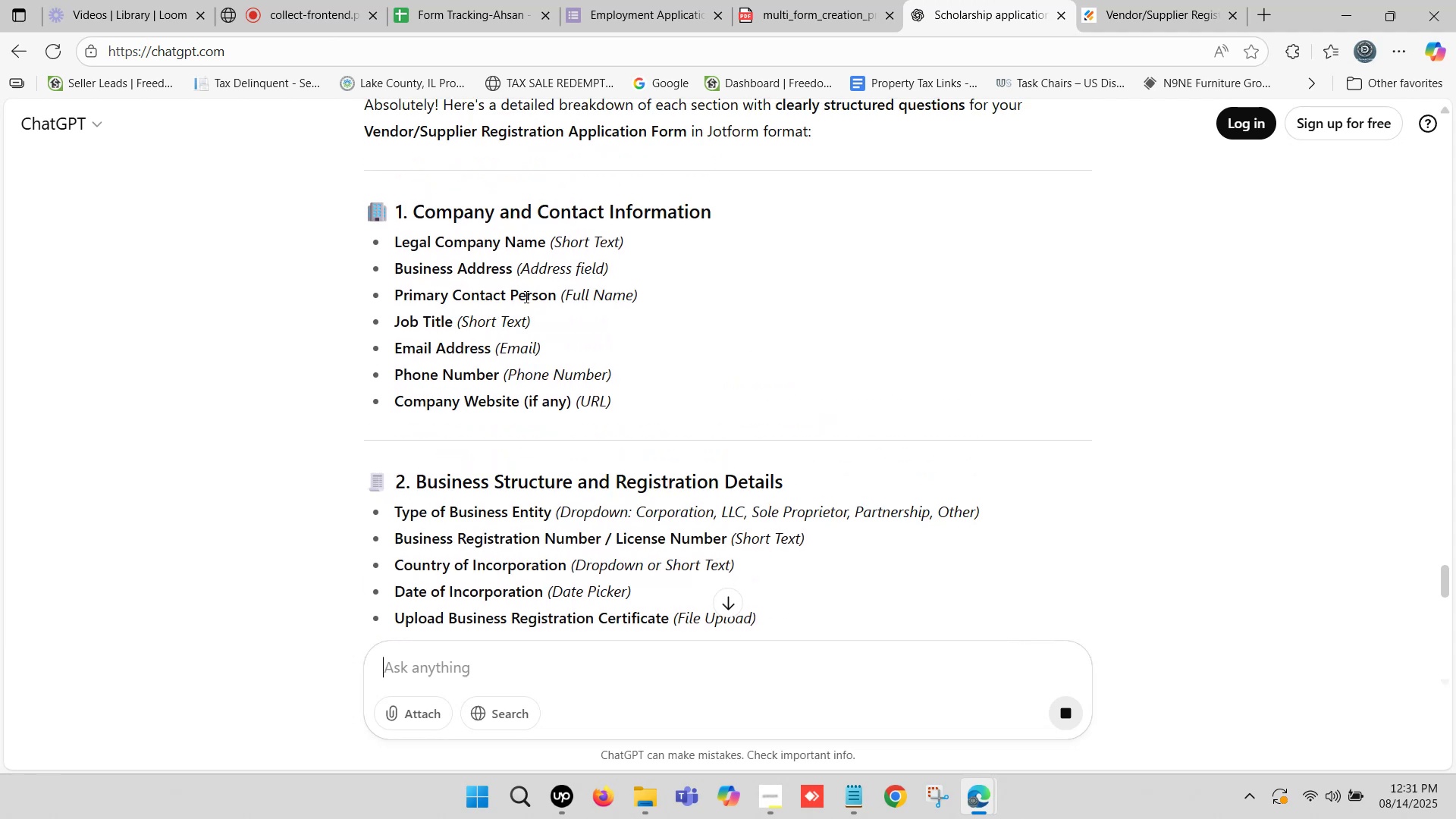 
scroll: coordinate [510, 304], scroll_direction: up, amount: 1.0
 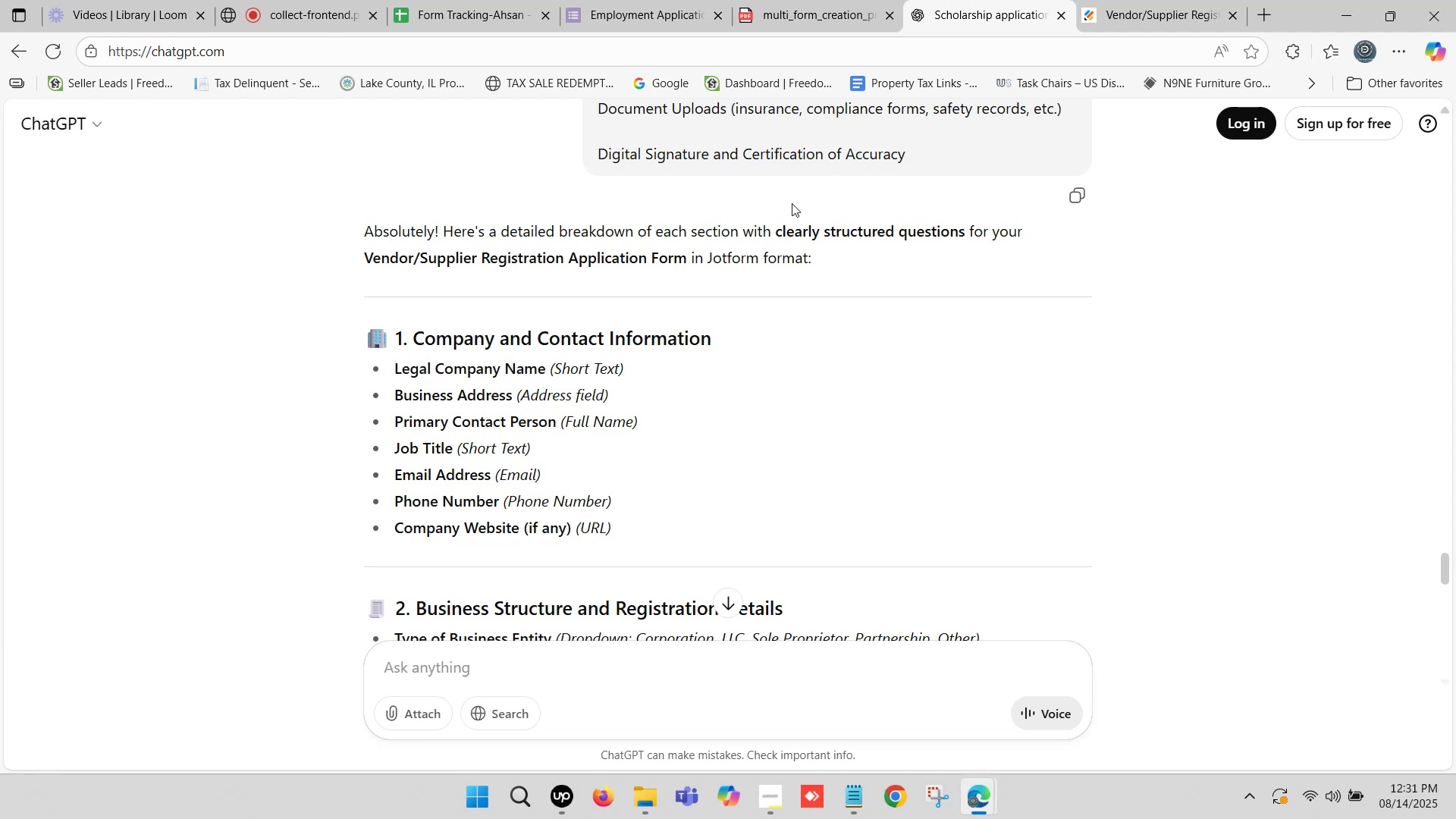 
wait(6.31)
 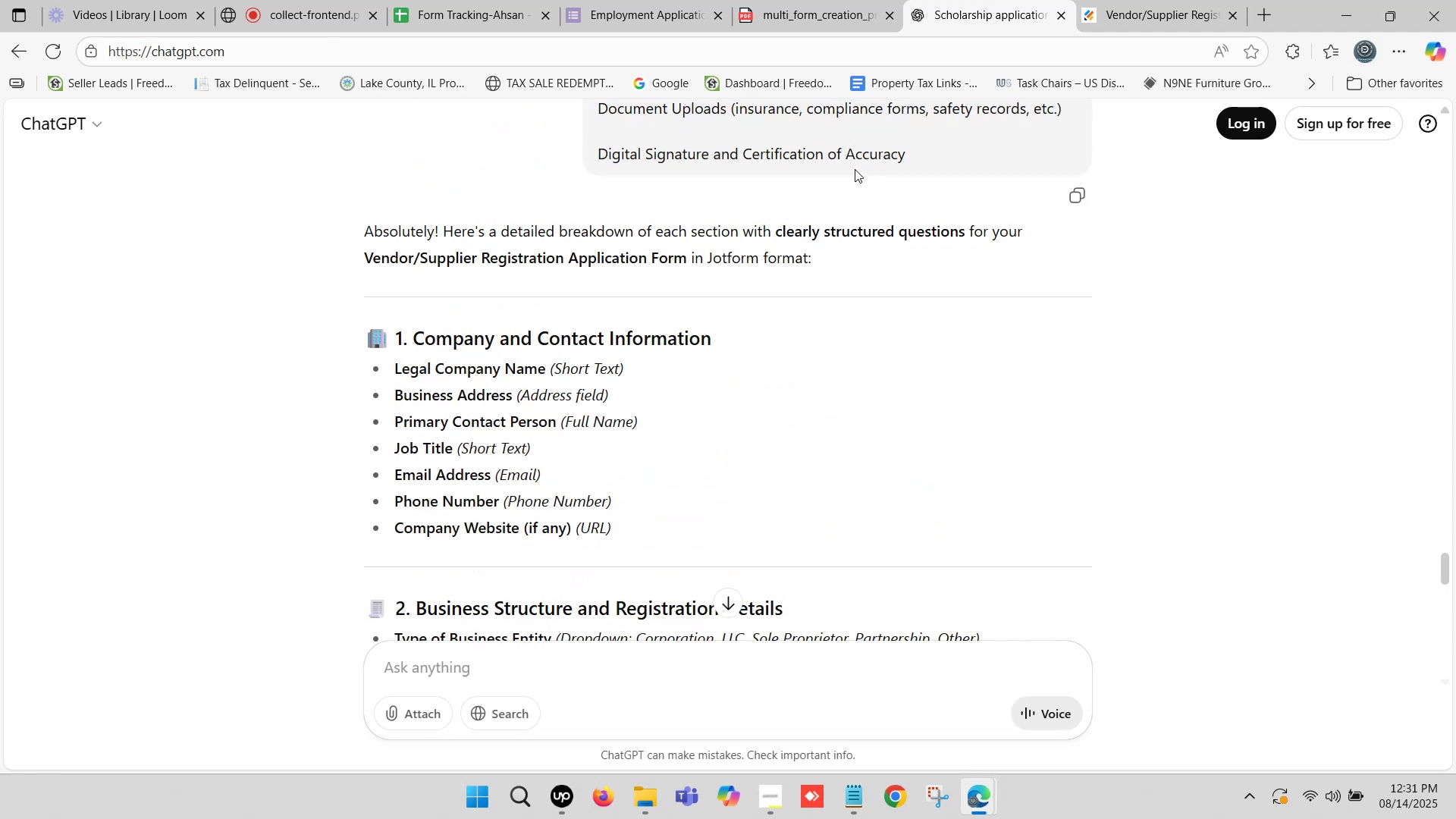 
scroll: coordinate [731, 224], scroll_direction: down, amount: 1.0
 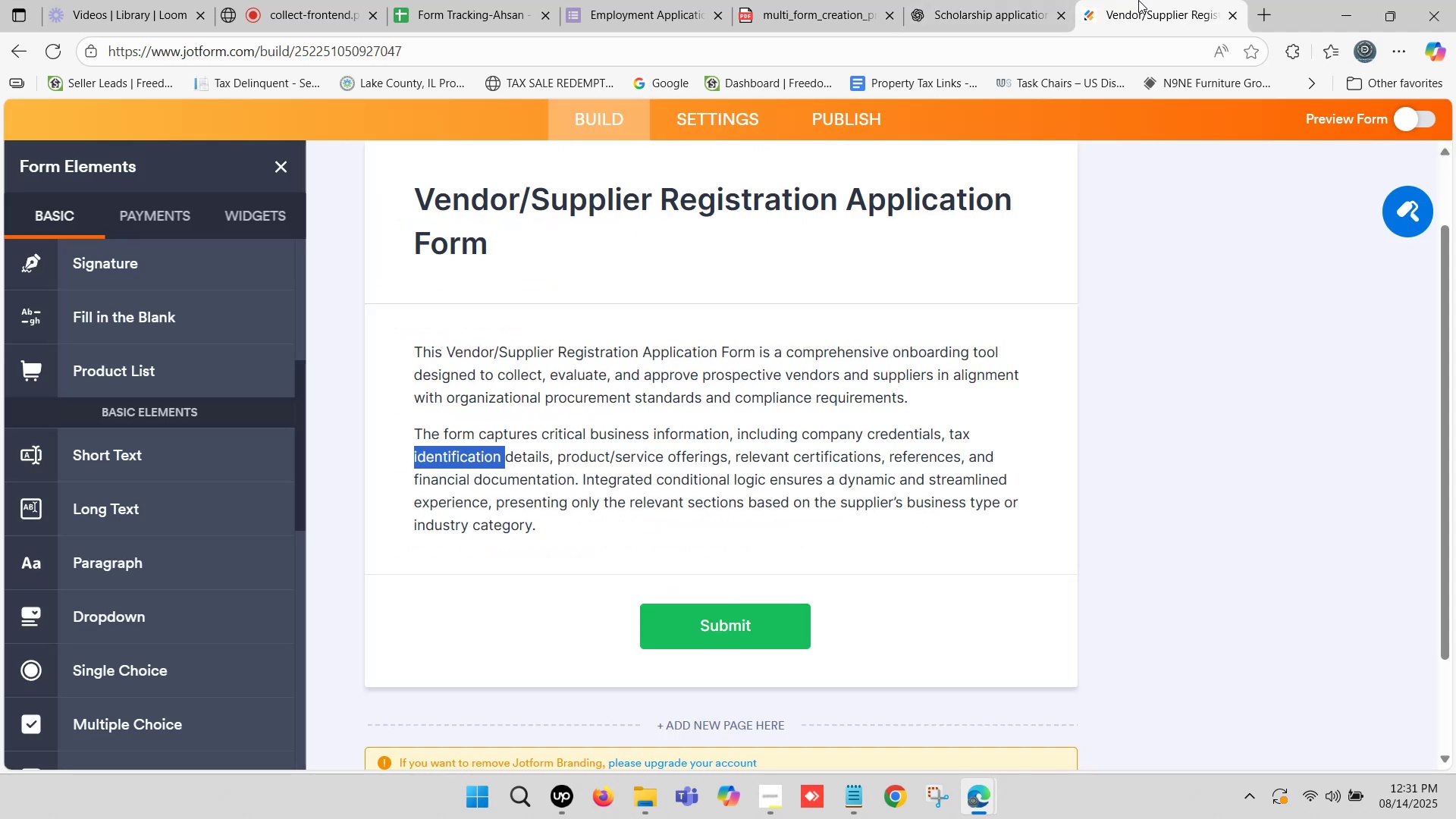 
left_click([1030, 0])
 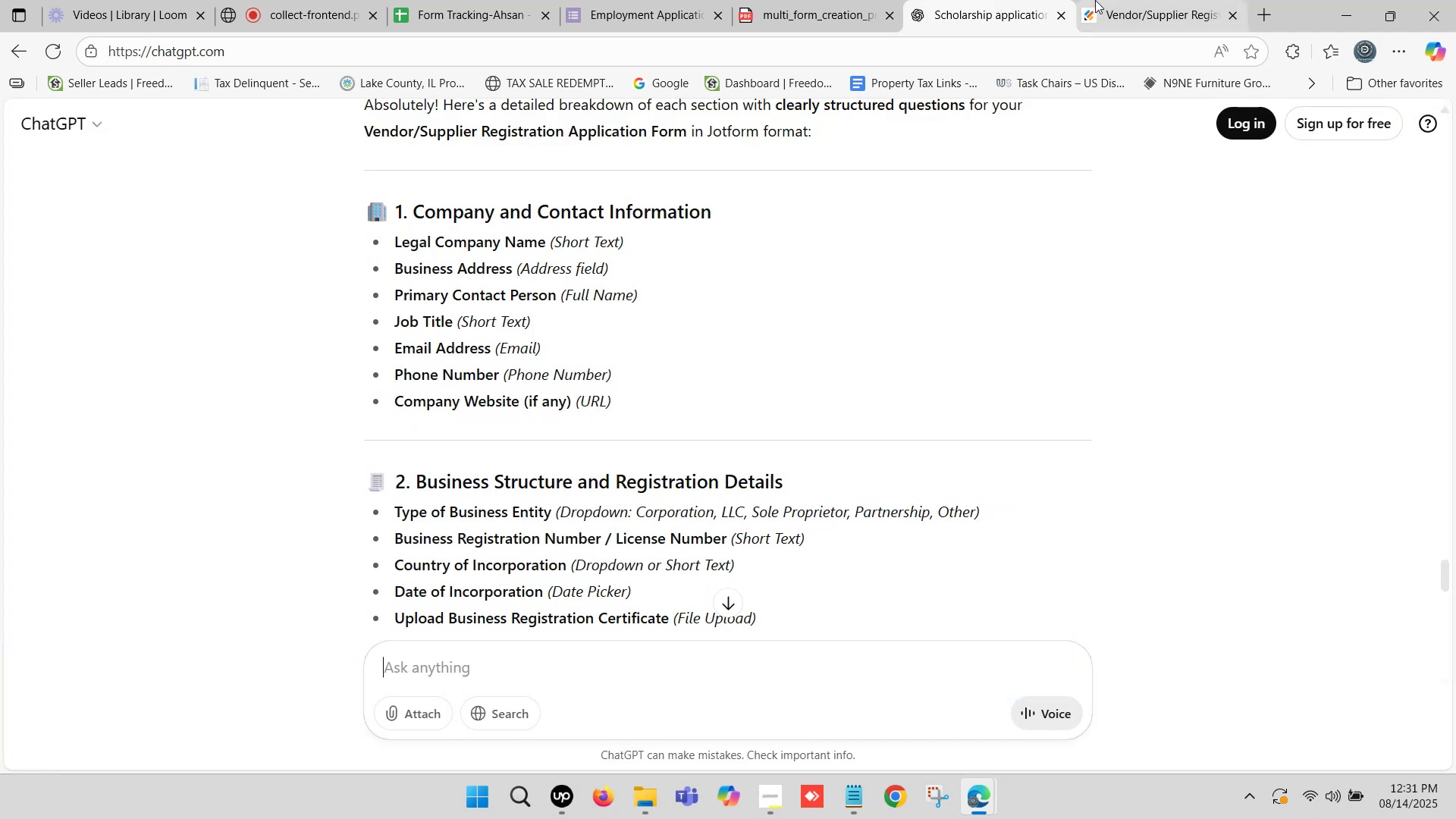 
left_click([1102, 0])
 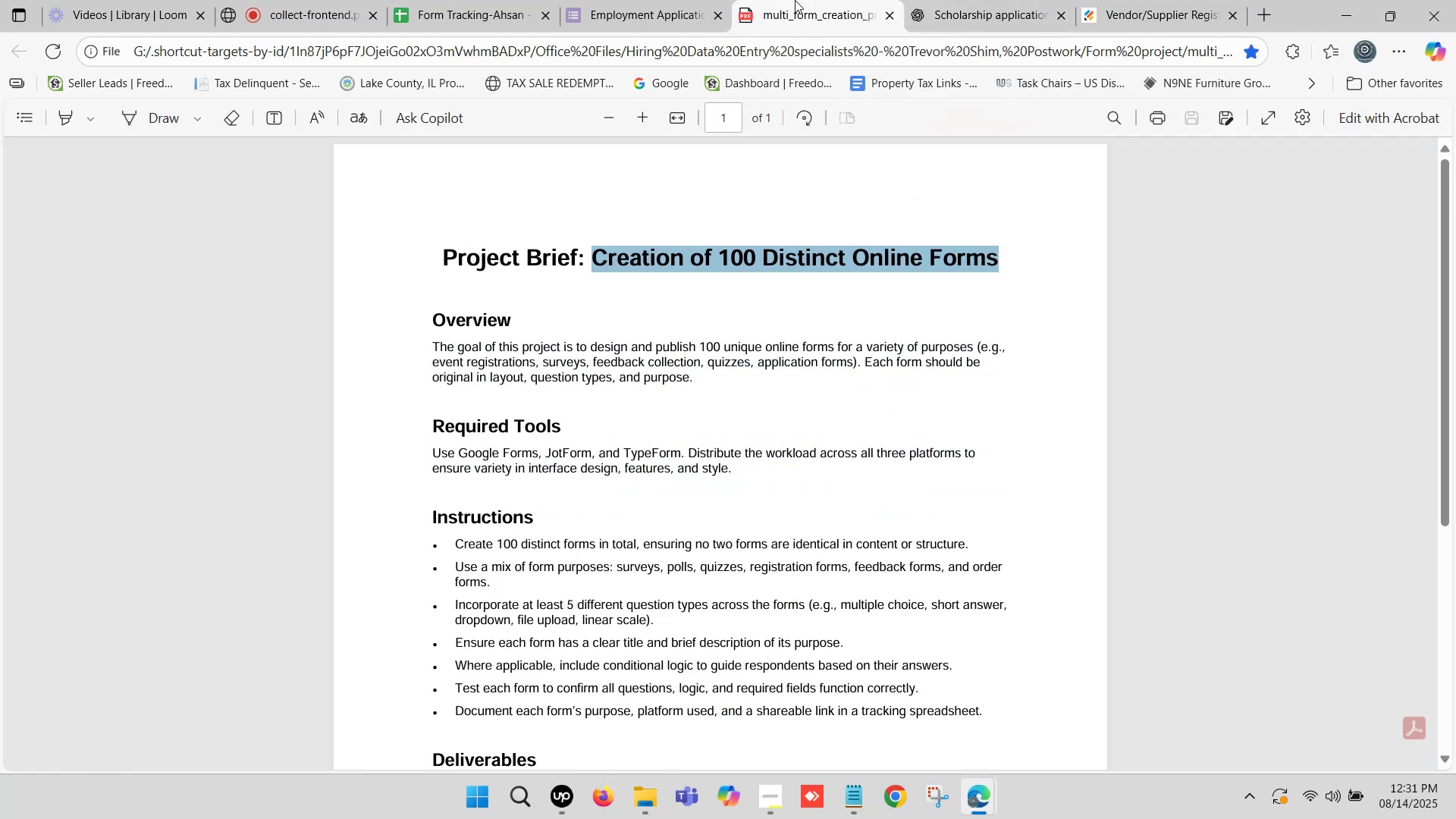 
left_click([959, 0])
 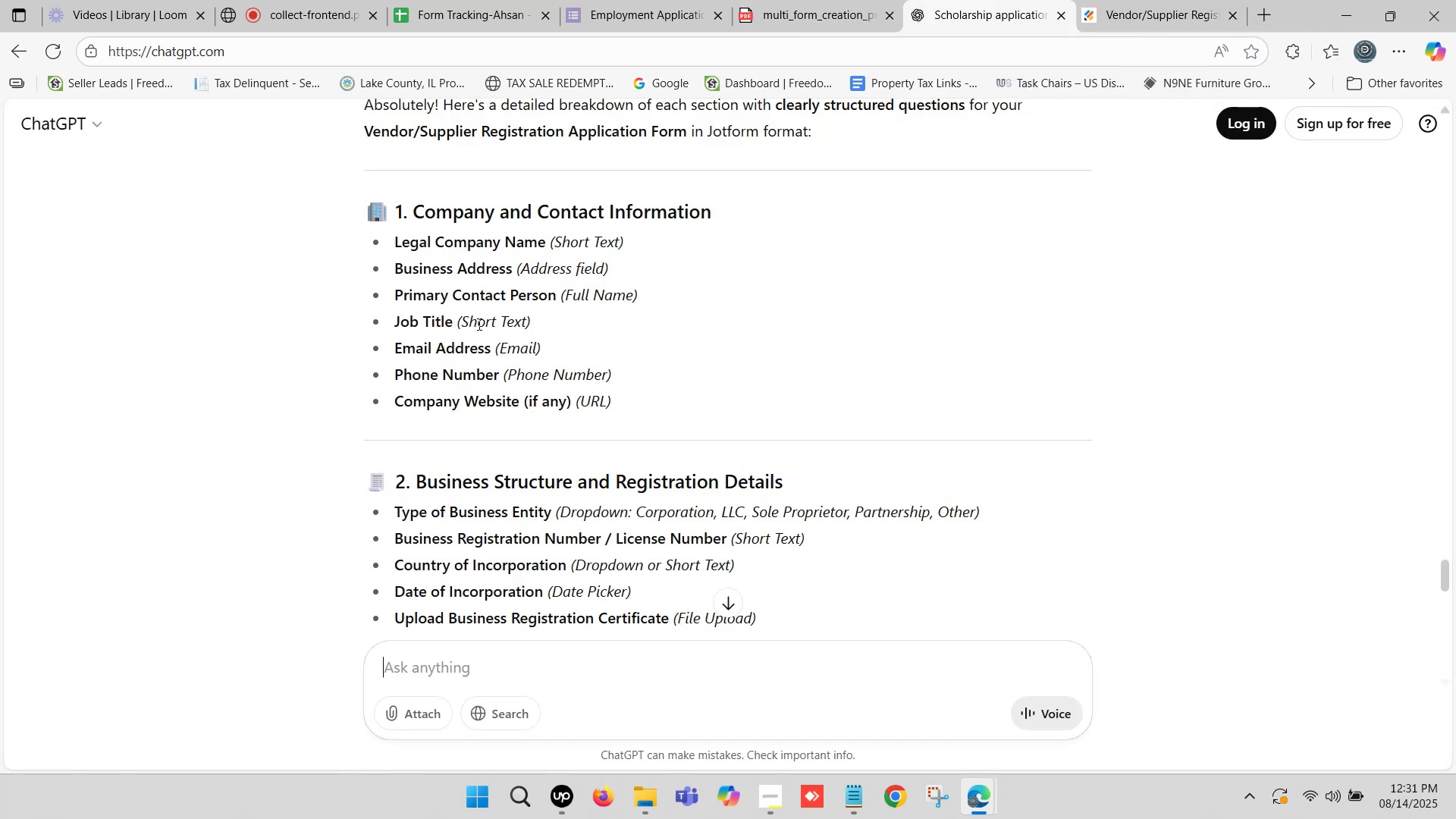 
left_click_drag(start_coordinate=[483, 293], to_coordinate=[509, 293])
 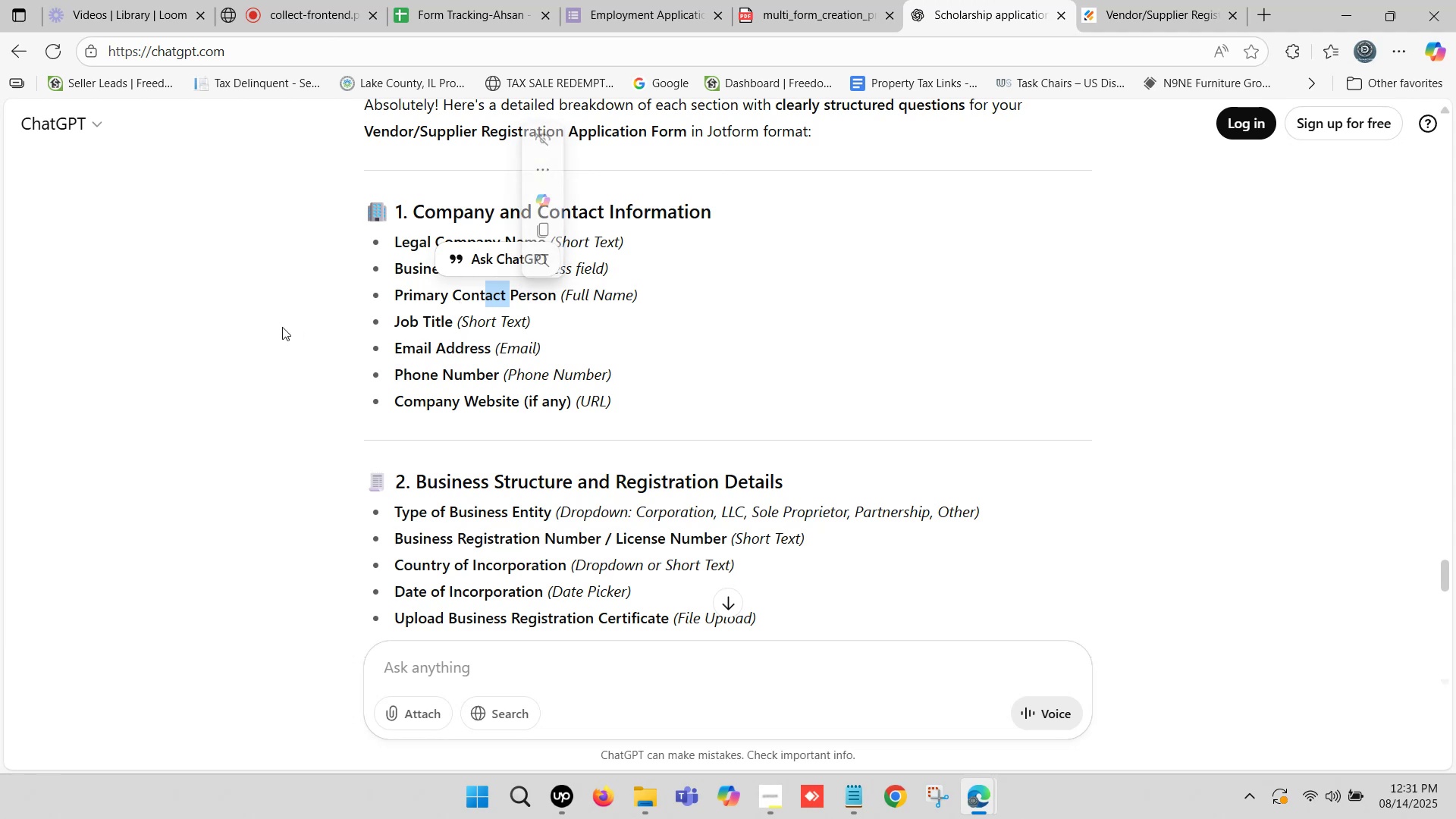 
left_click([277, 327])
 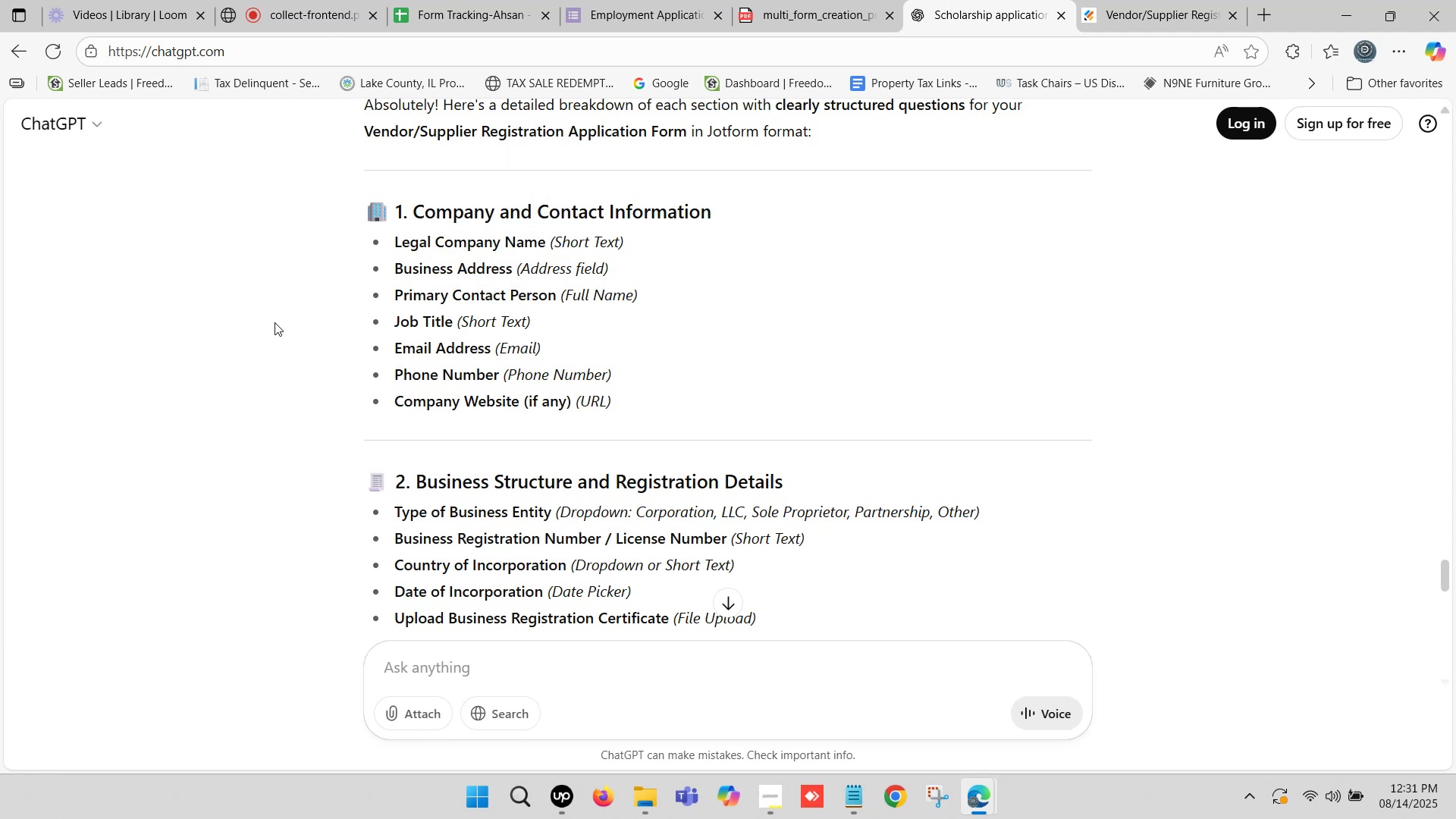 
scroll: coordinate [273, 320], scroll_direction: down, amount: 1.0
 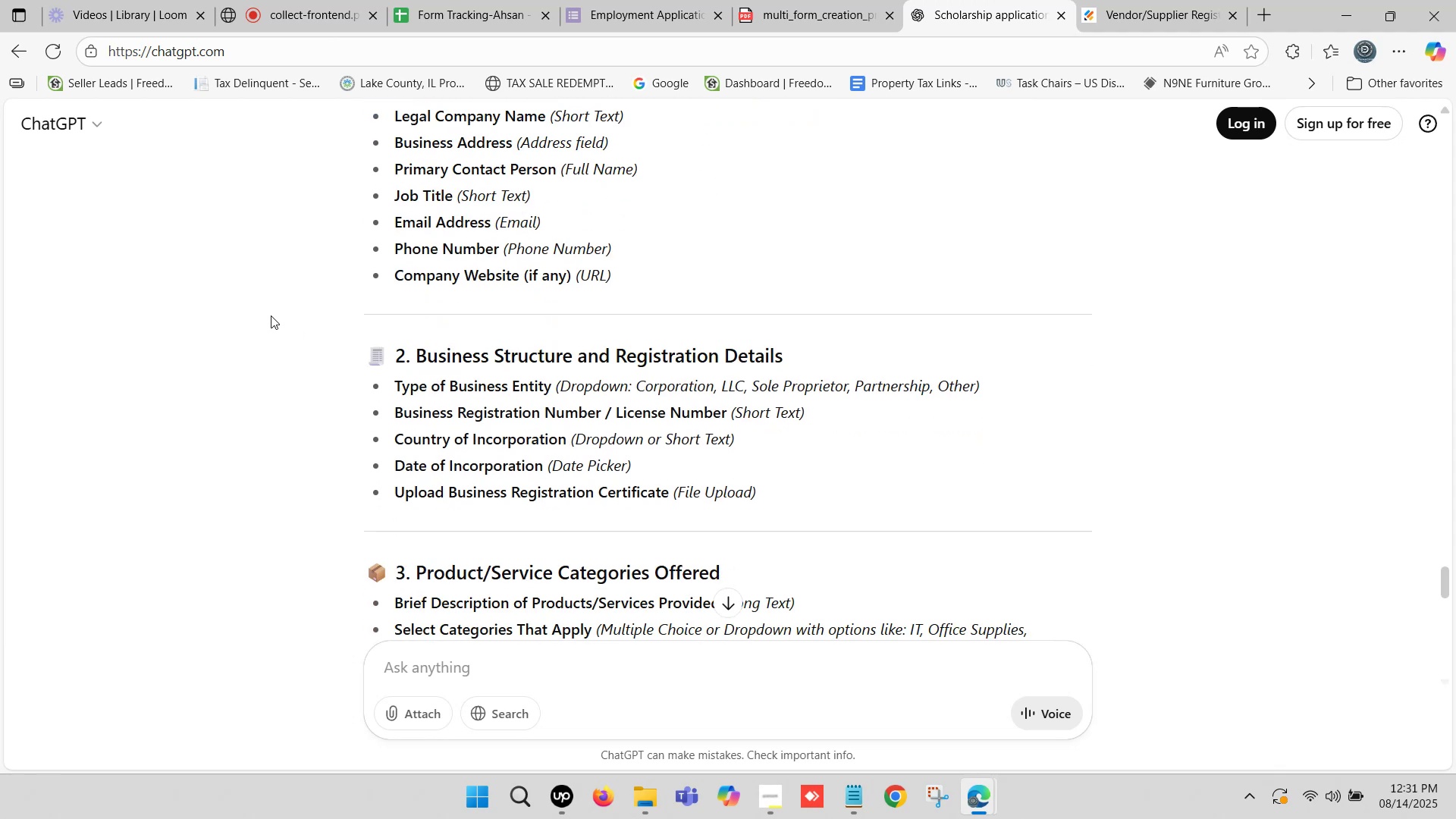 
scroll: coordinate [271, 315], scroll_direction: up, amount: 1.0
 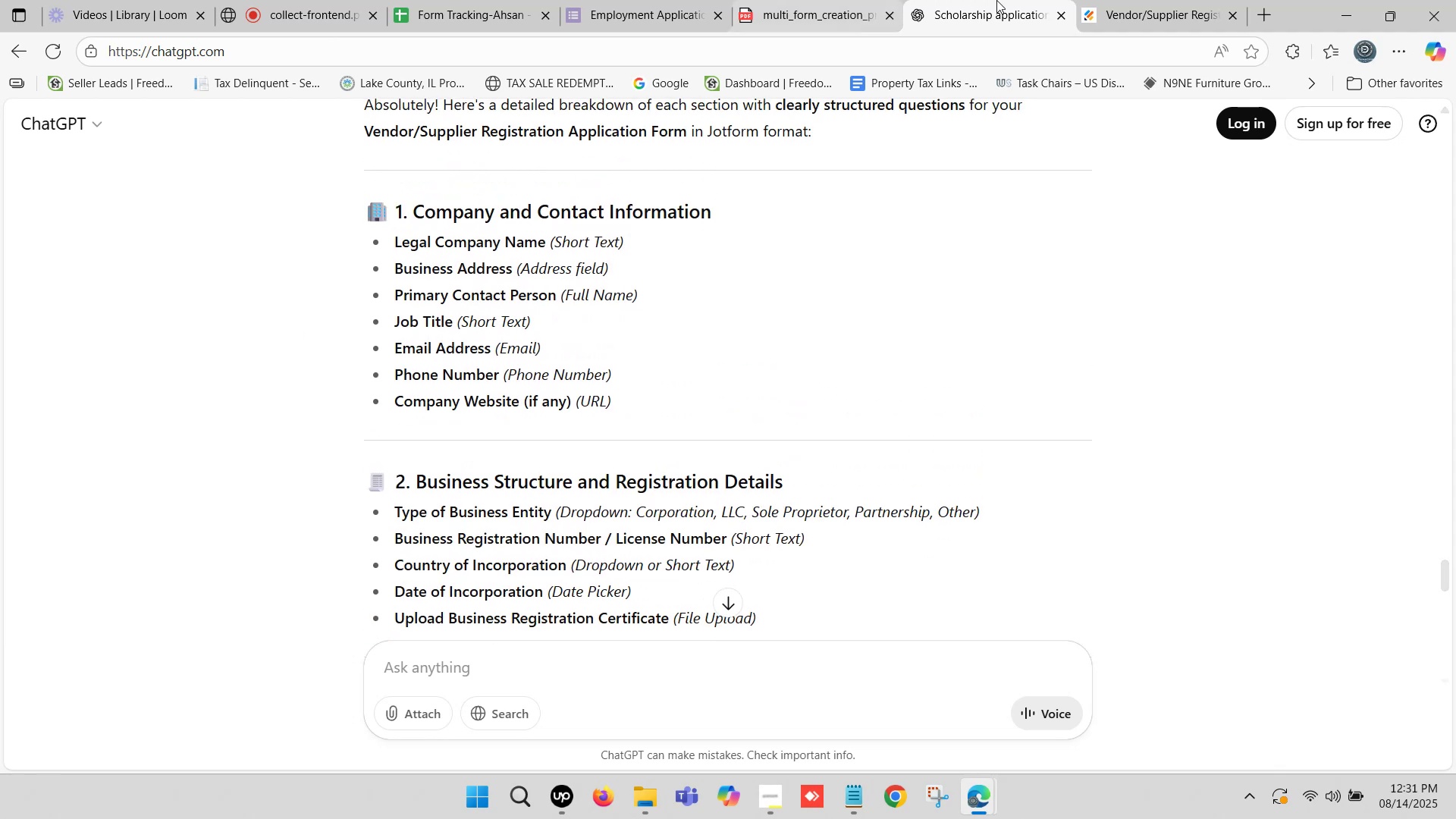 
left_click([1133, 0])
 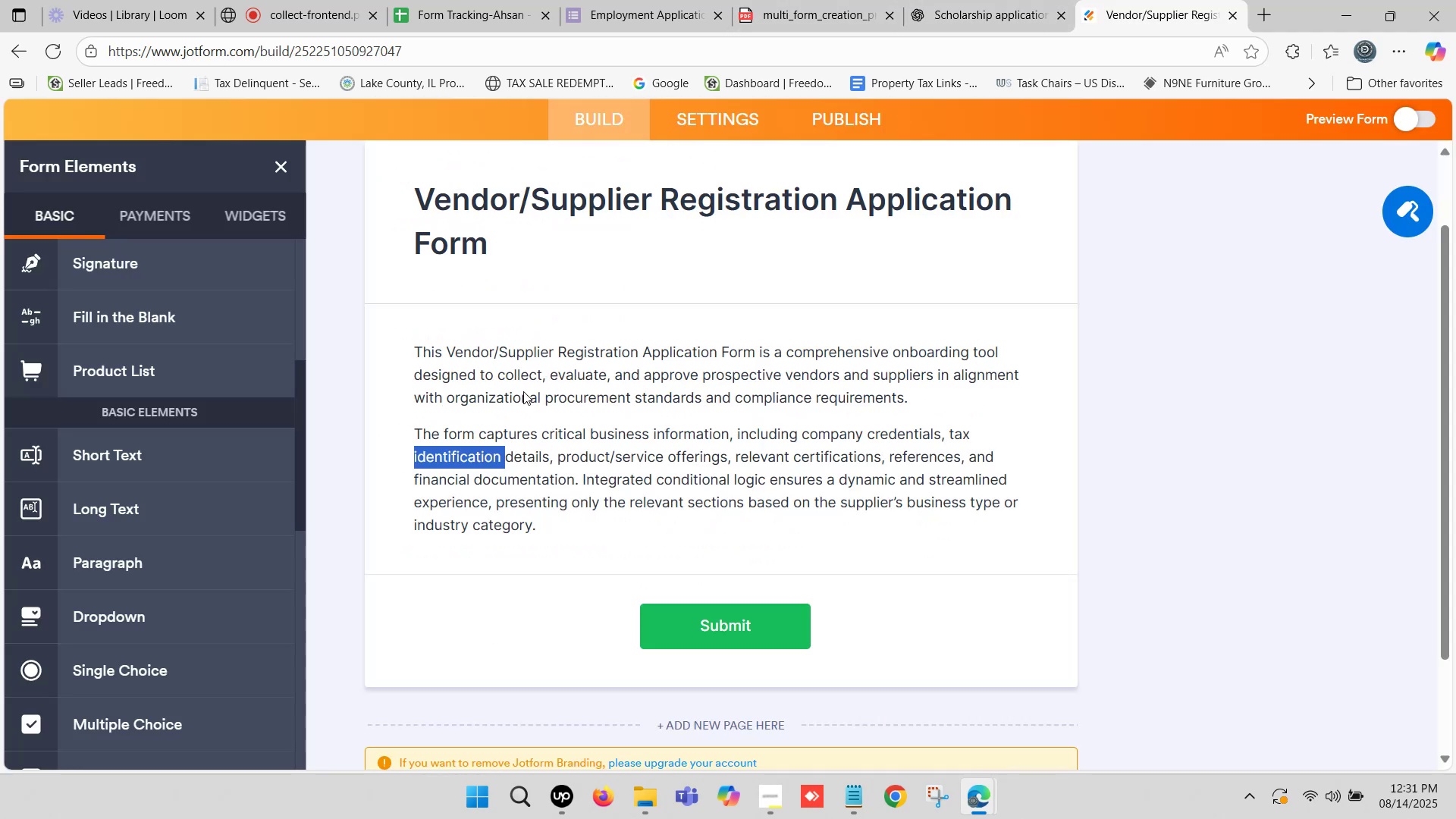 
scroll: coordinate [515, 401], scroll_direction: down, amount: 1.0
 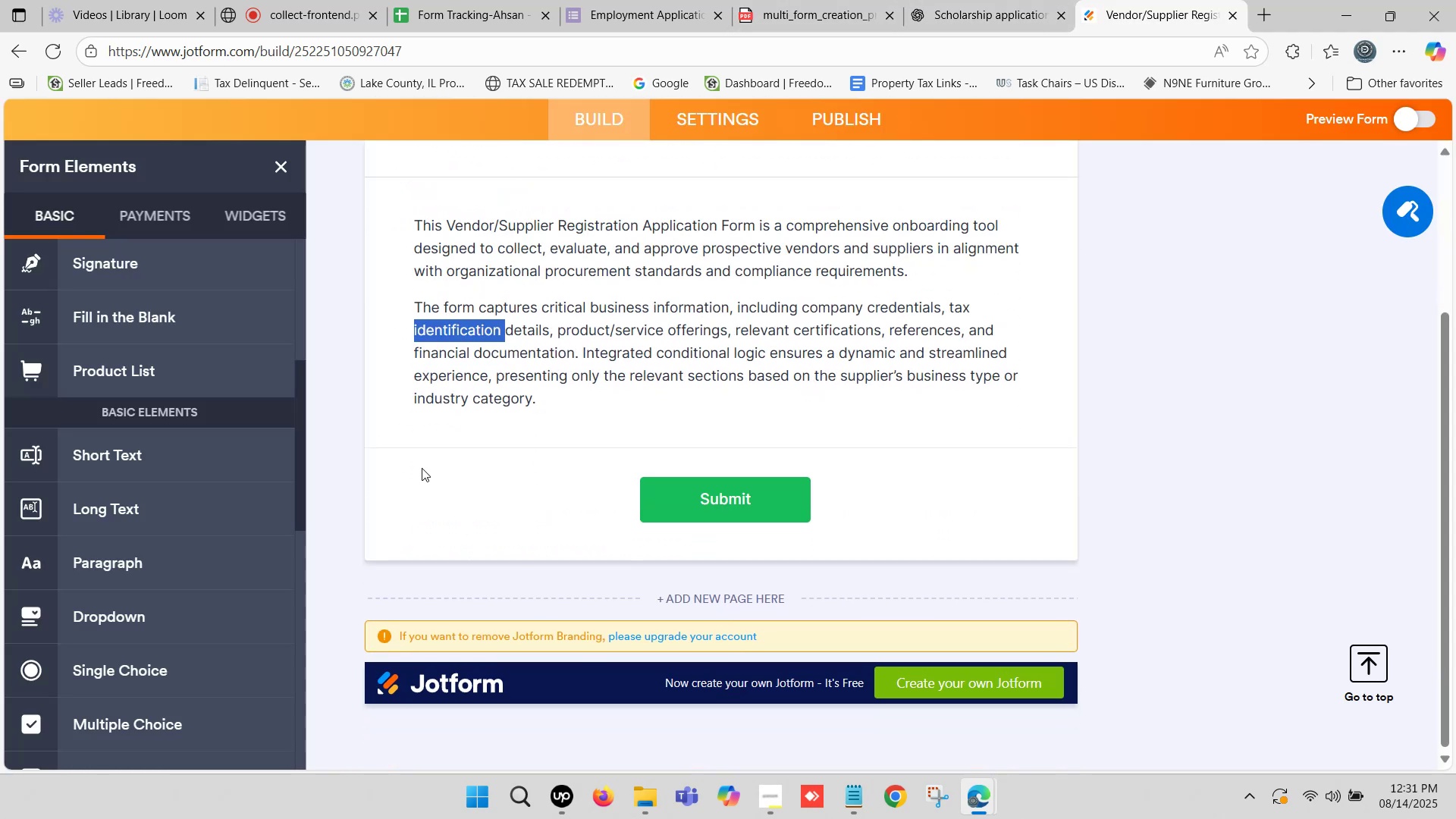 
left_click([419, 469])
 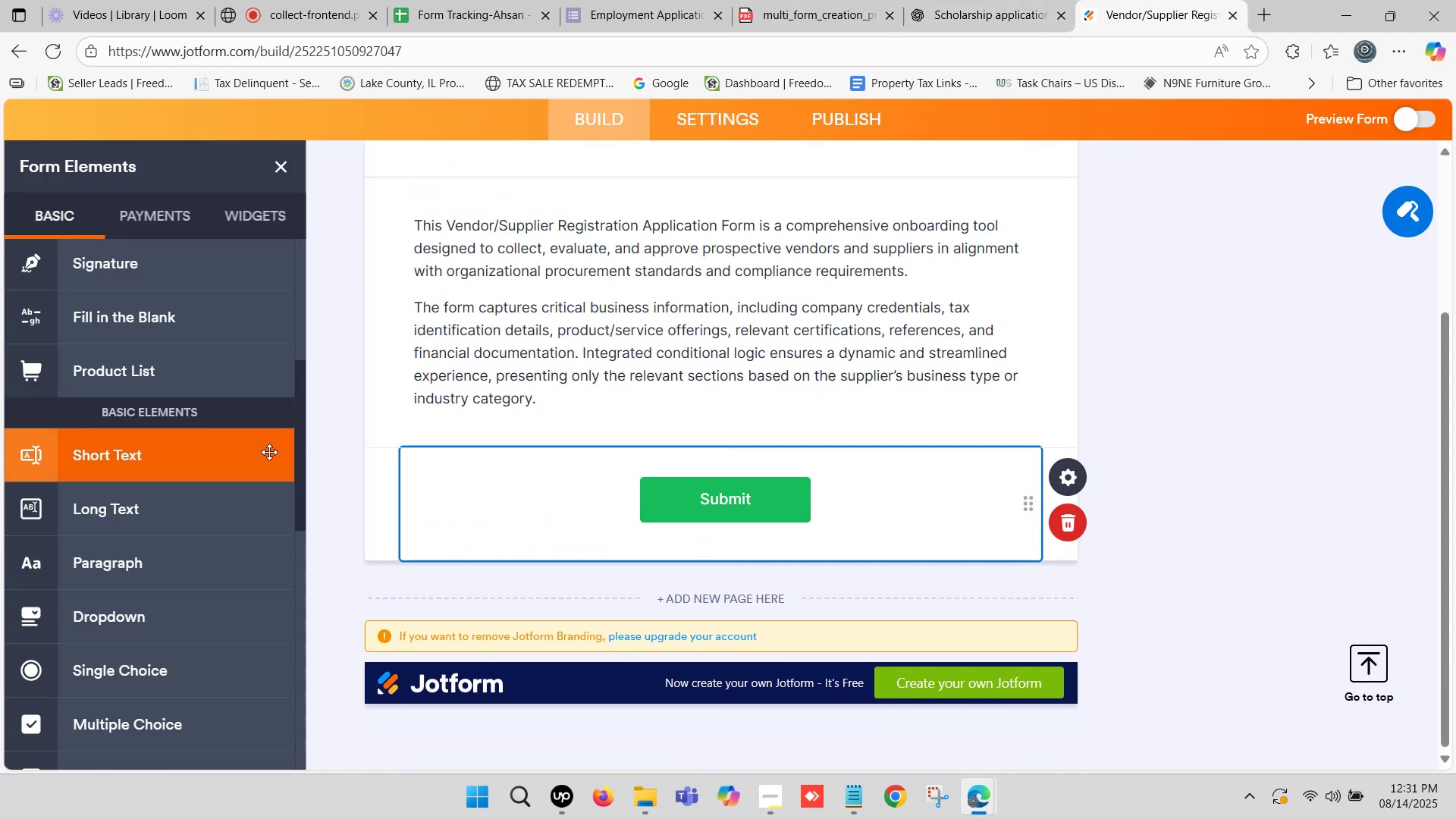 
scroll: coordinate [108, 398], scroll_direction: up, amount: 7.0
 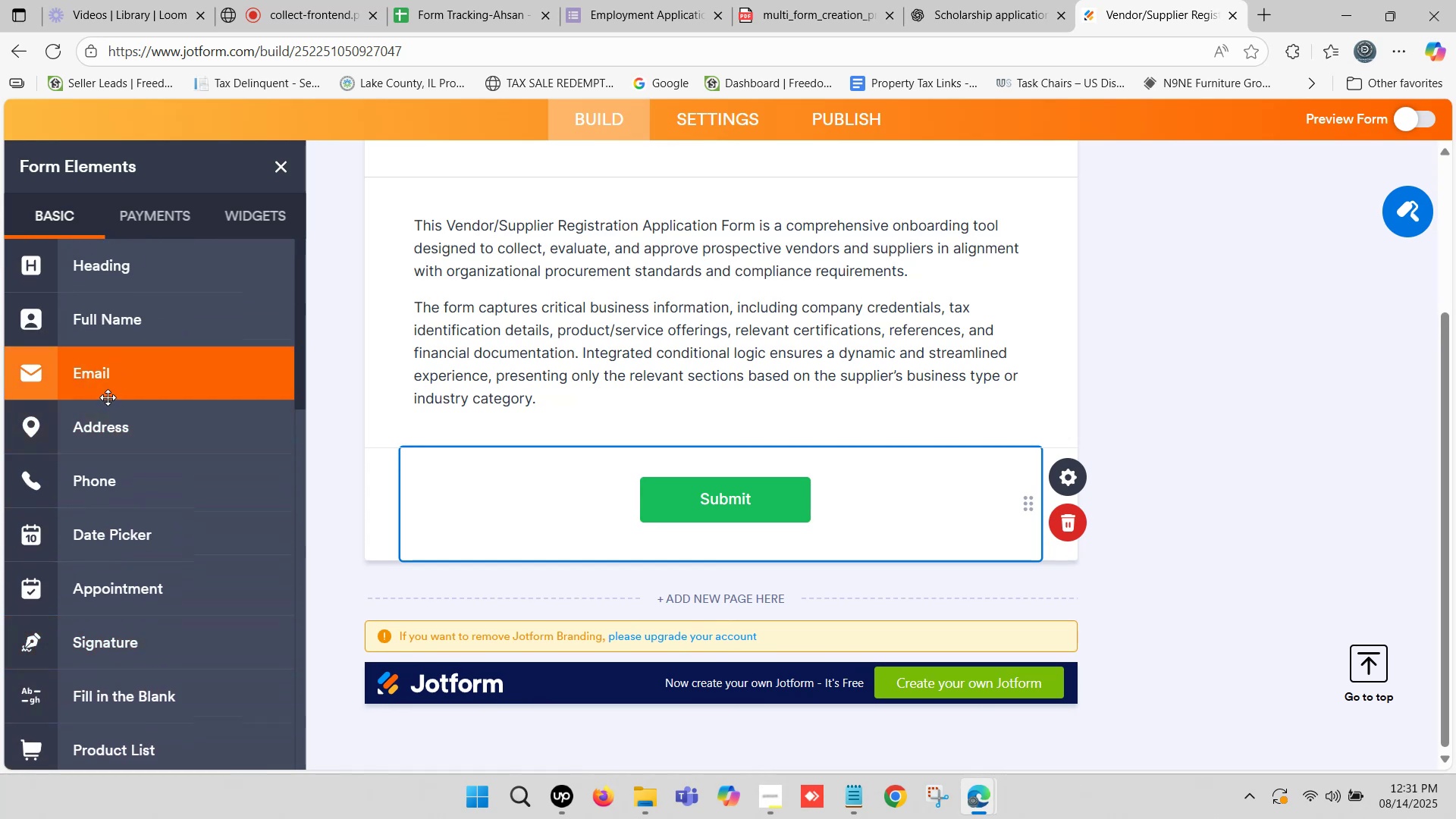 
scroll: coordinate [111, 537], scroll_direction: down, amount: 9.0
 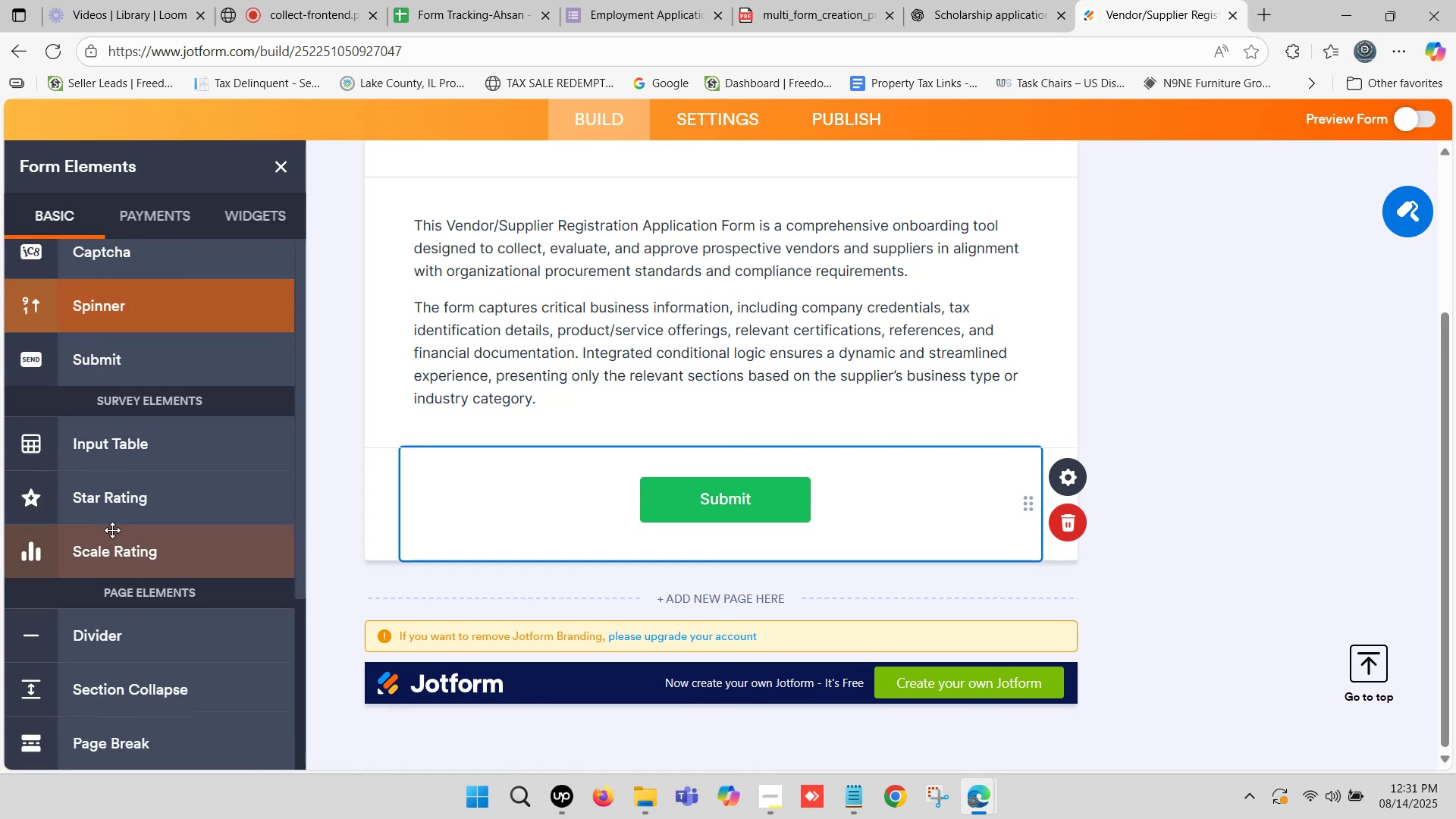 
scroll: coordinate [133, 464], scroll_direction: up, amount: 10.0
 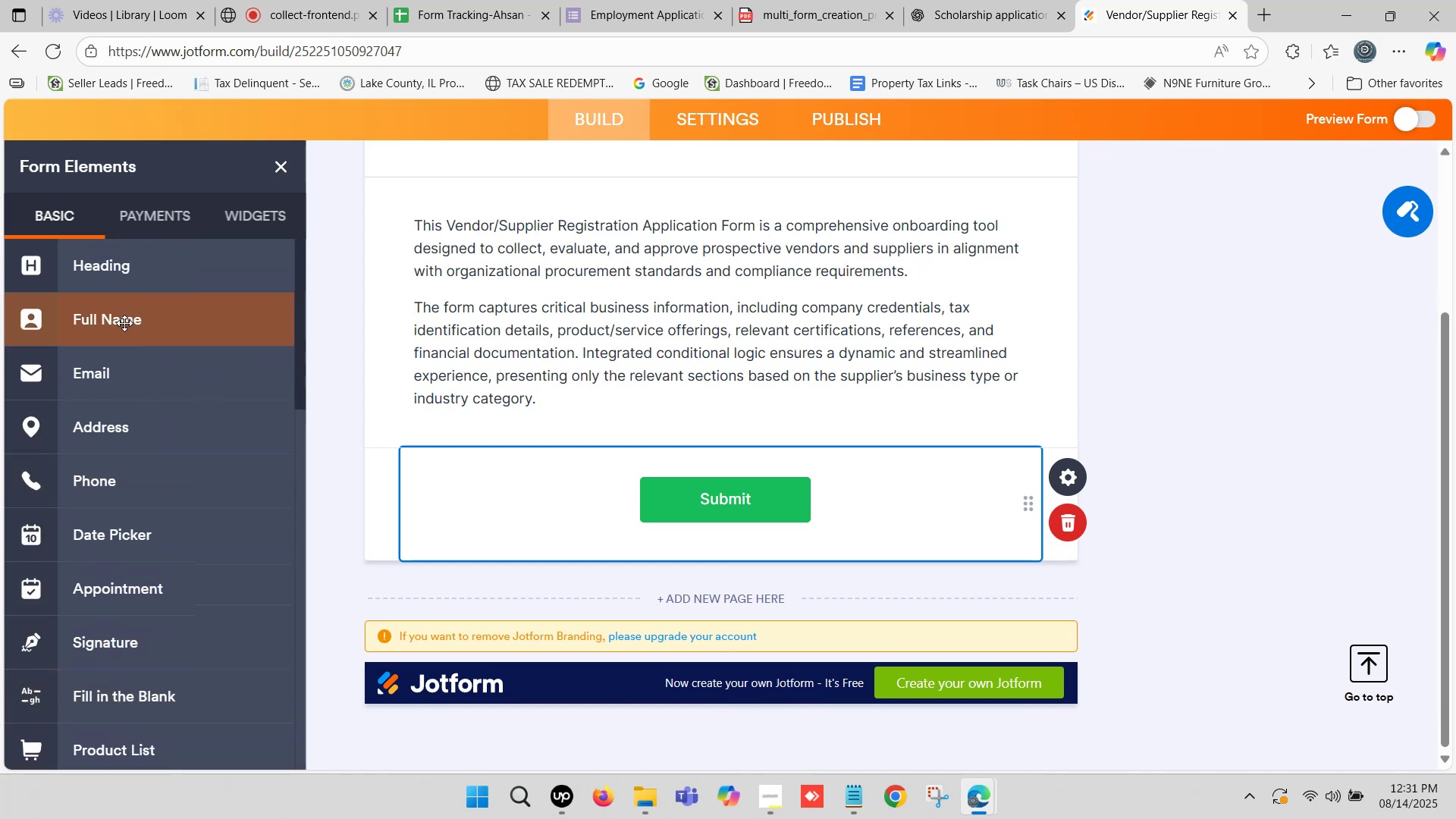 
left_click_drag(start_coordinate=[124, 323], to_coordinate=[516, 435])
 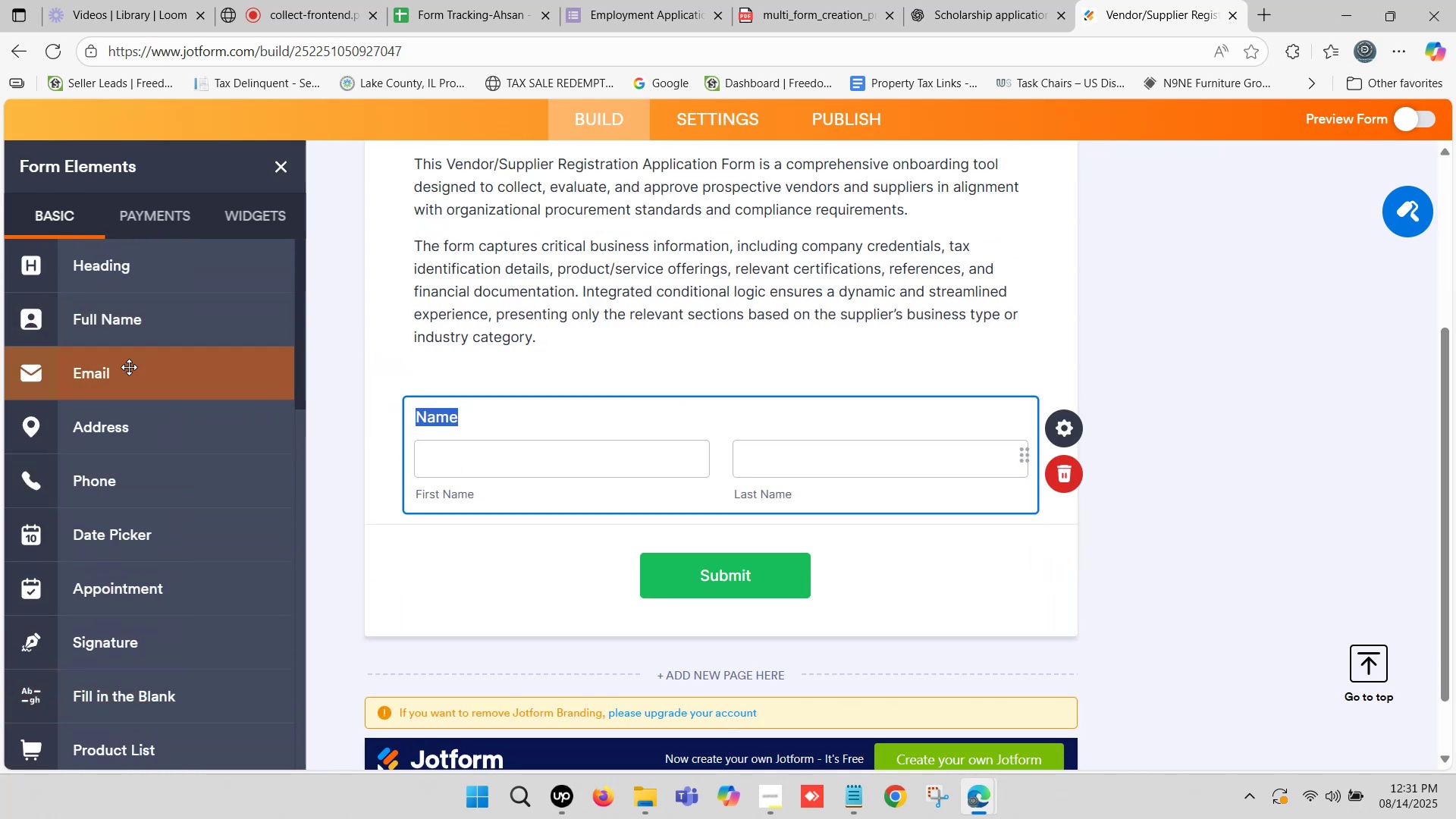 
left_click_drag(start_coordinate=[115, 372], to_coordinate=[431, 539])
 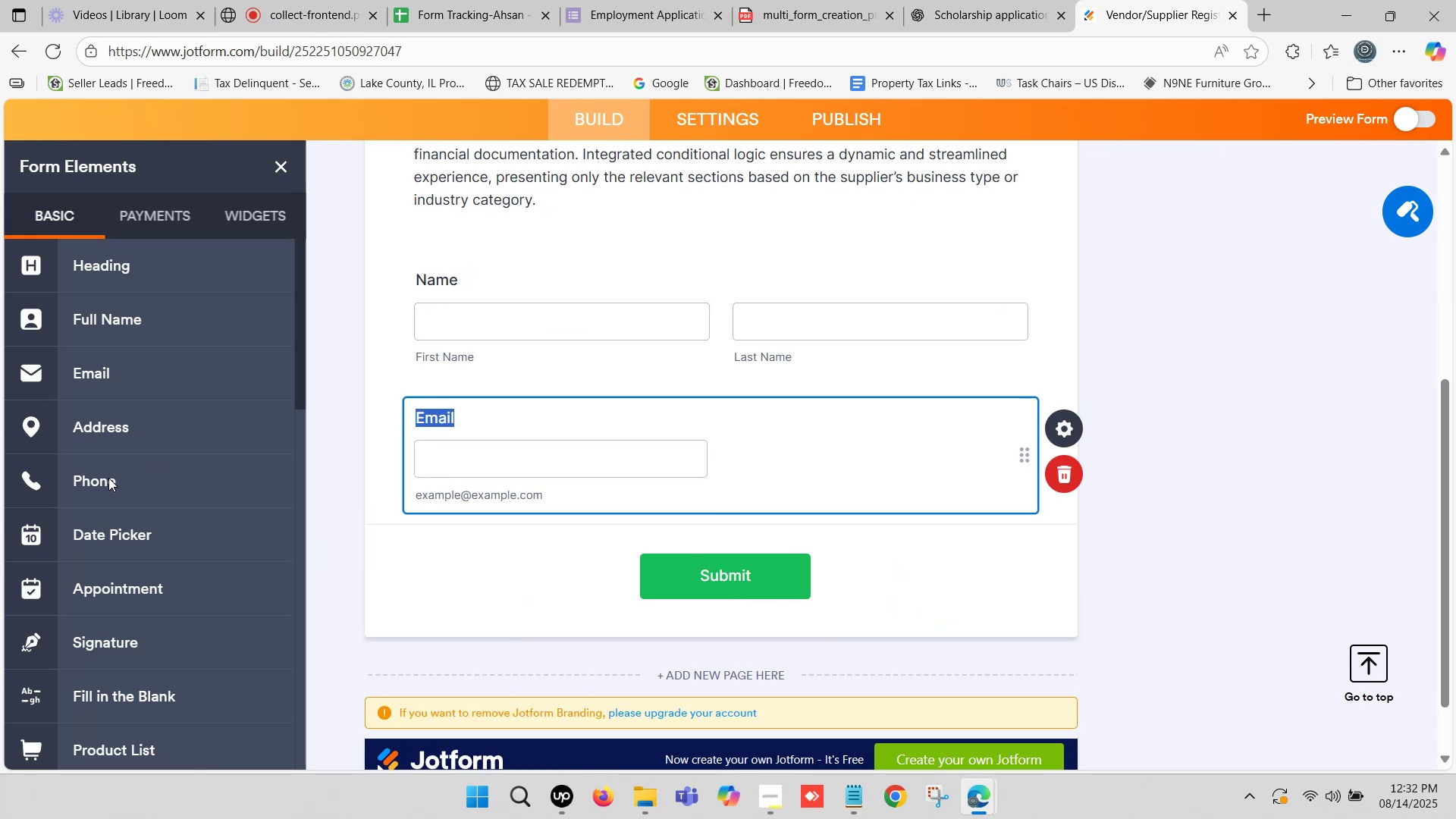 
left_click_drag(start_coordinate=[105, 479], to_coordinate=[505, 538])
 